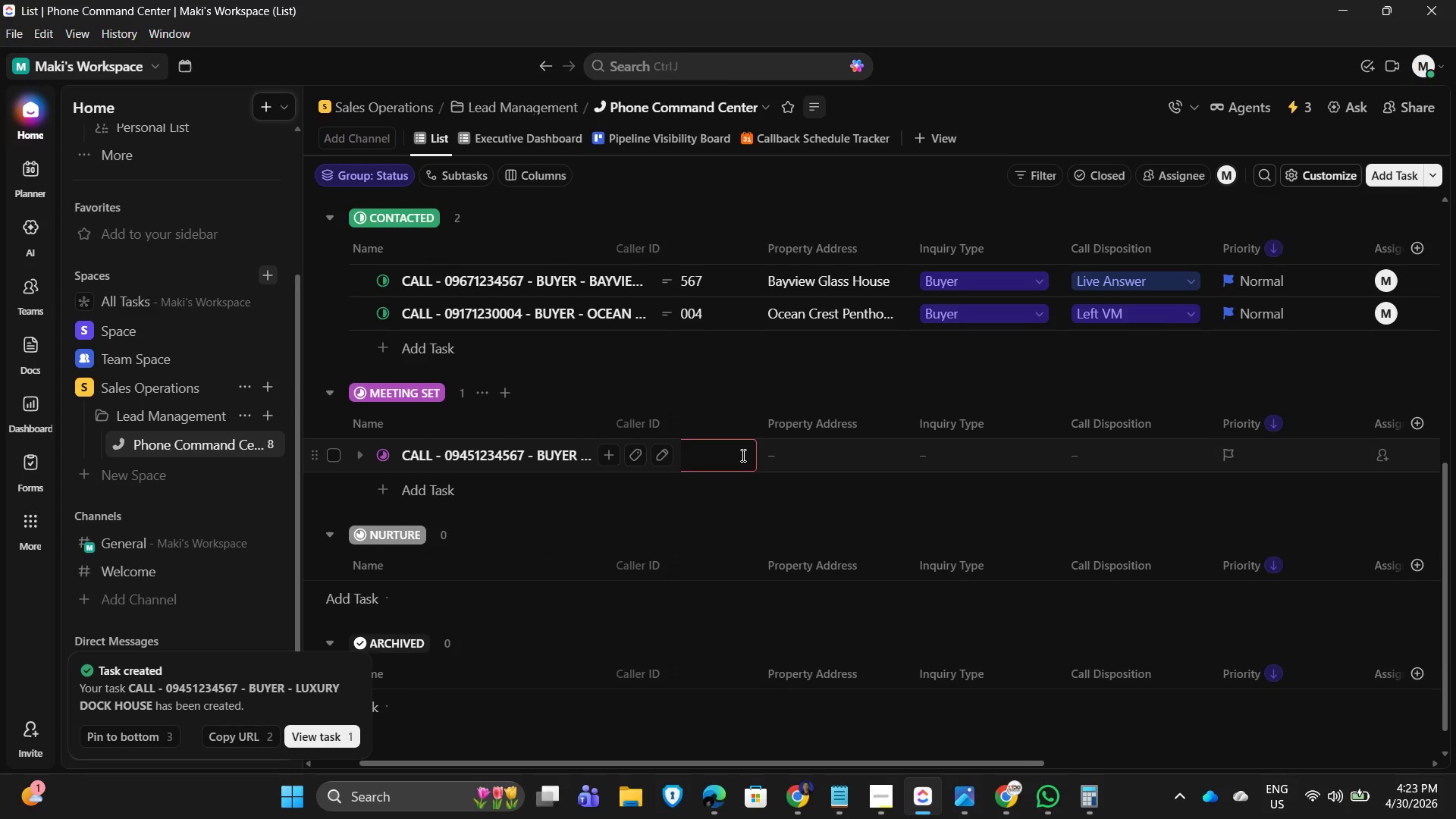 
key(Numpad9)
 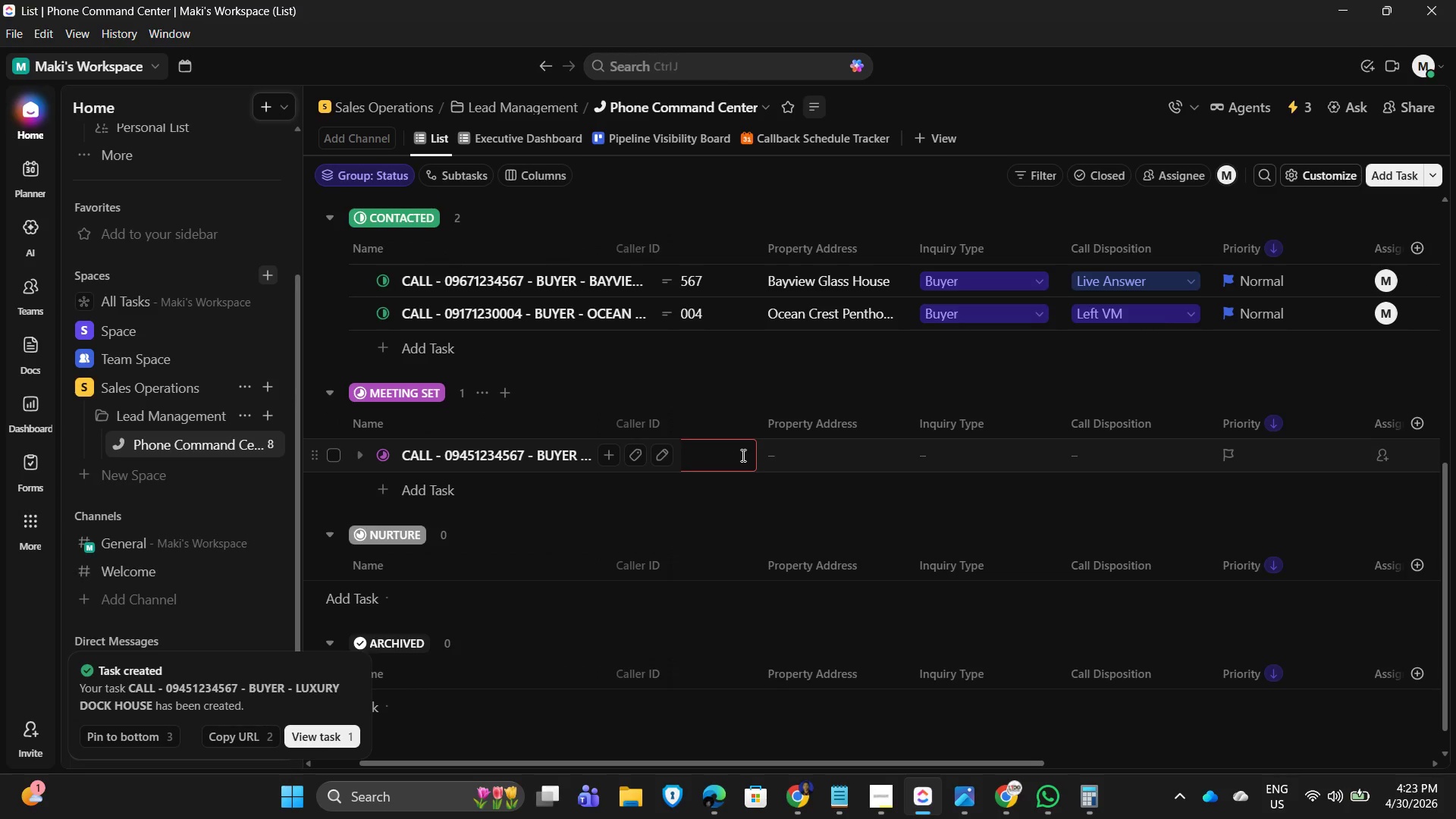 
key(Numpad4)
 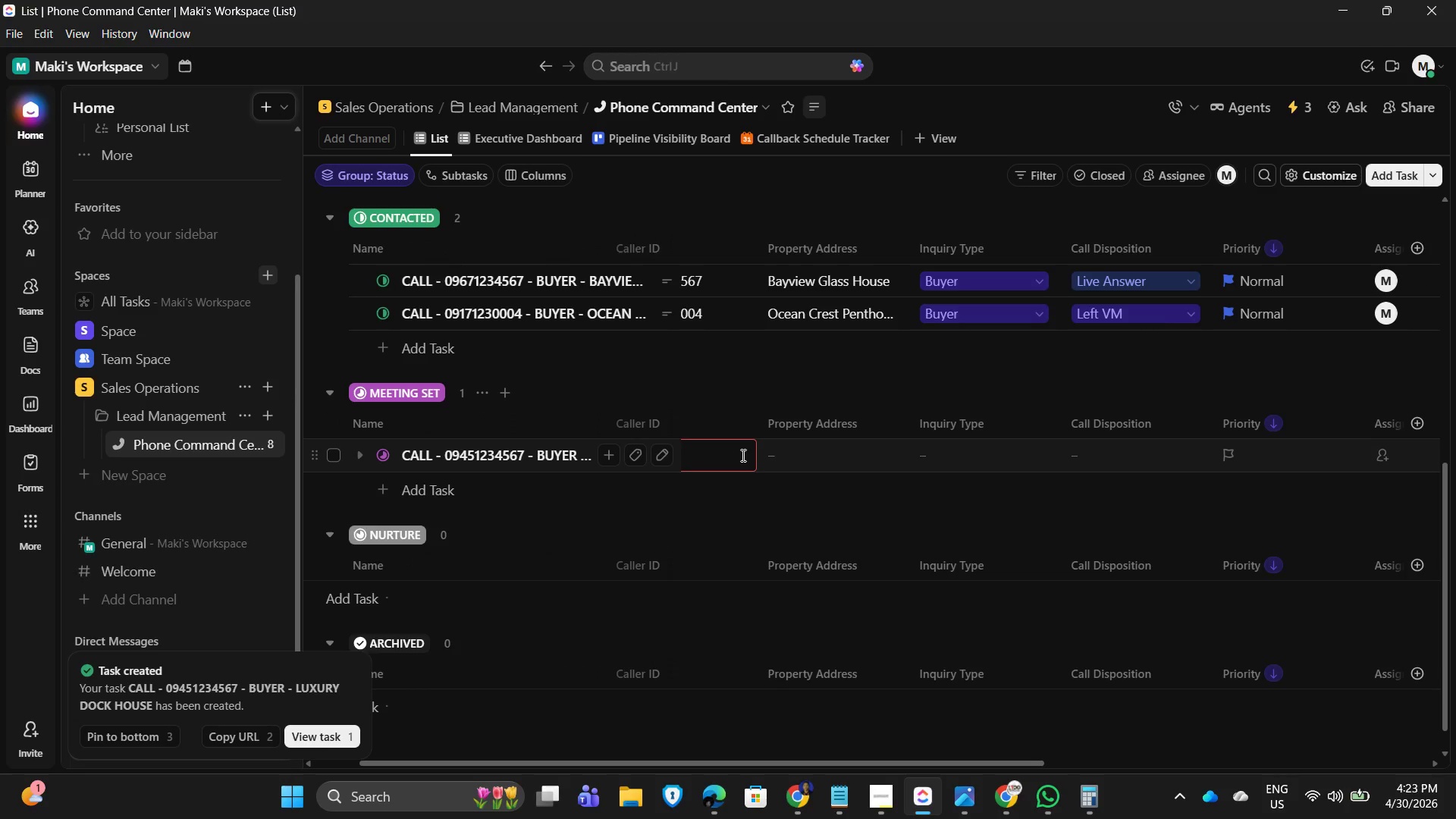 
key(Numpad5)
 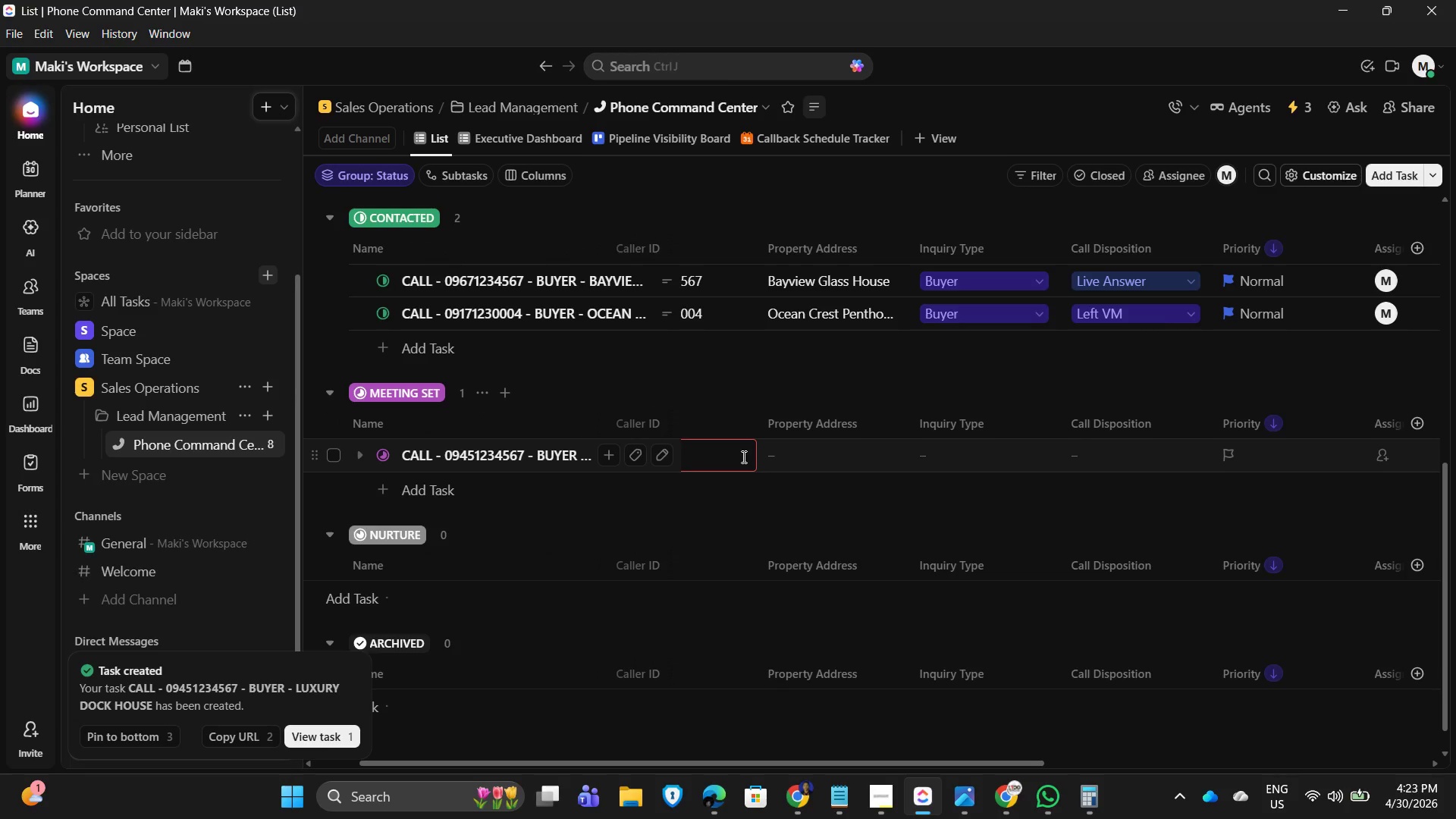 
key(Numpad1)
 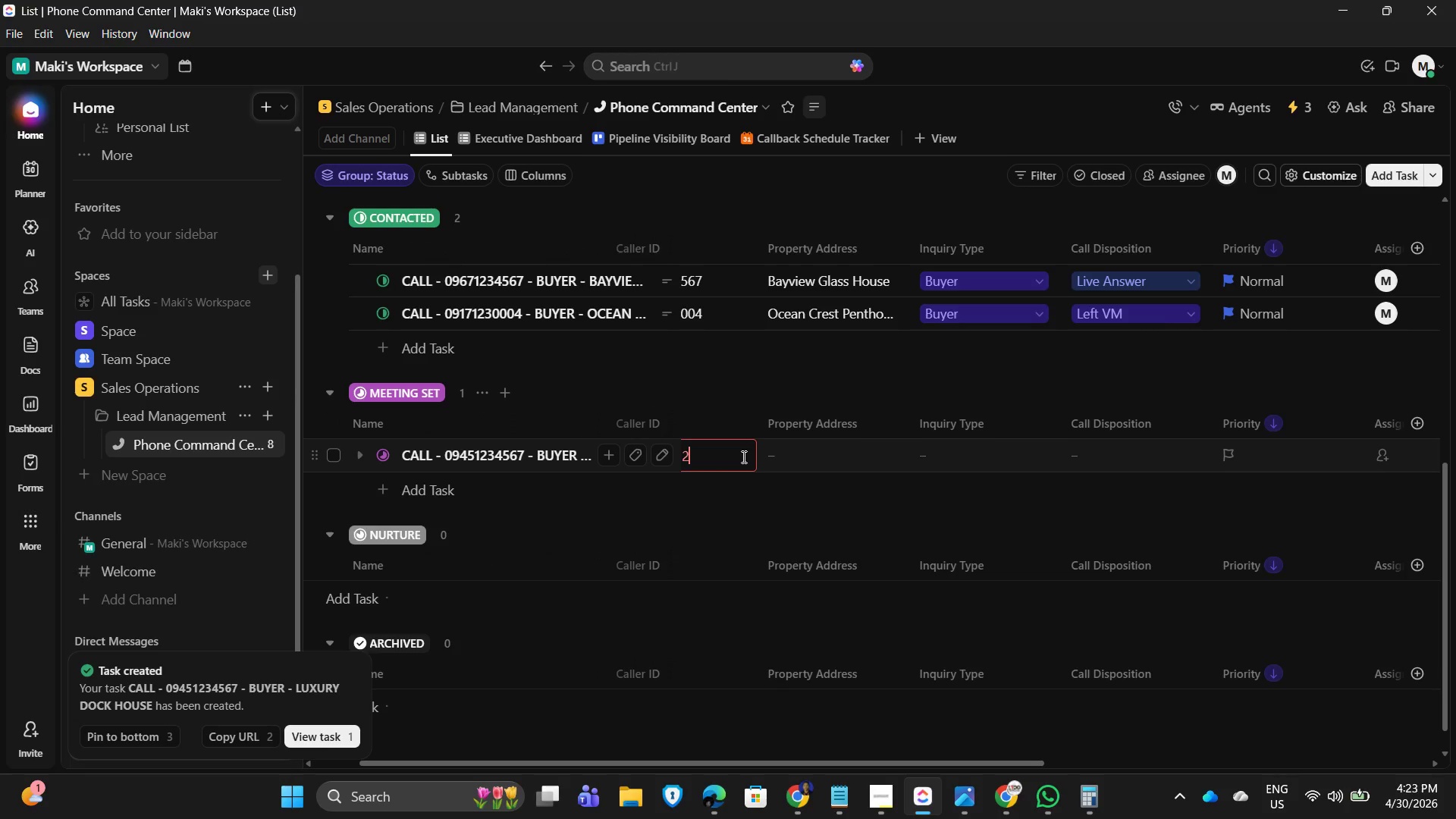 
key(Numpad2)
 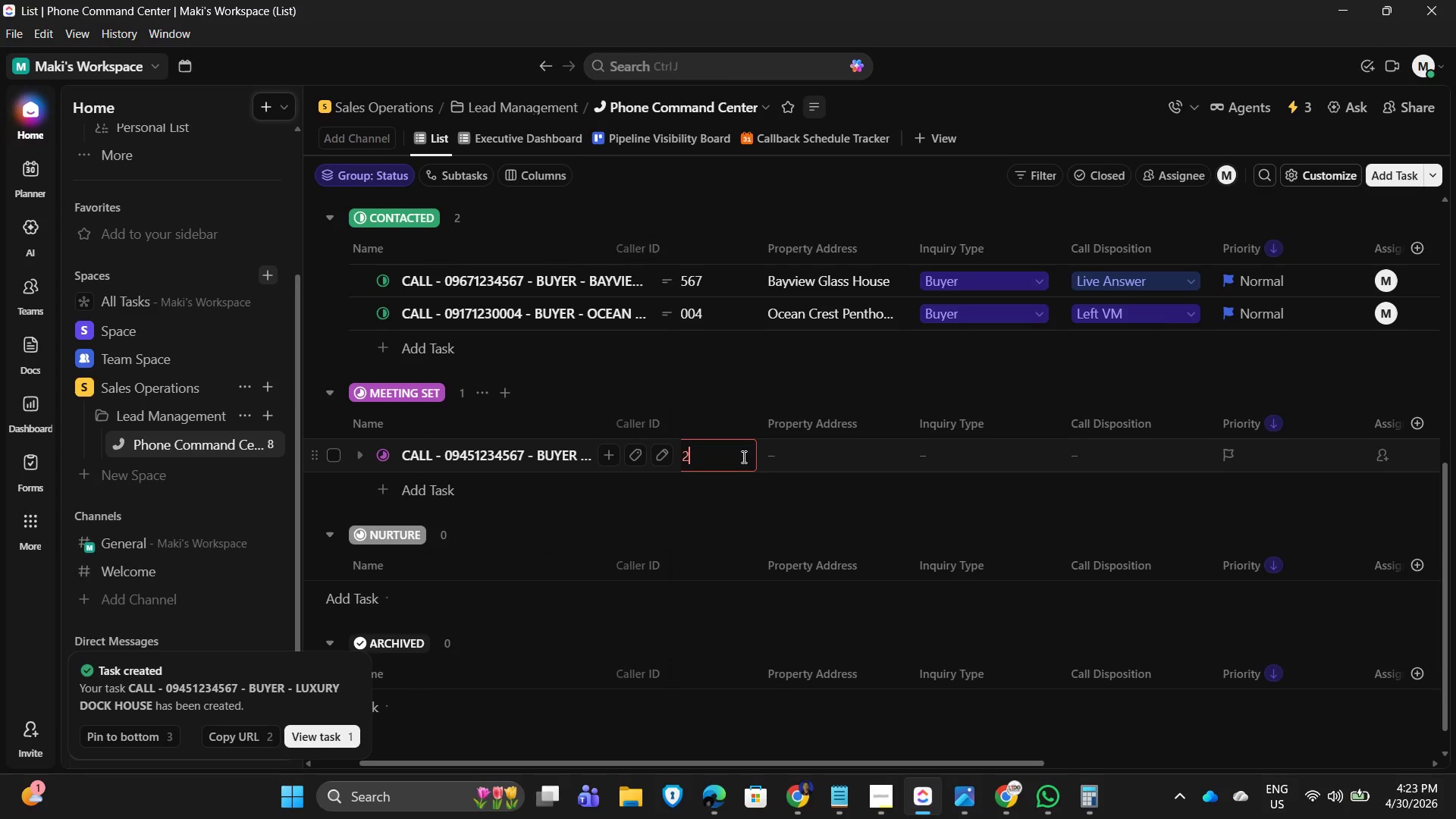 
key(Numpad3)
 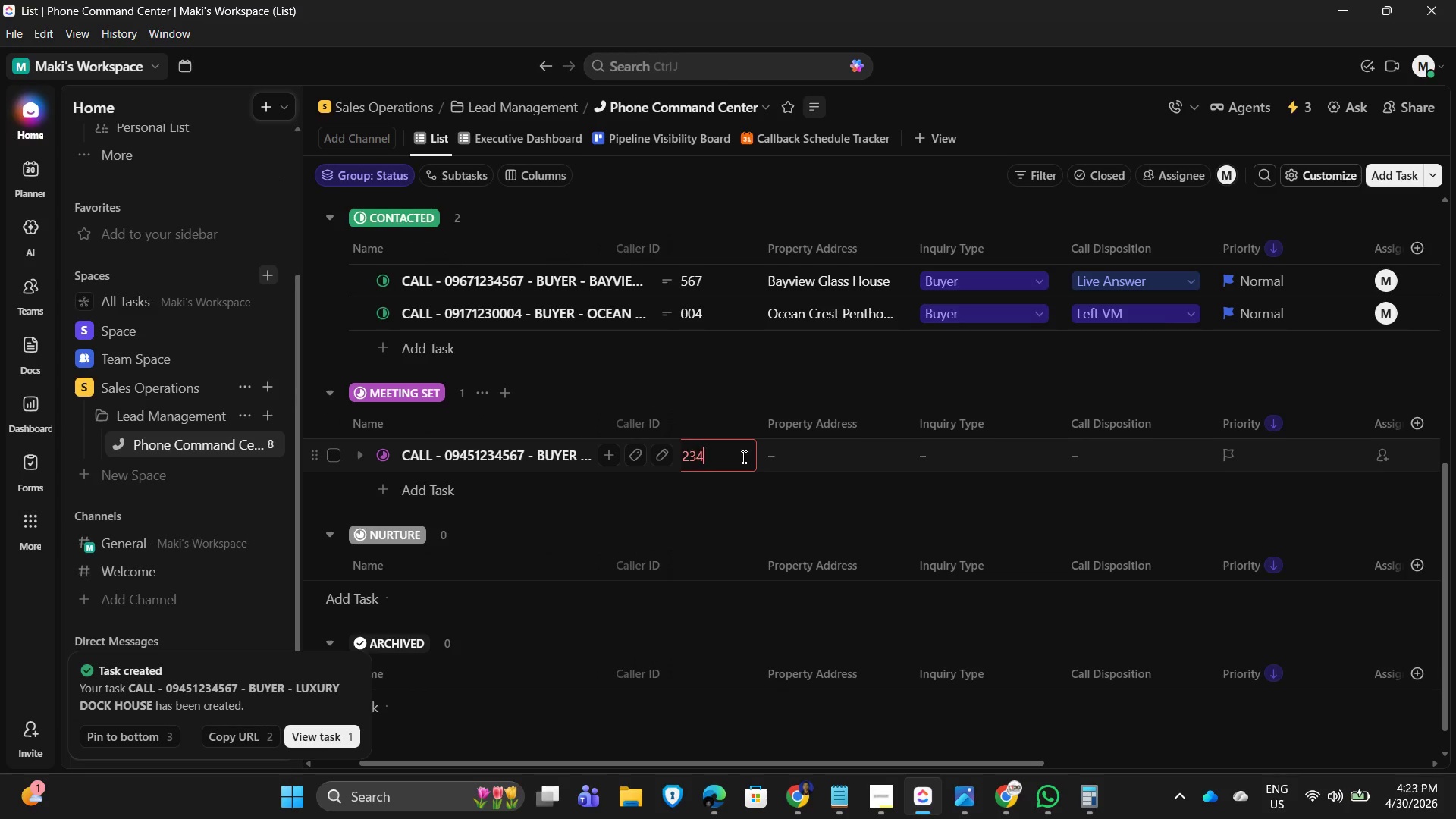 
key(Numpad4)
 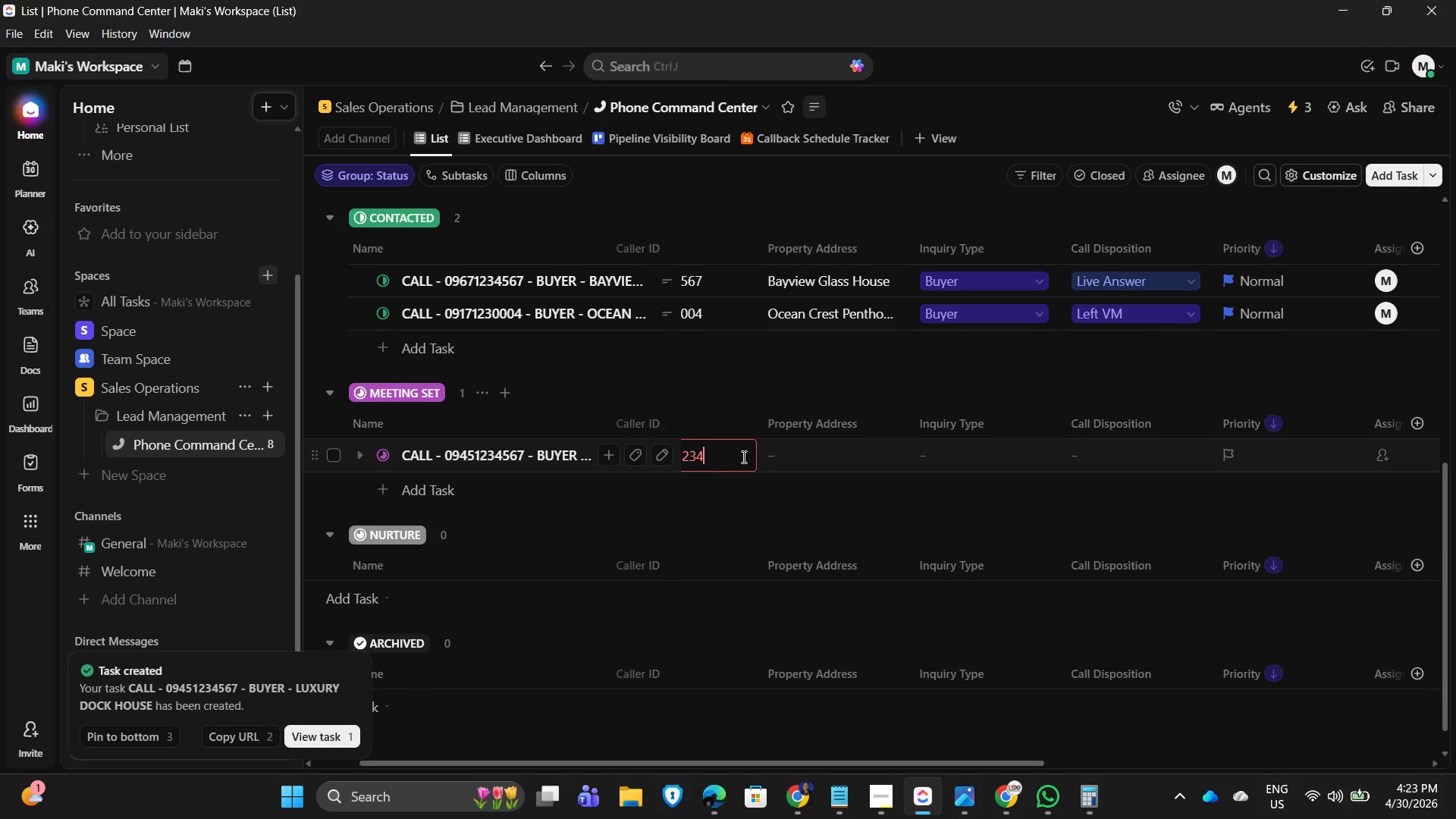 
key(Numpad5)
 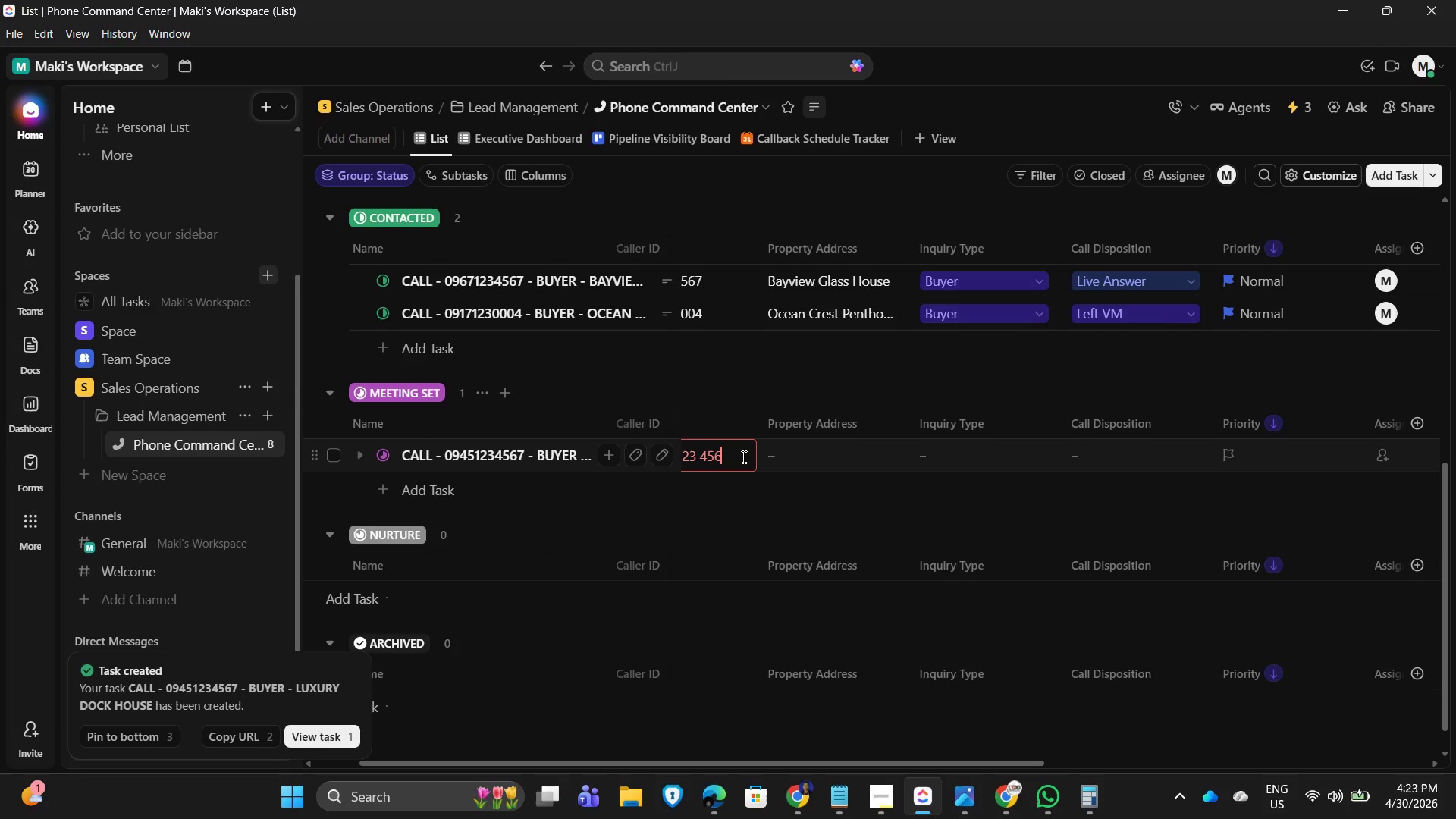 
key(Numpad6)
 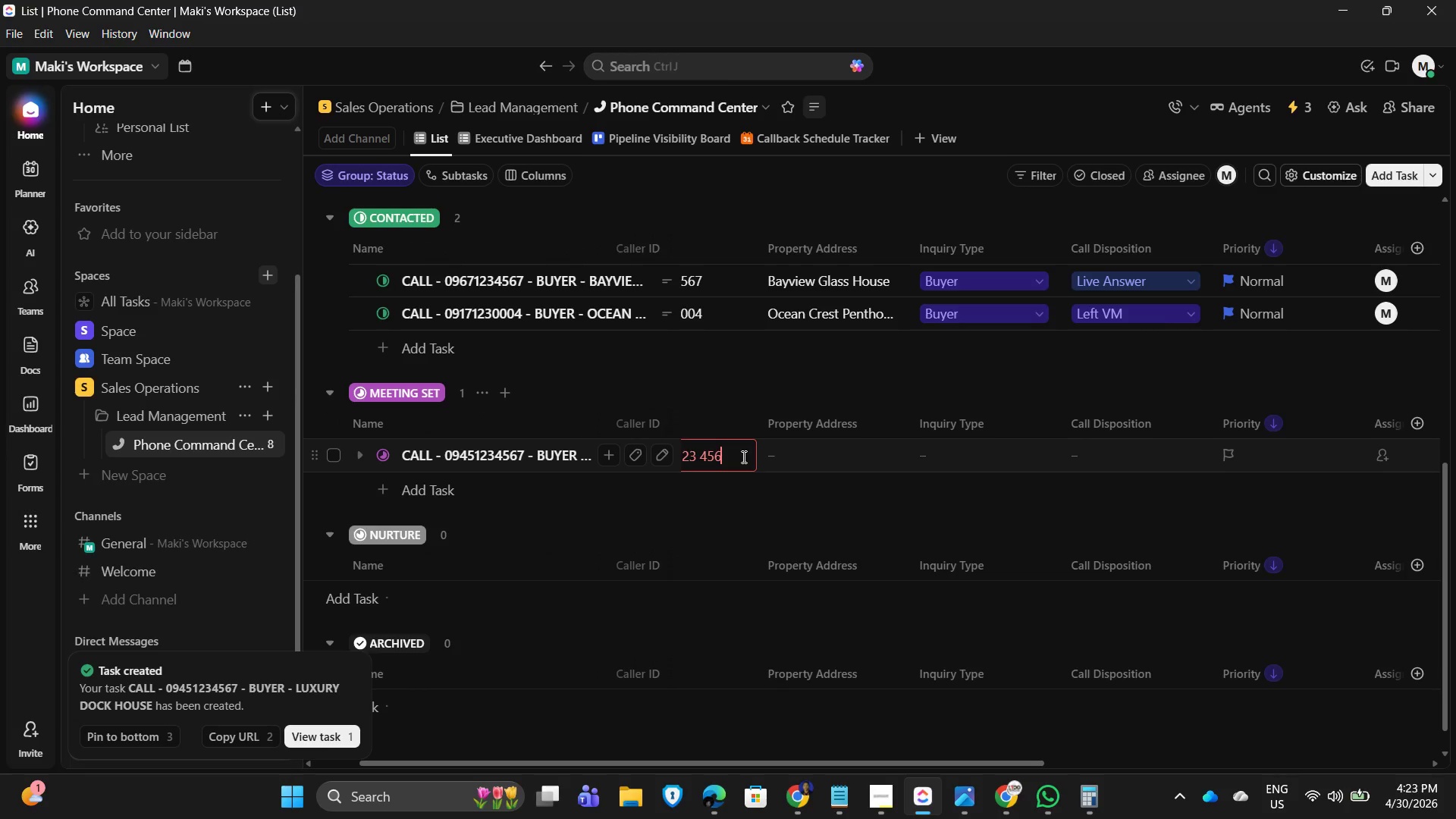 
key(Numpad7)
 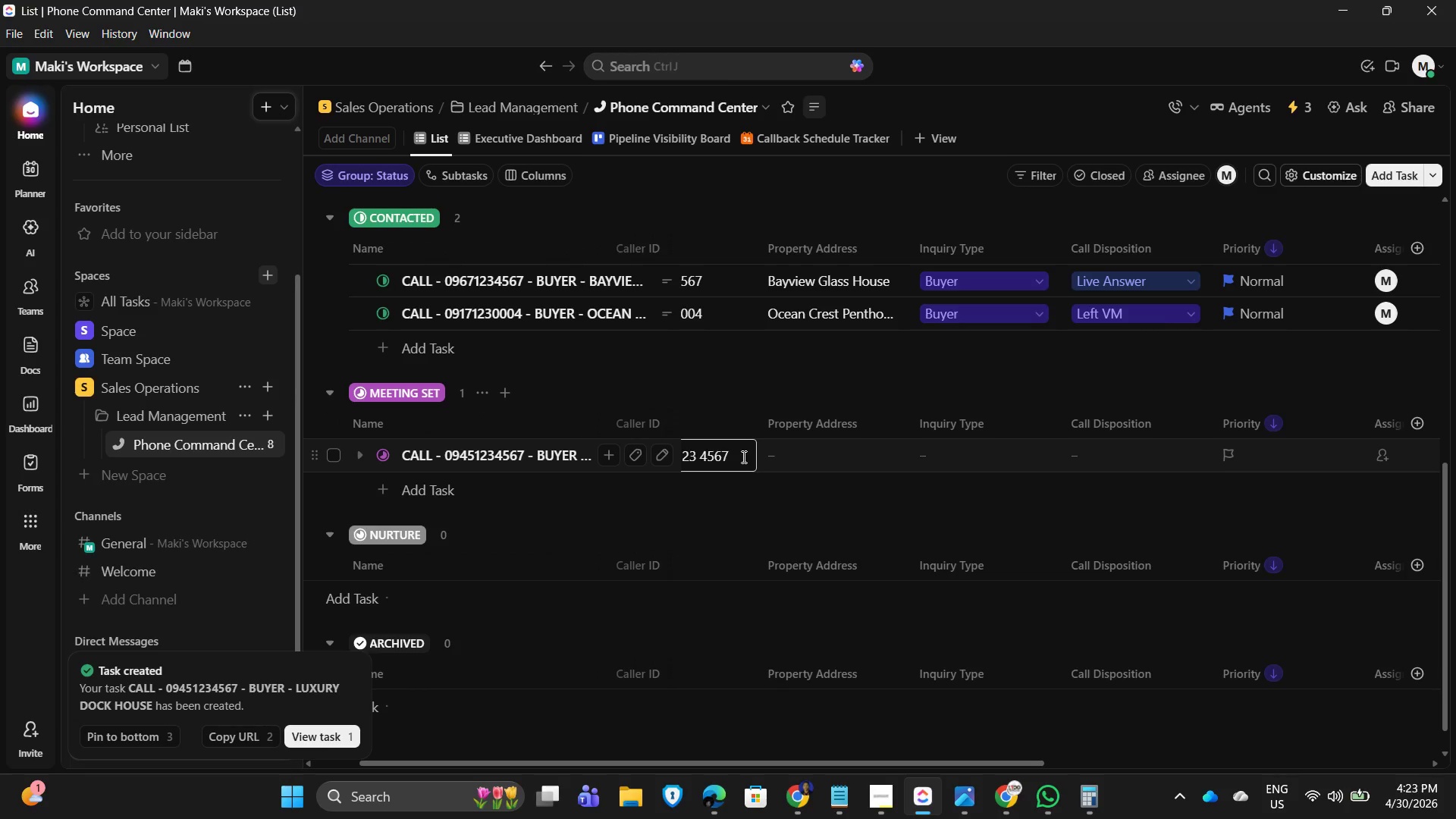 
key(NumpadEnter)
 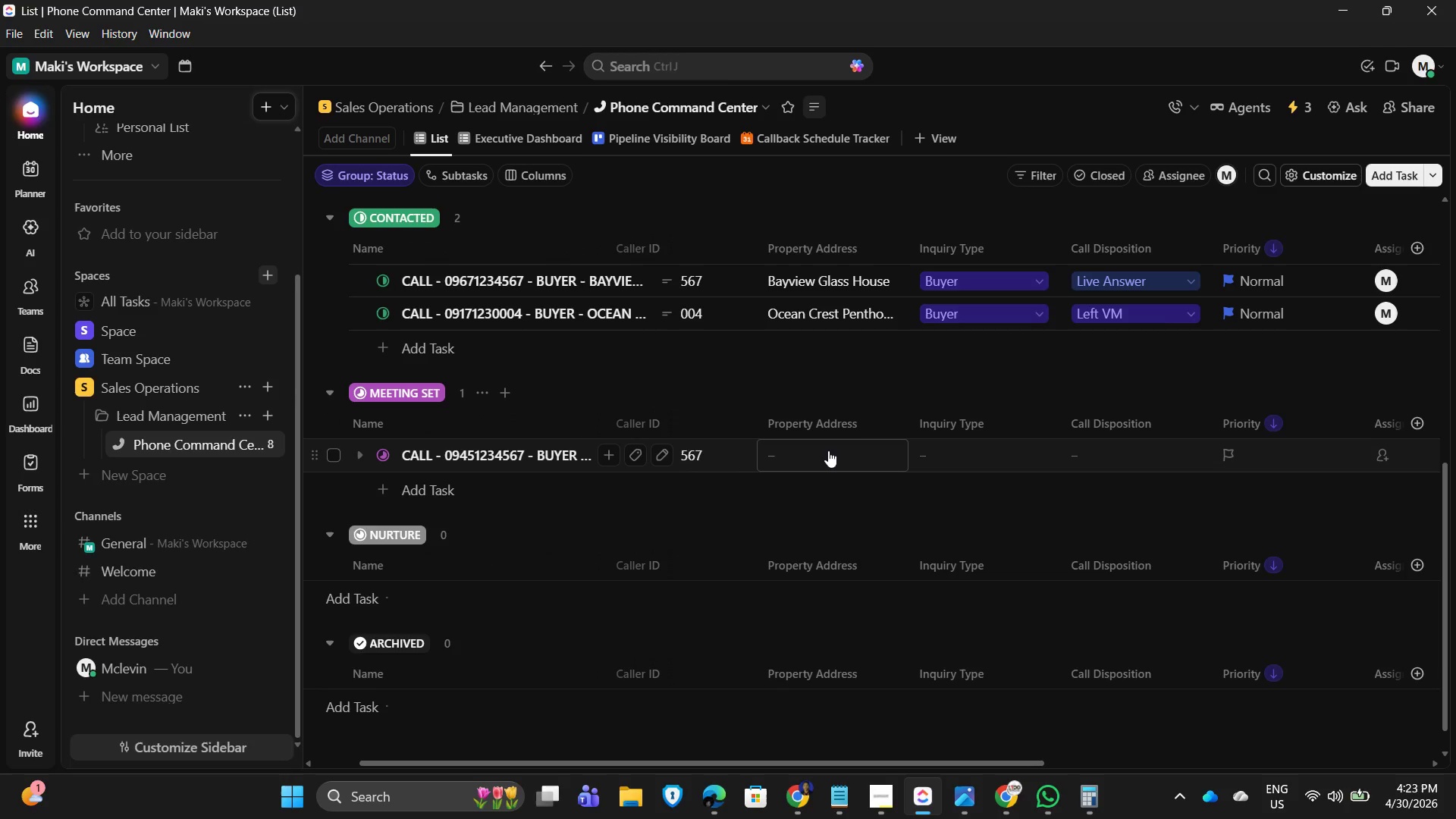 
left_click([828, 450])
 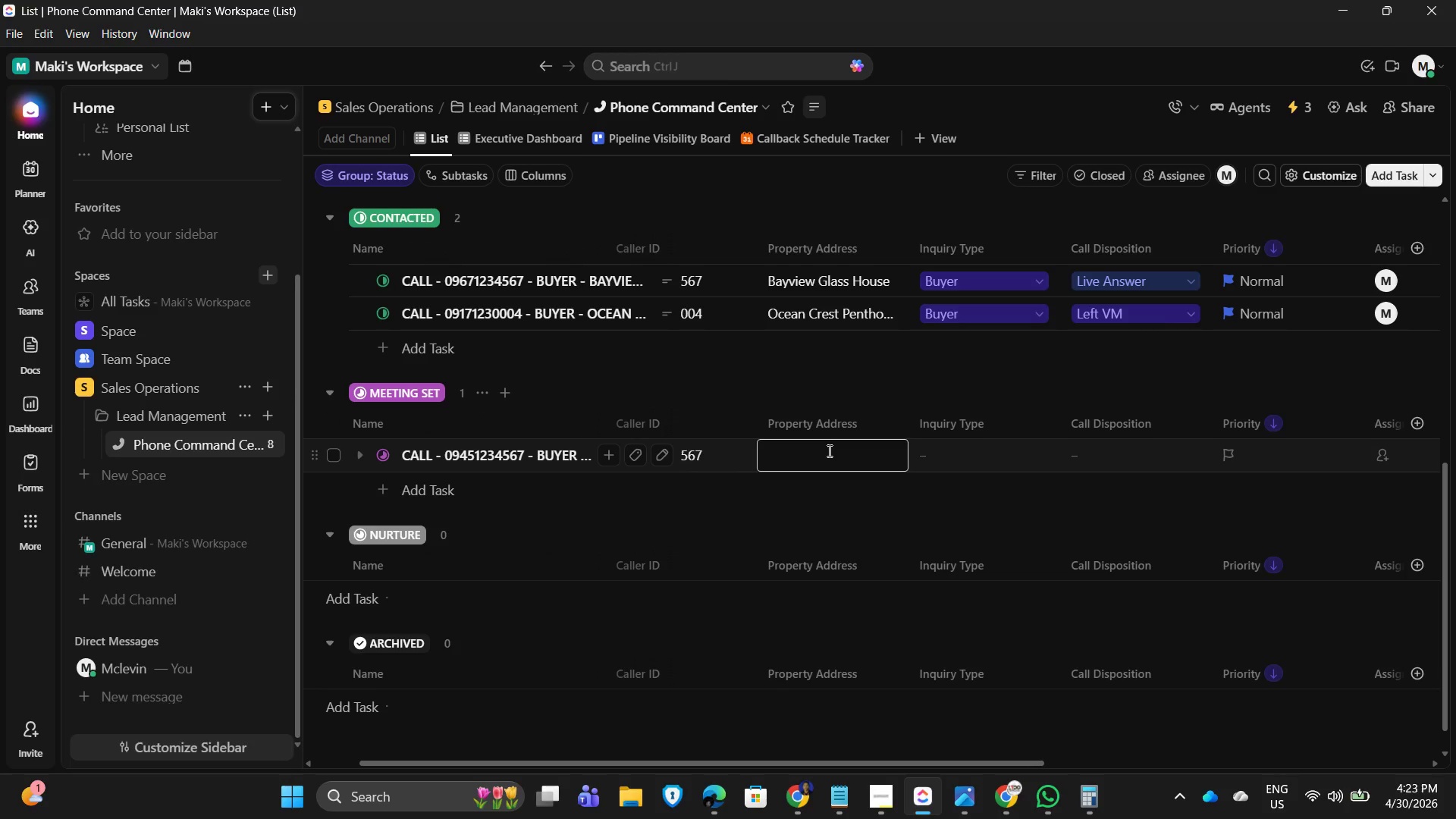 
type(Luxury Dock House)
 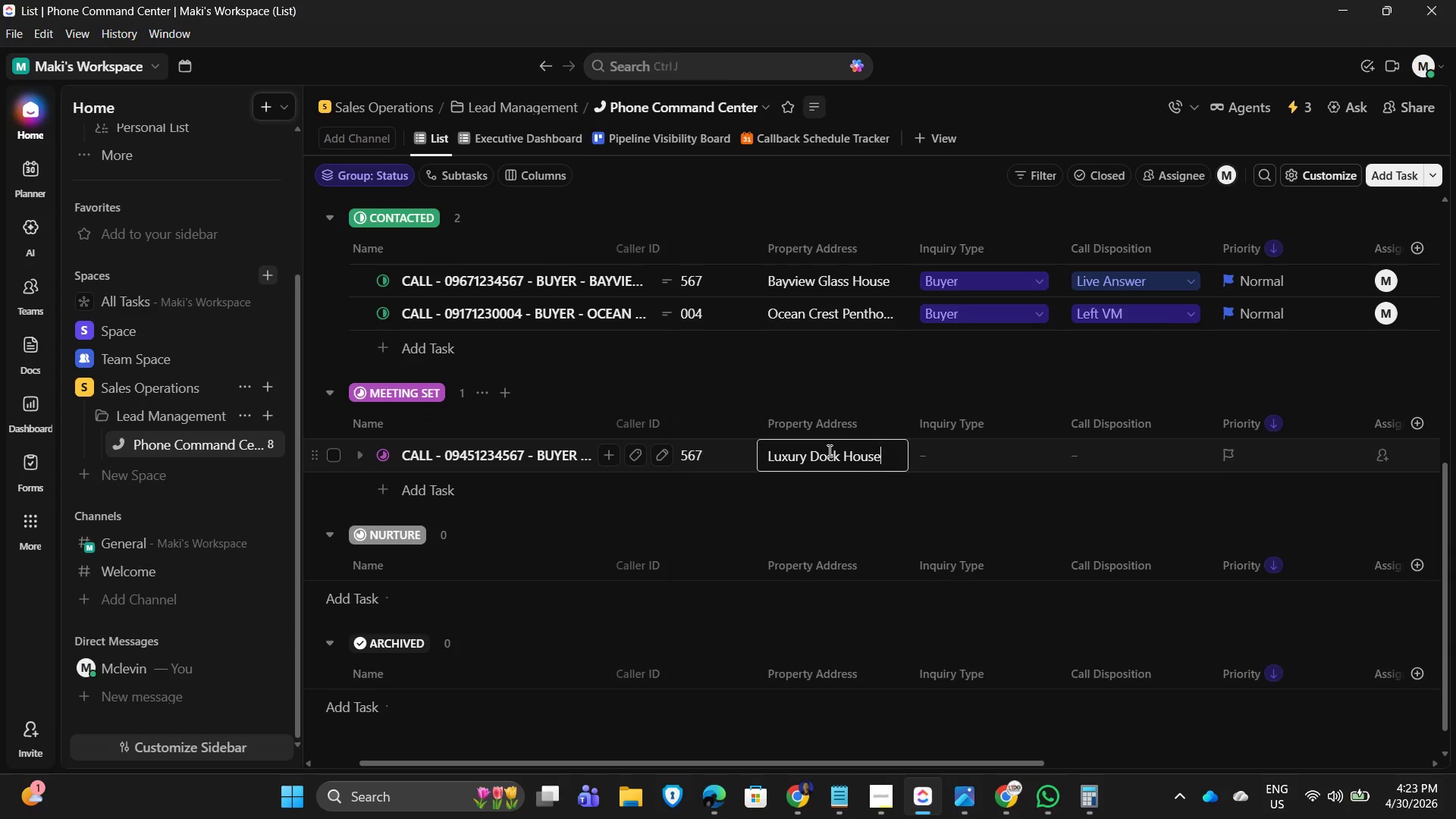 
 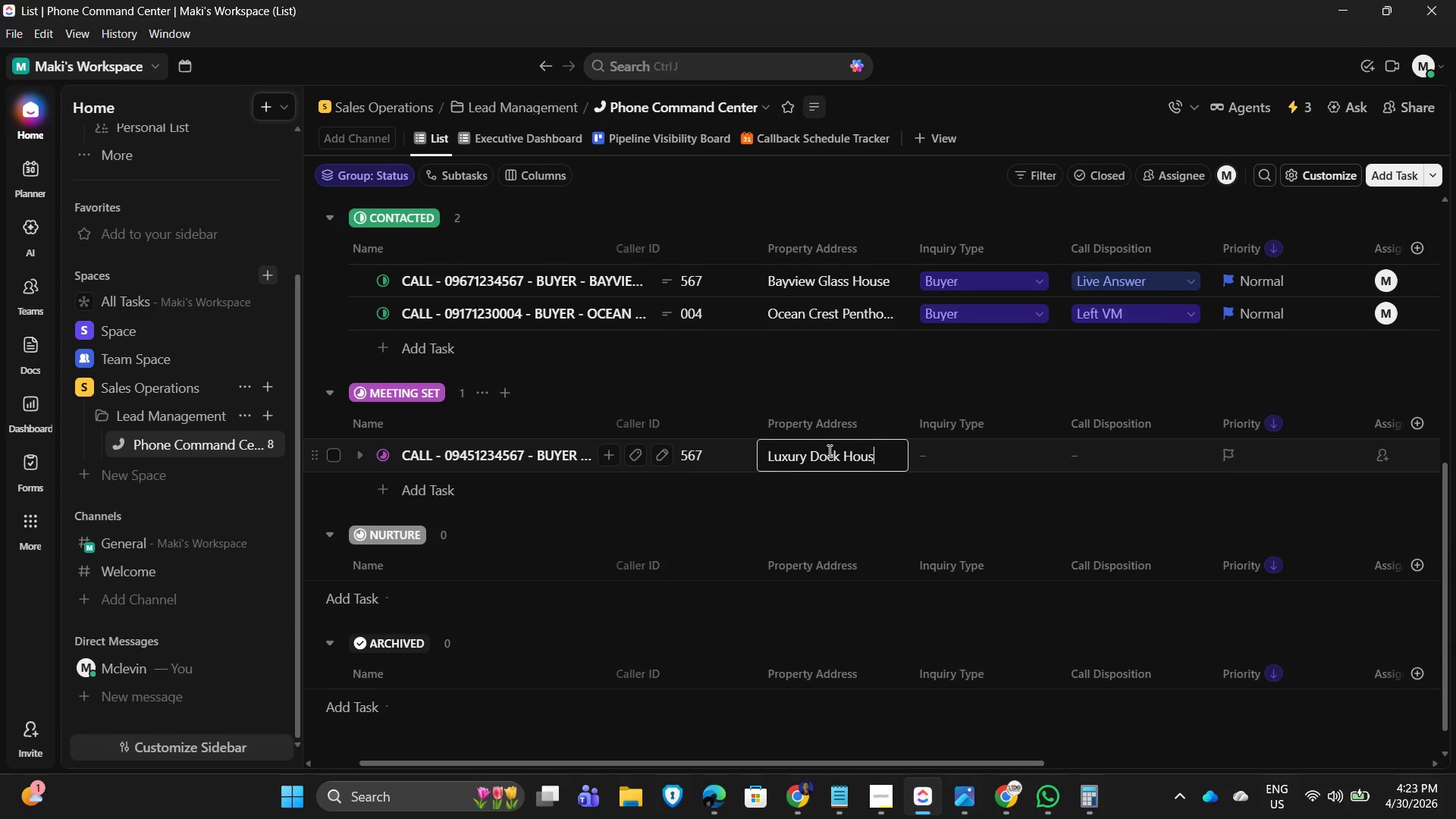 
key(Enter)
 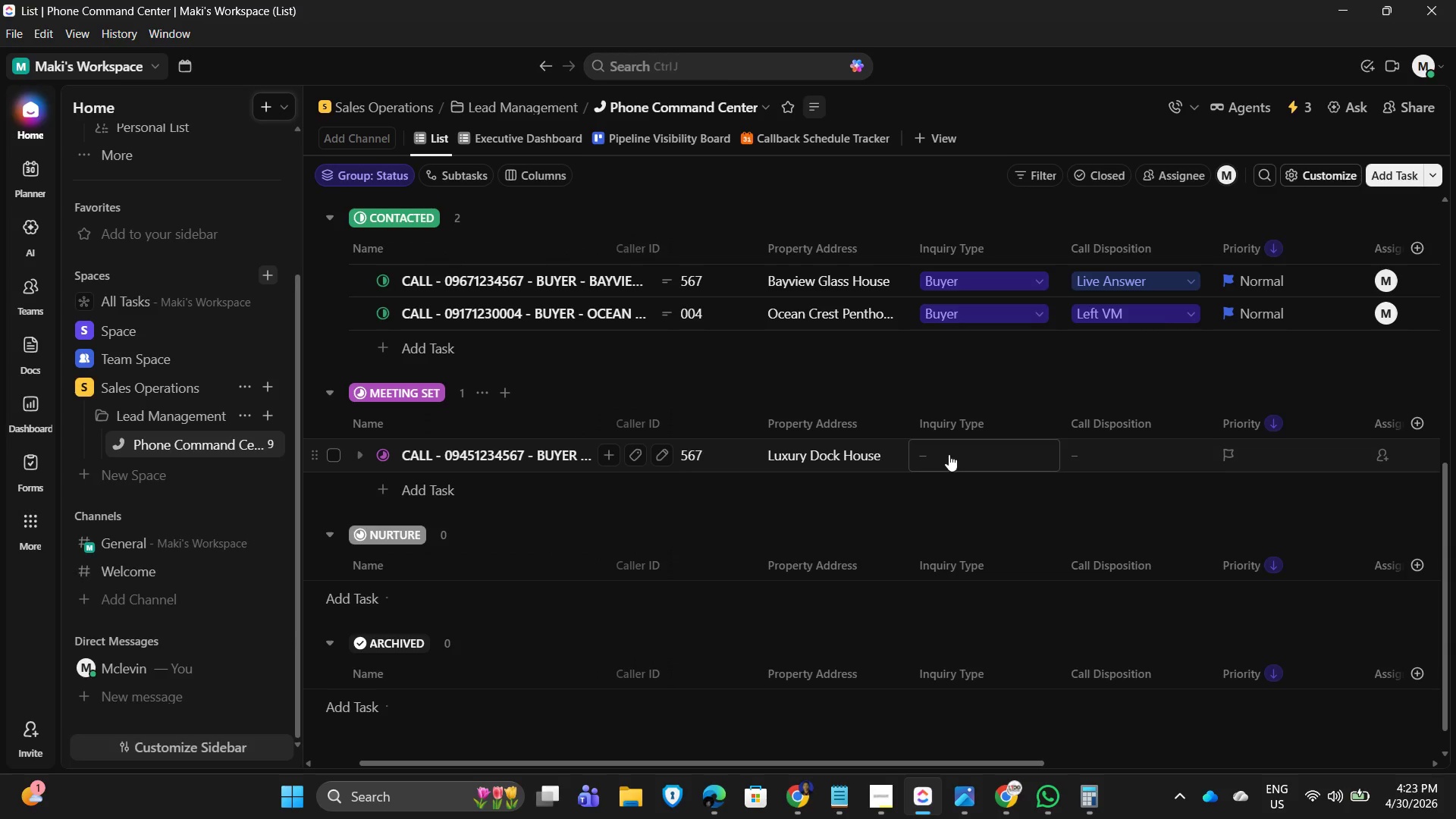 
wait(5.09)
 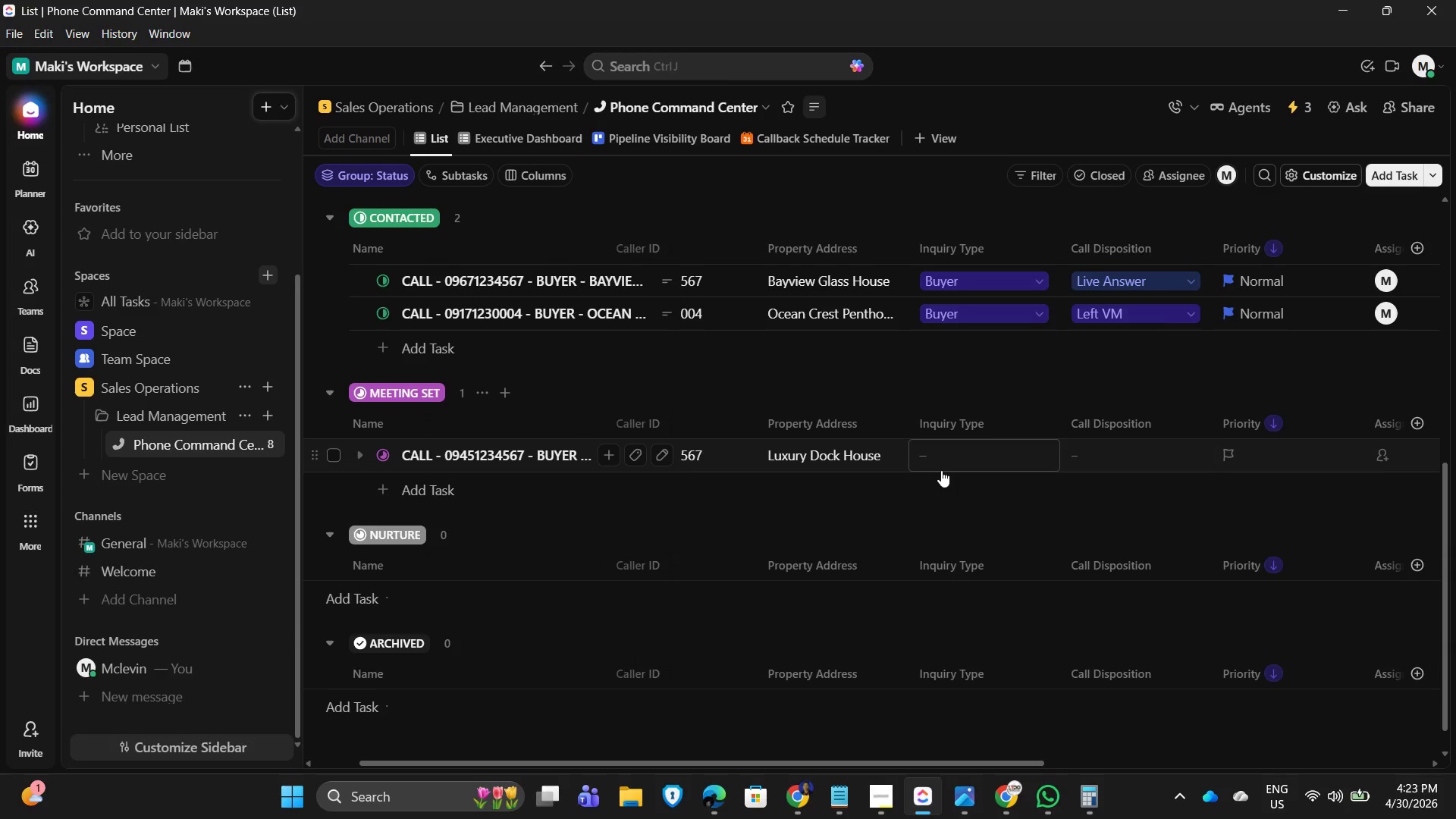 
left_click([949, 454])
 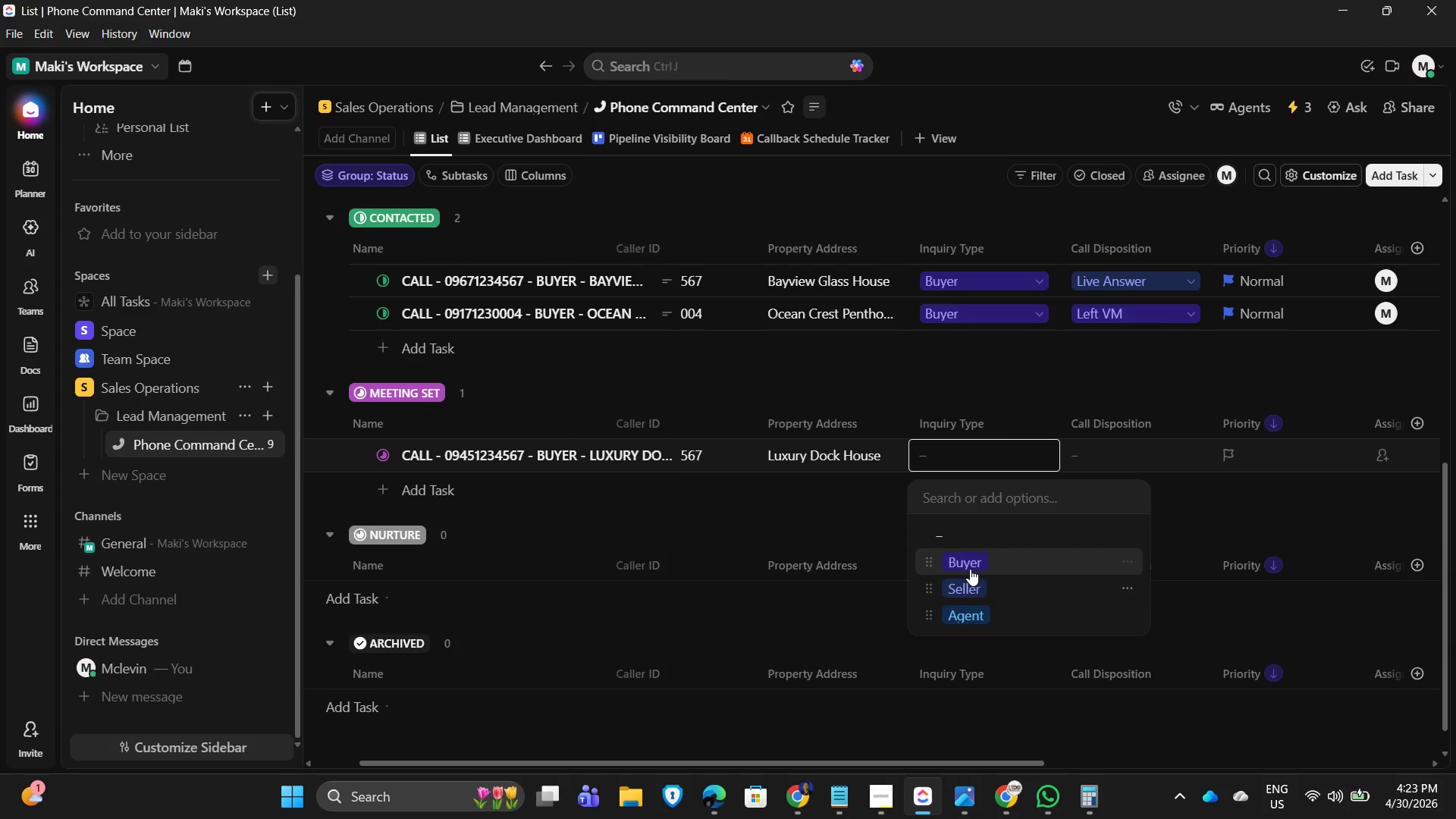 
left_click([970, 566])
 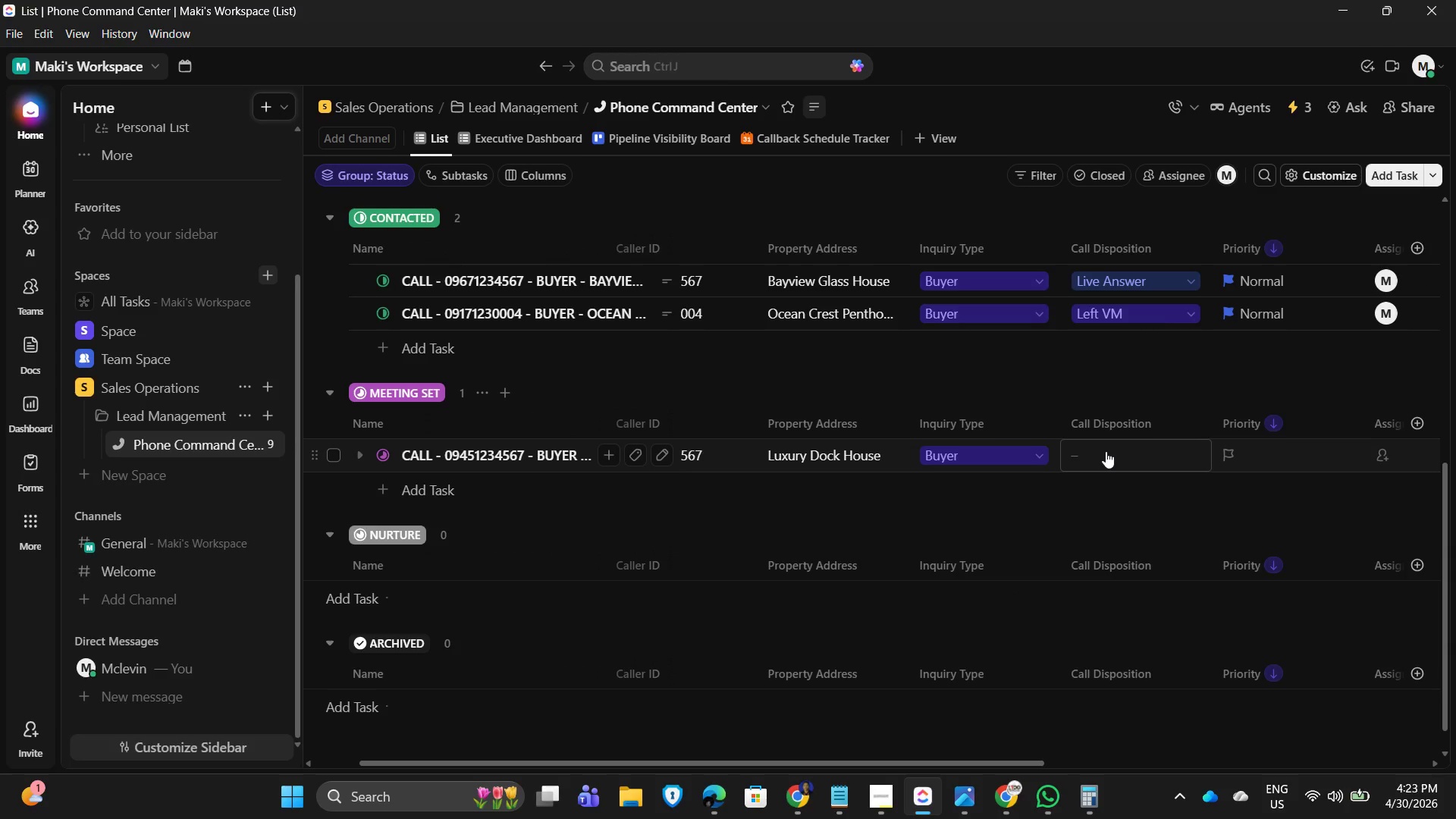 
left_click([1106, 451])
 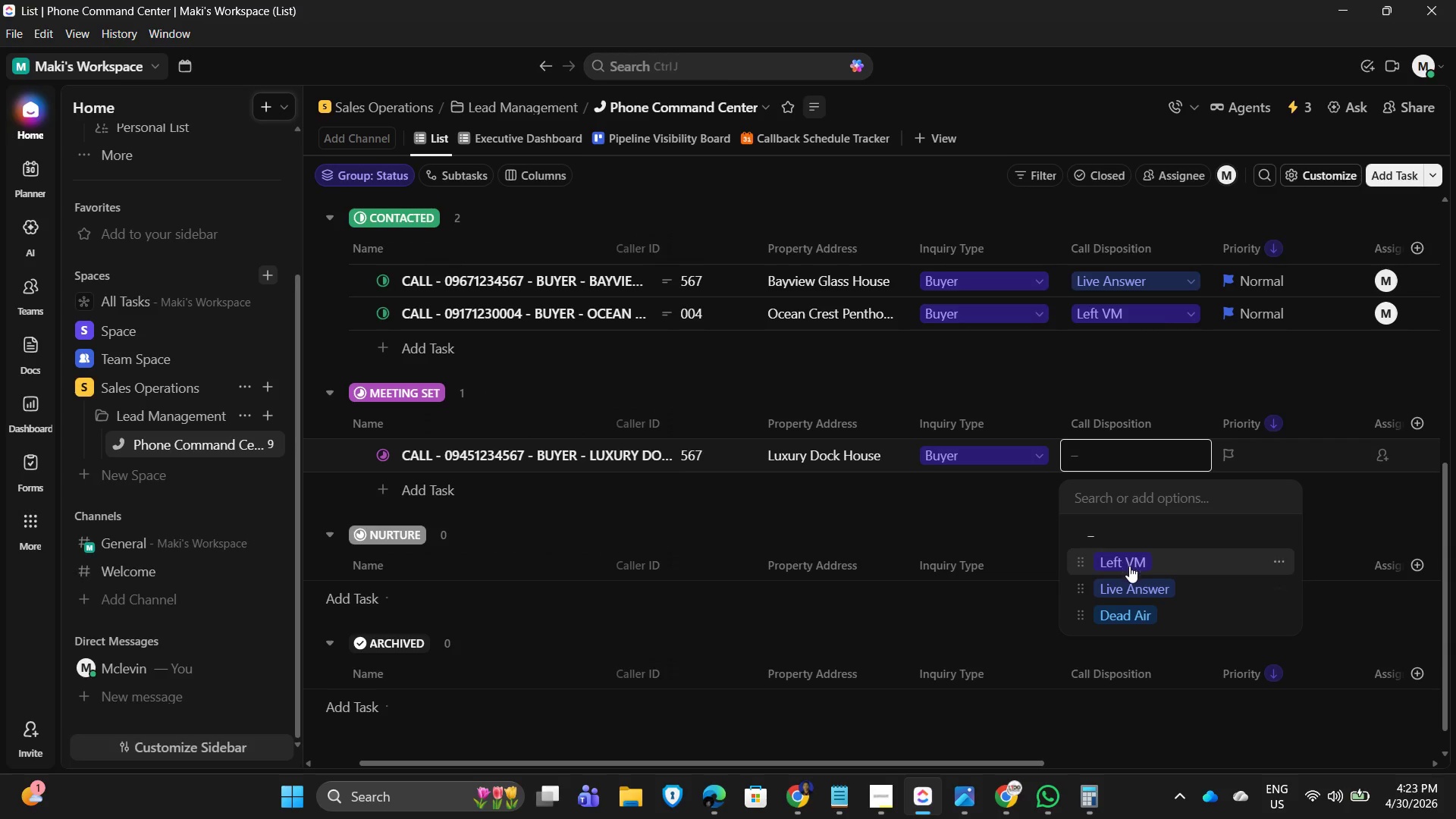 
left_click([1133, 582])
 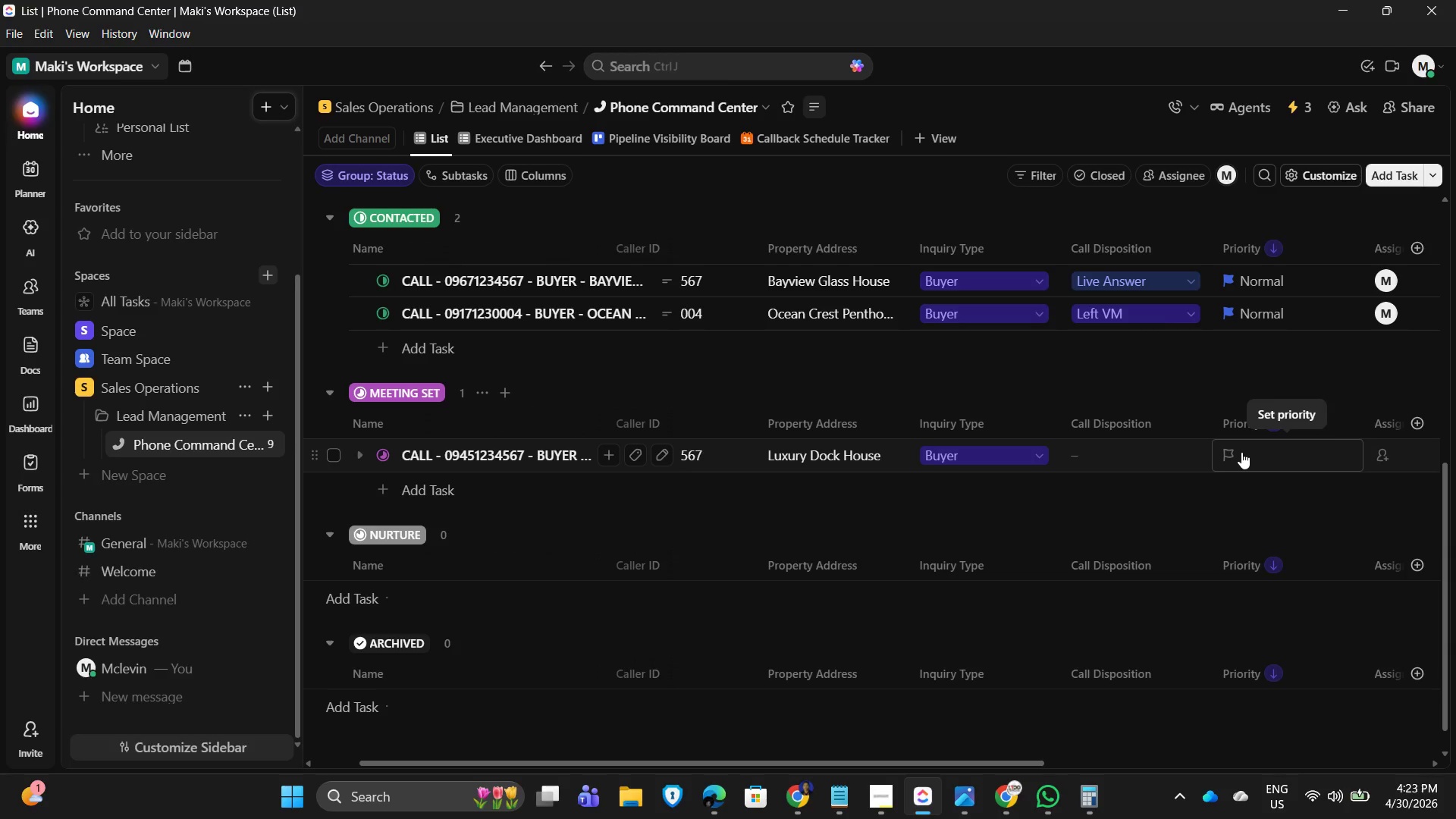 
left_click([1241, 452])
 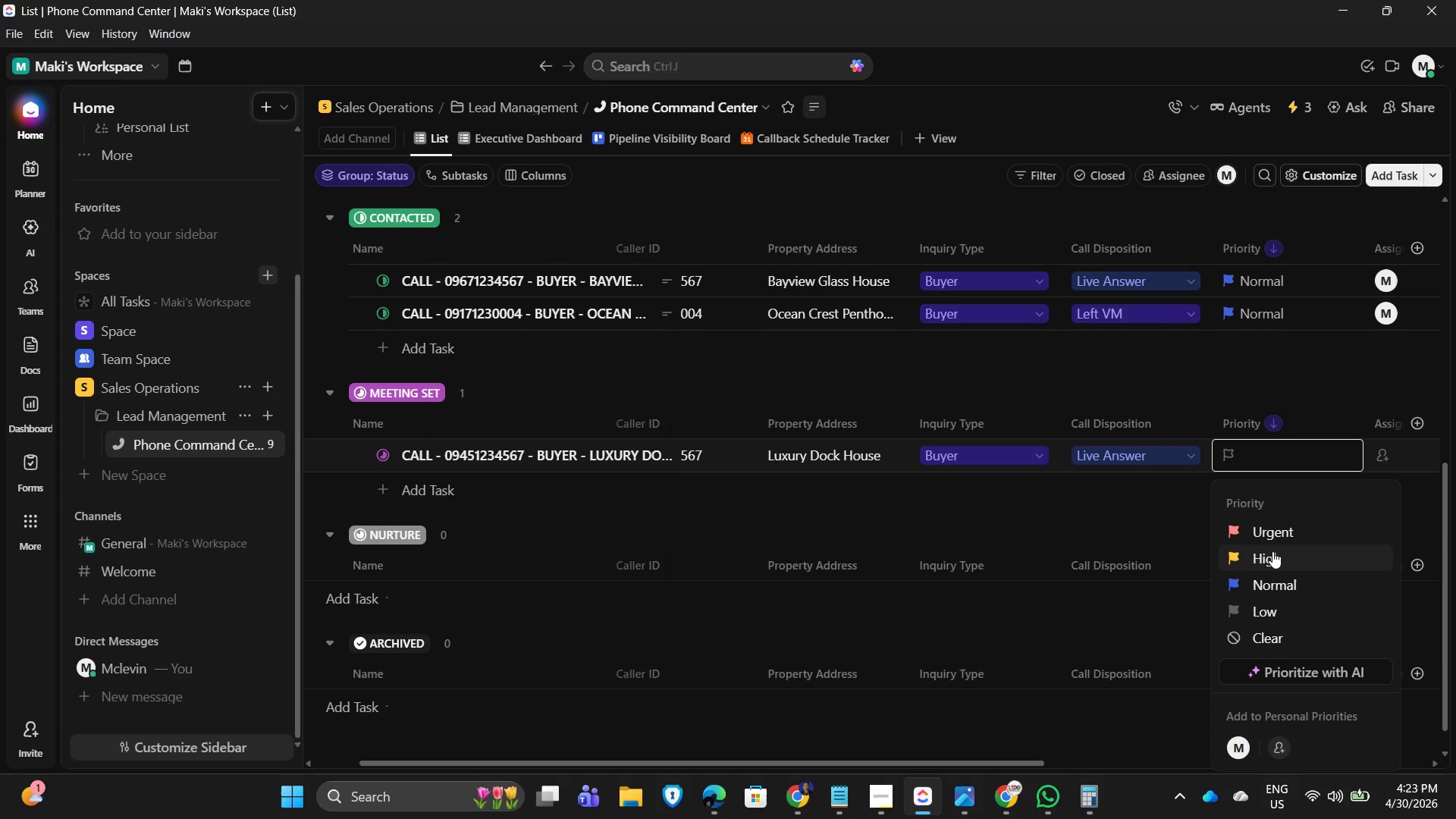 
left_click([1272, 556])
 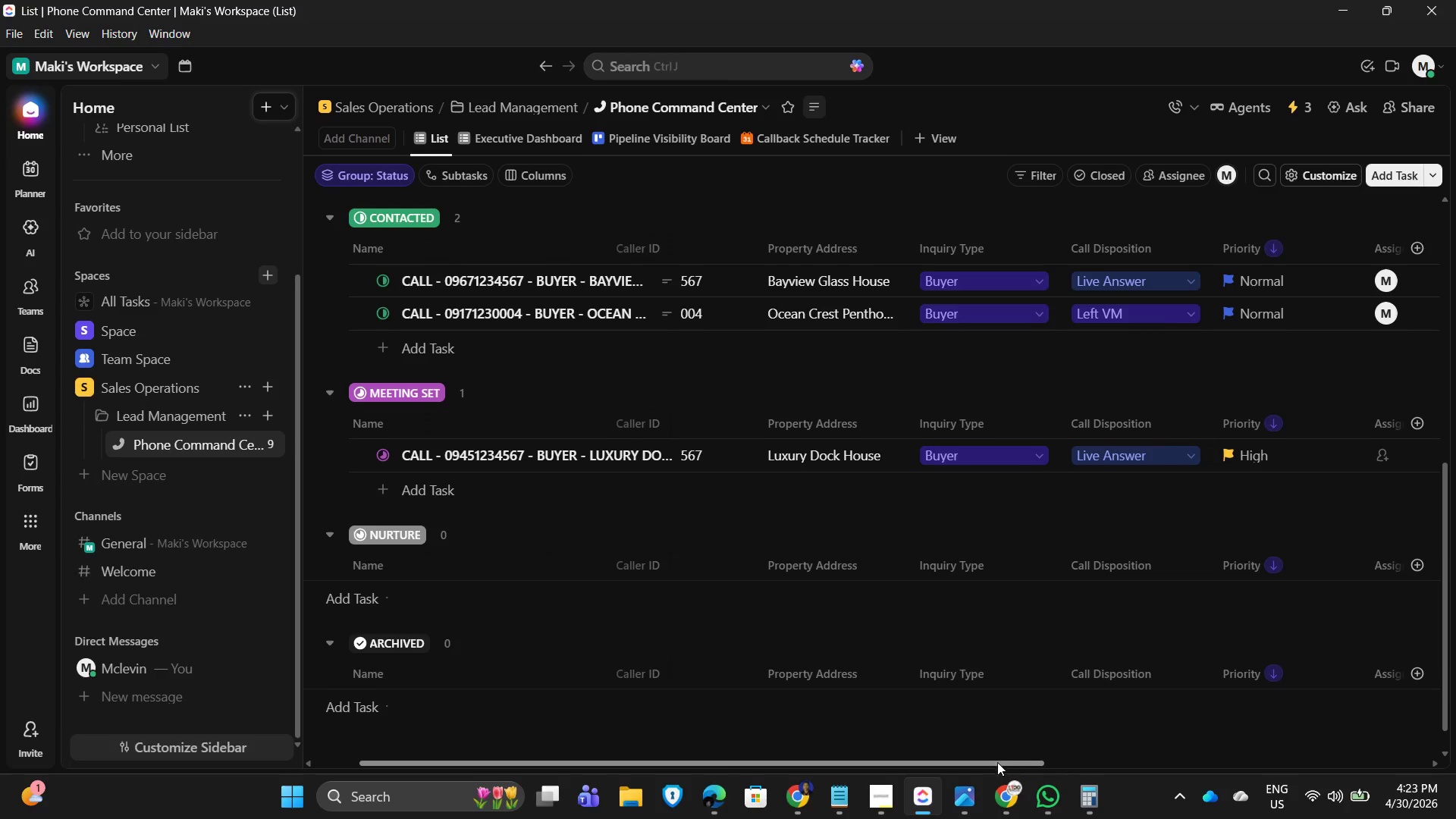 
left_click_drag(start_coordinate=[993, 764], to_coordinate=[1273, 767])
 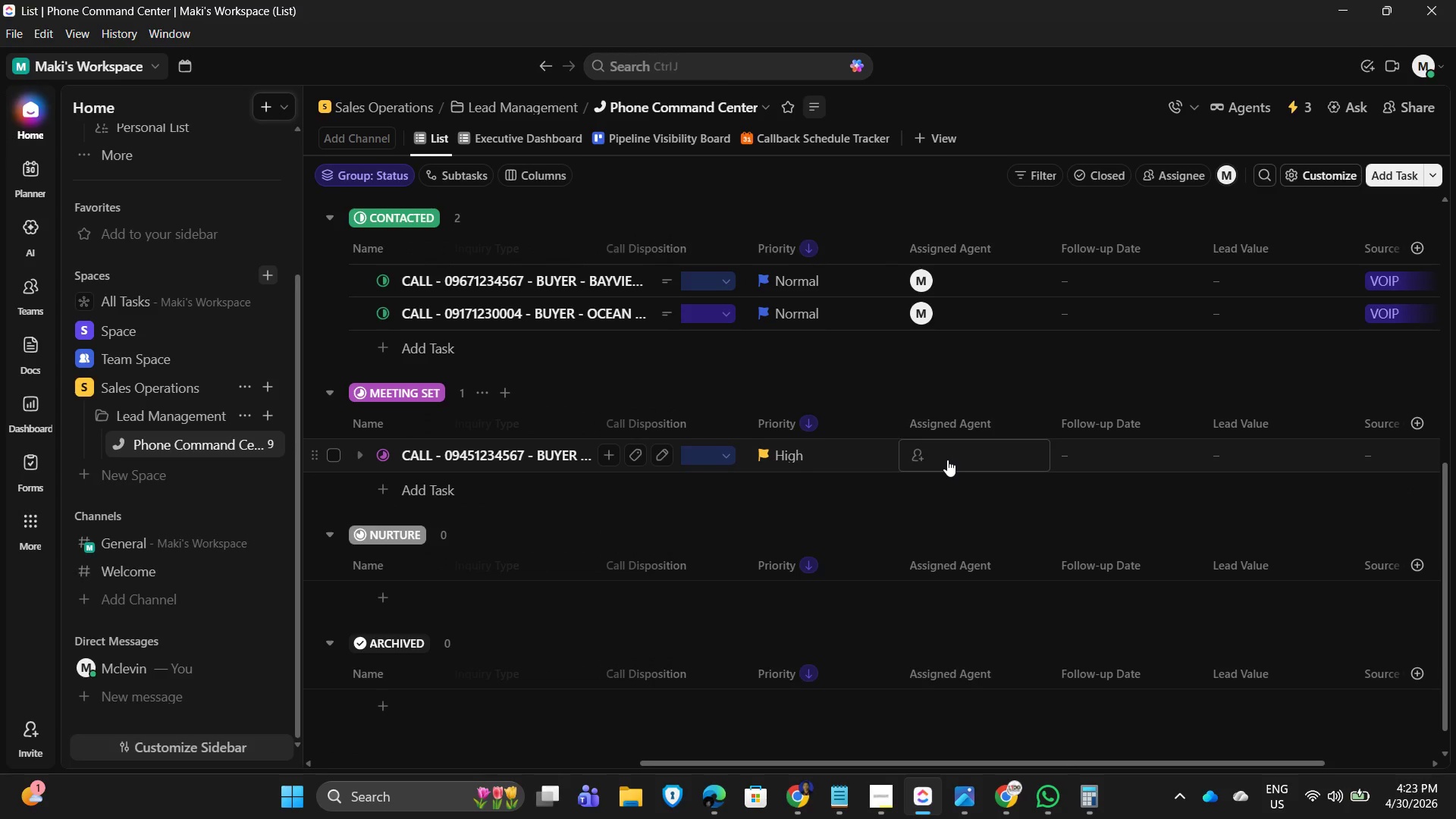 
left_click([947, 460])
 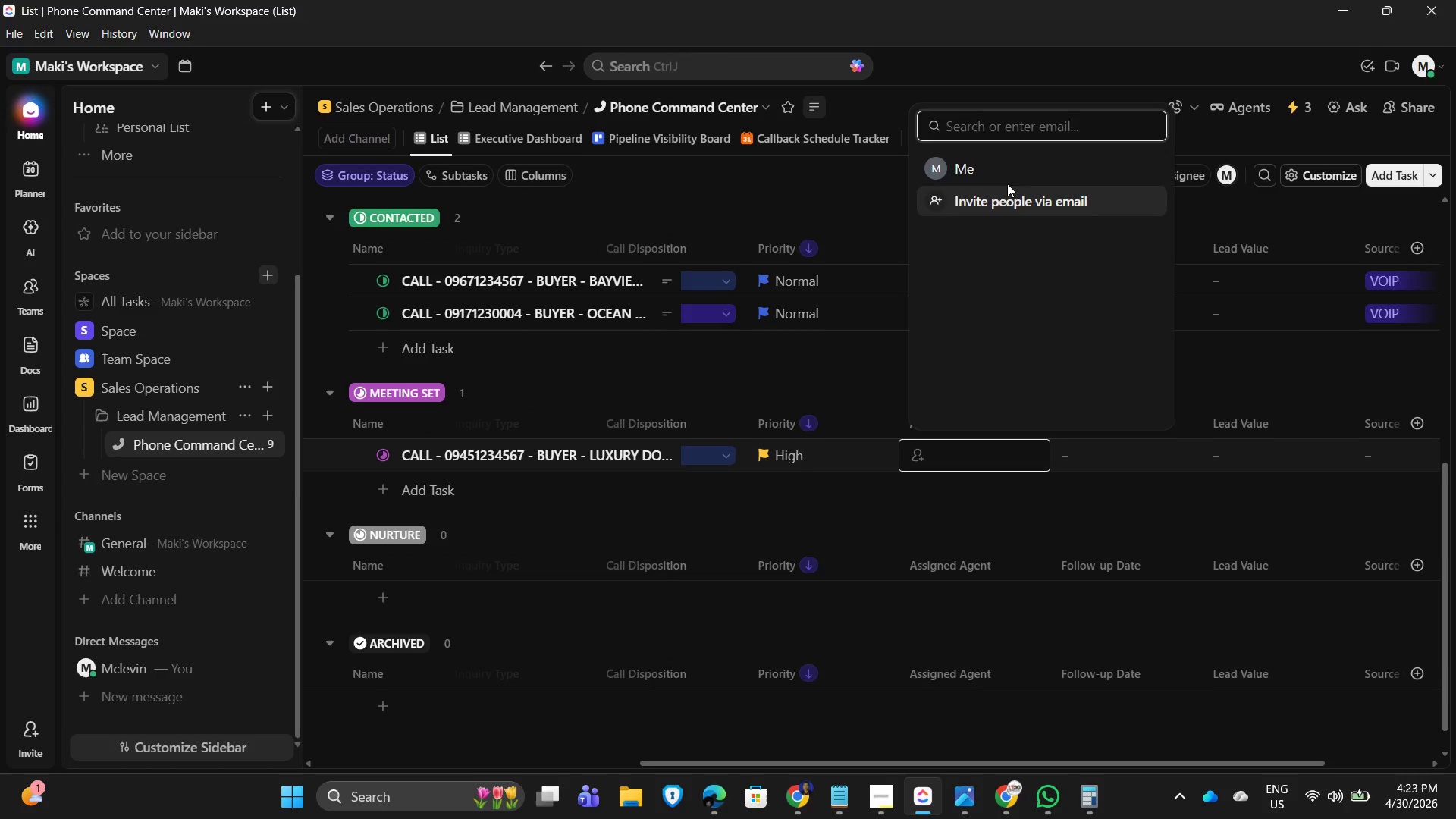 
left_click([990, 168])
 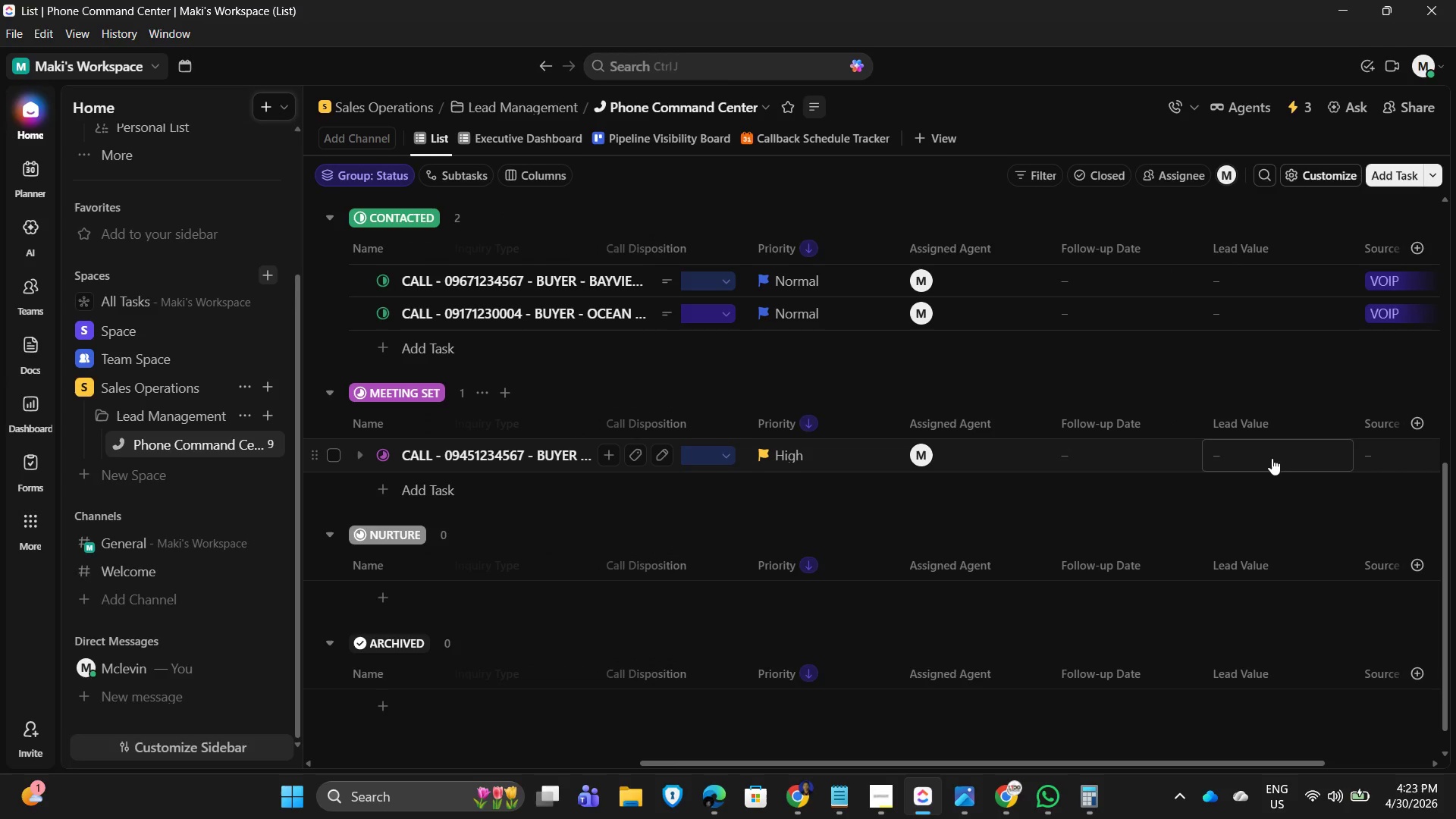 
wait(11.53)
 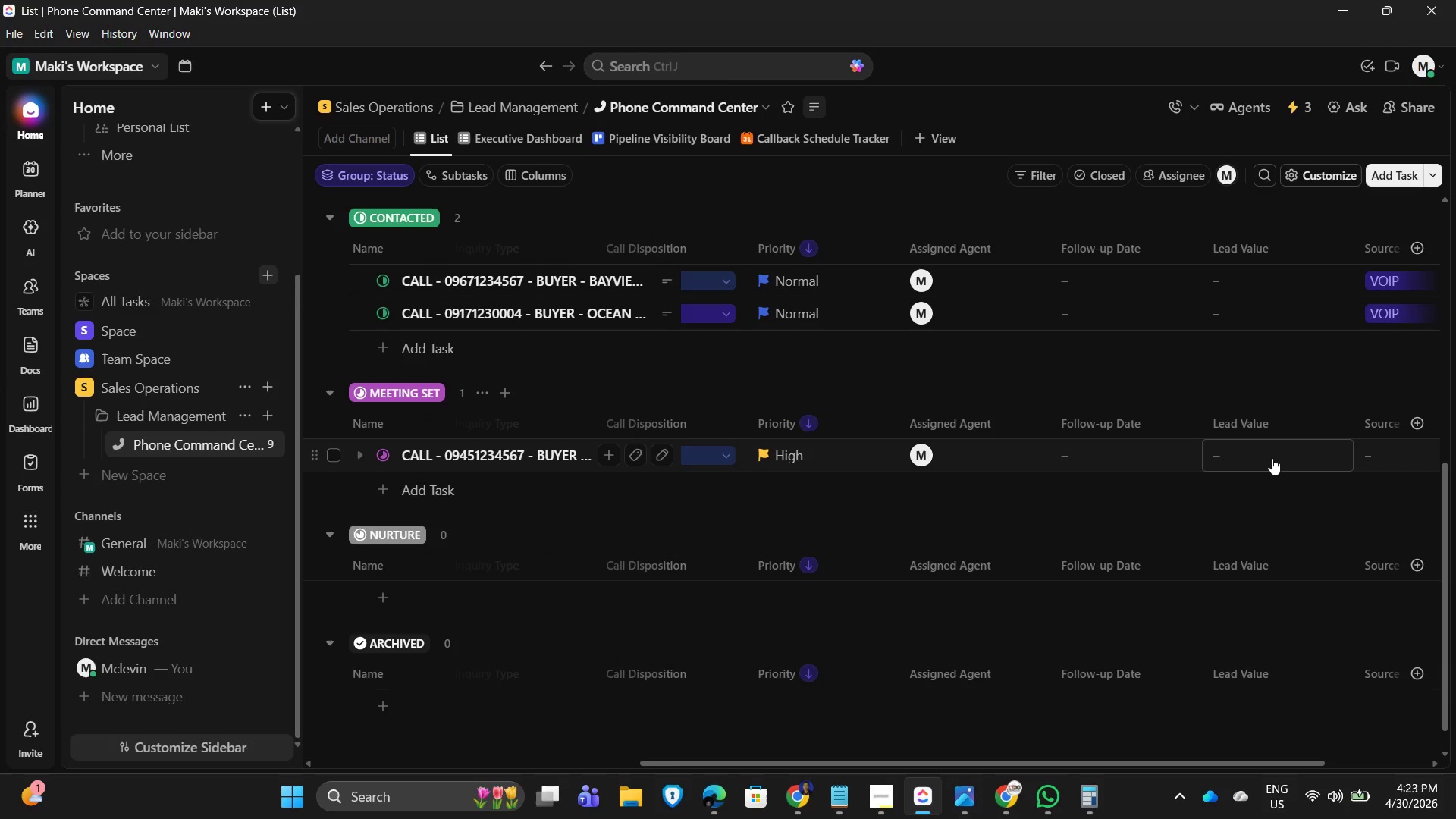 
left_click([475, 452])
 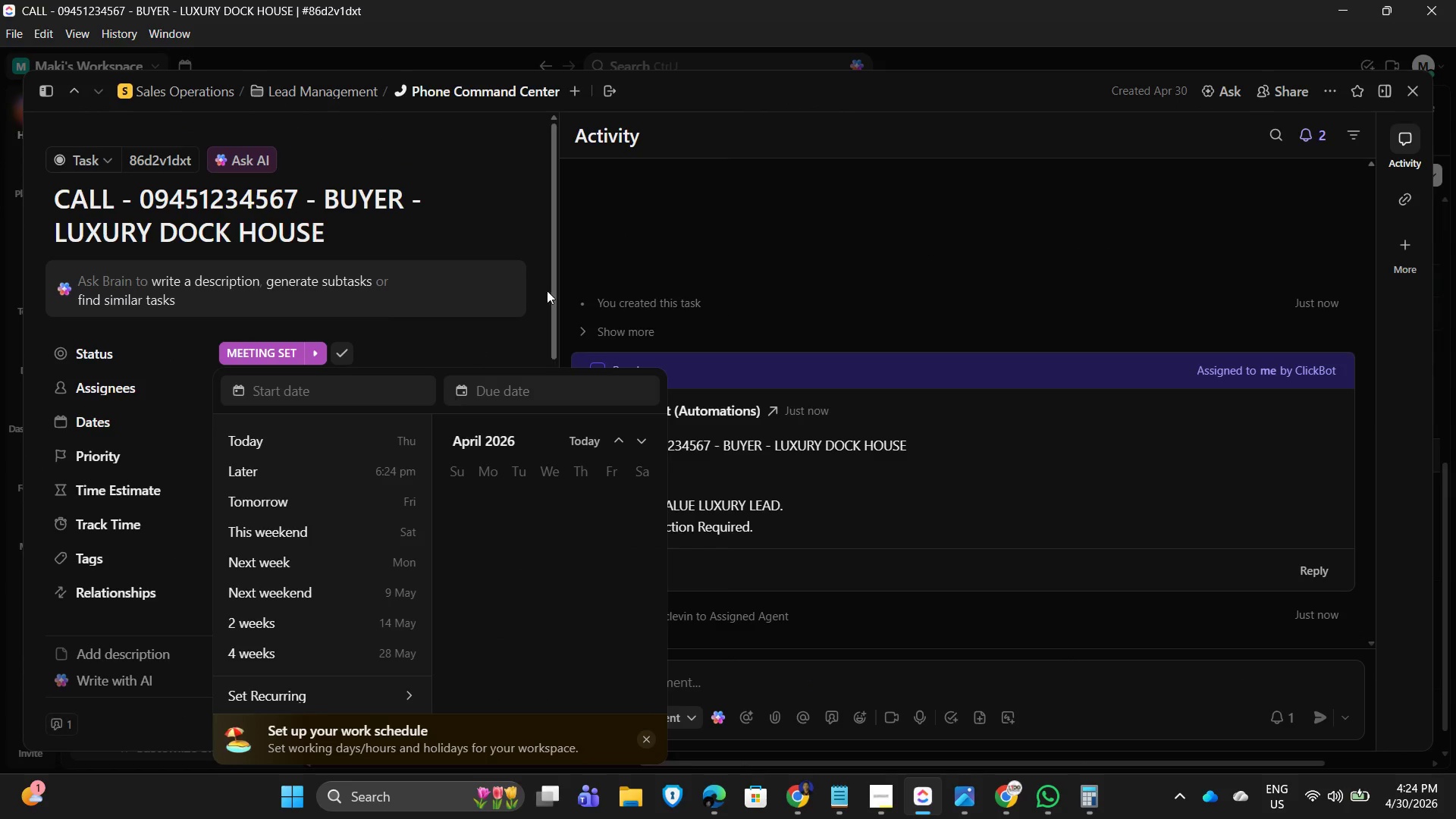 
left_click([613, 620])
 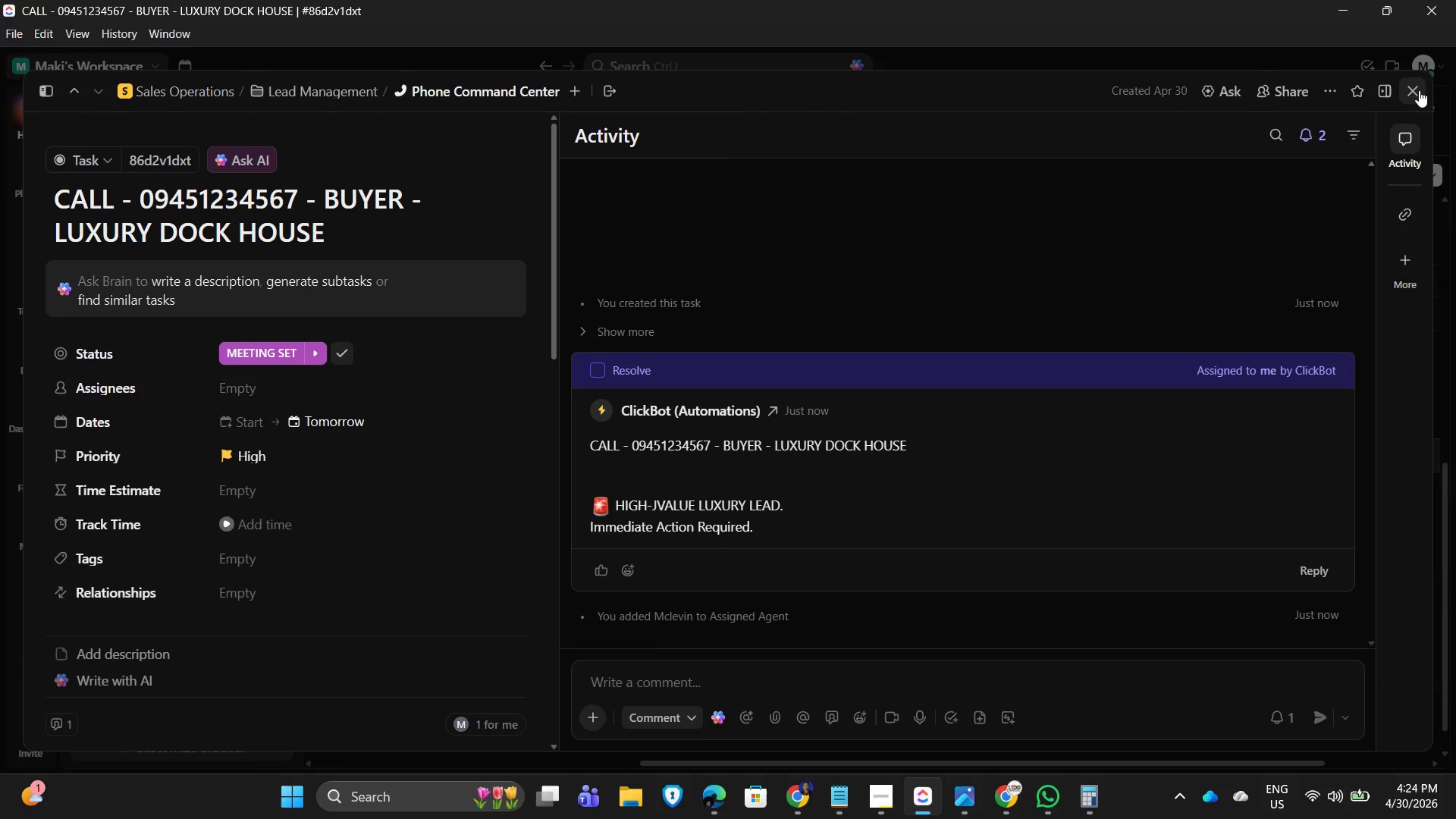 
left_click([1419, 90])
 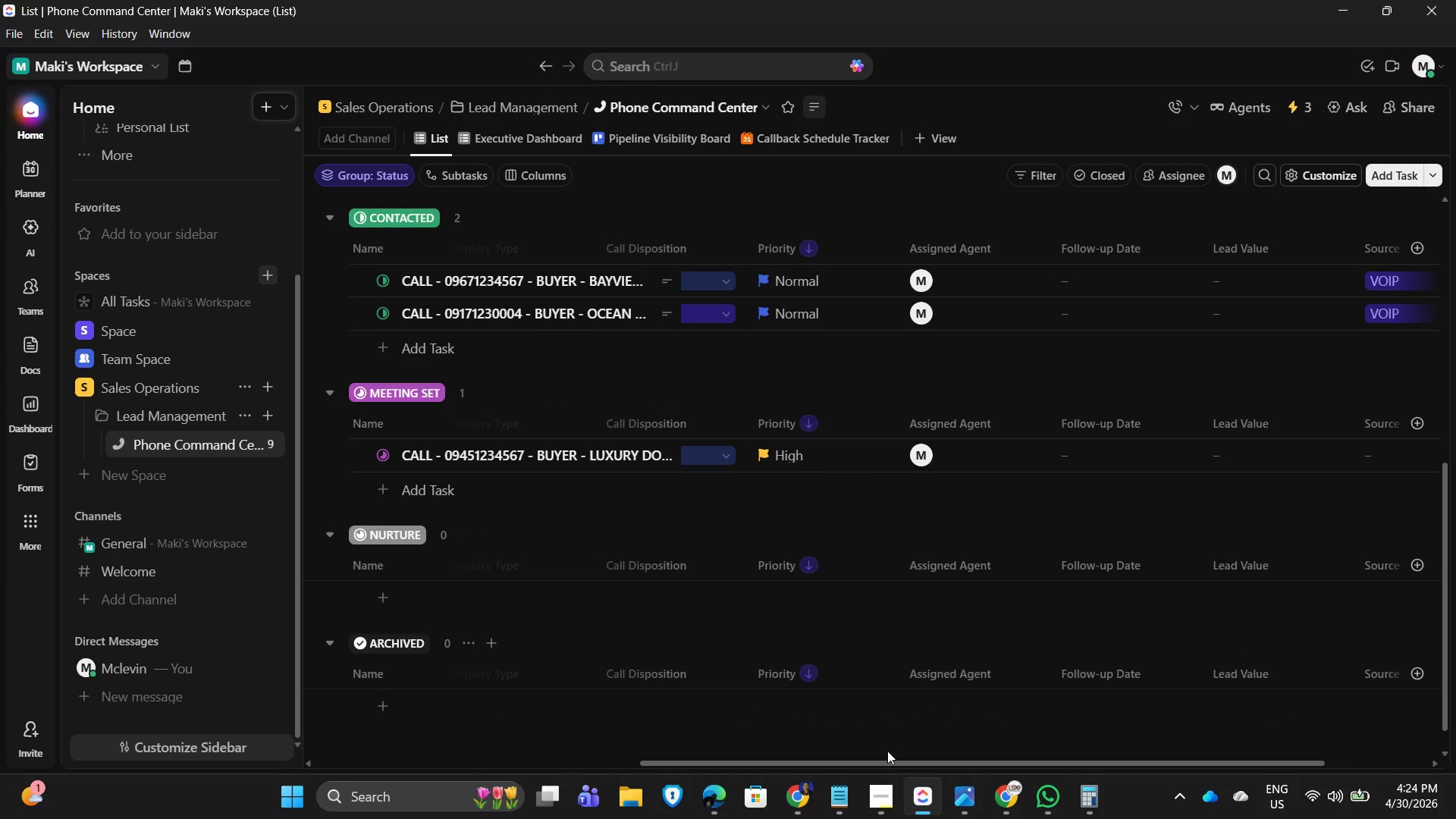 
left_click_drag(start_coordinate=[881, 763], to_coordinate=[1020, 764])
 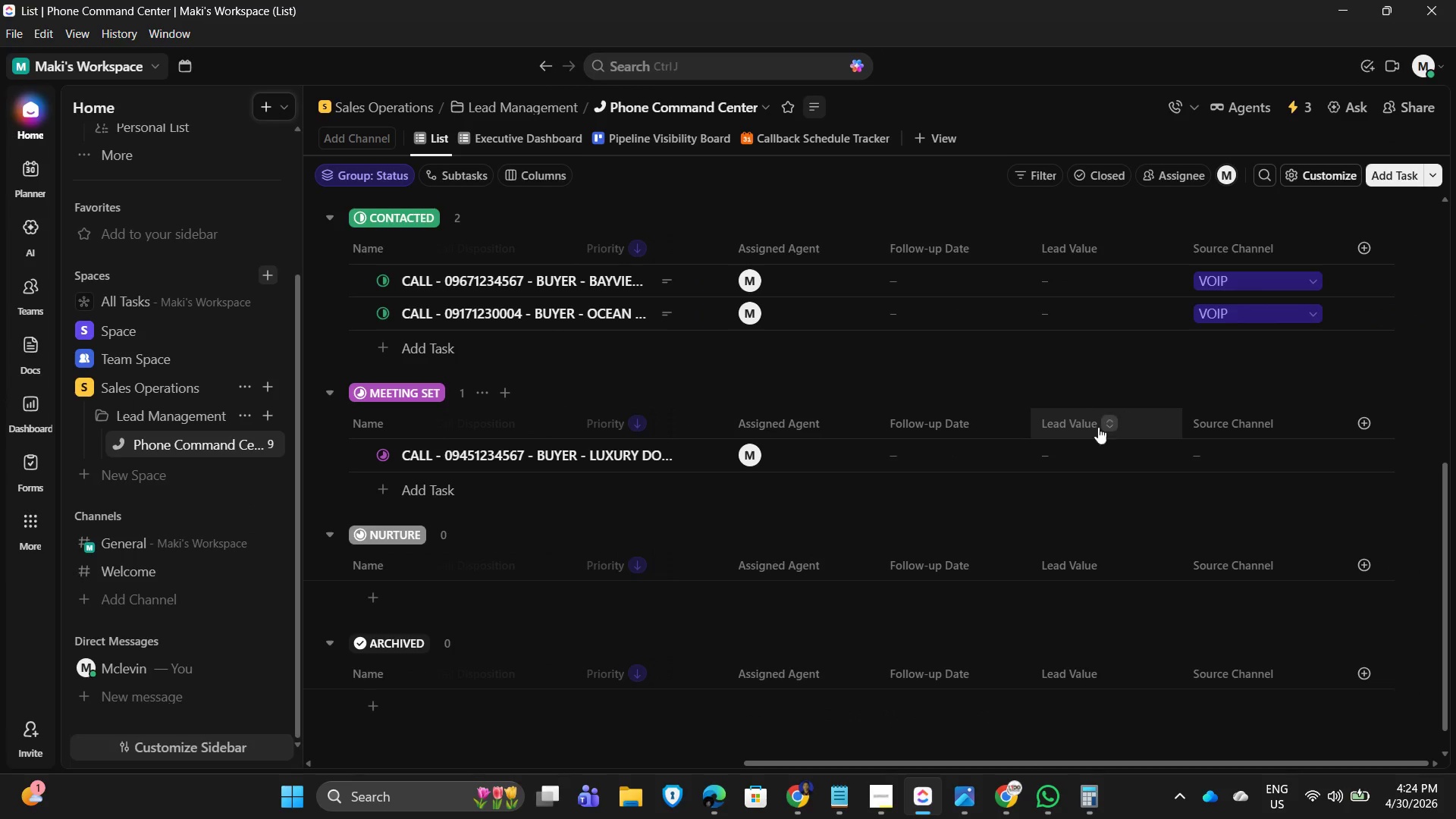 
mouse_move([1110, 450])
 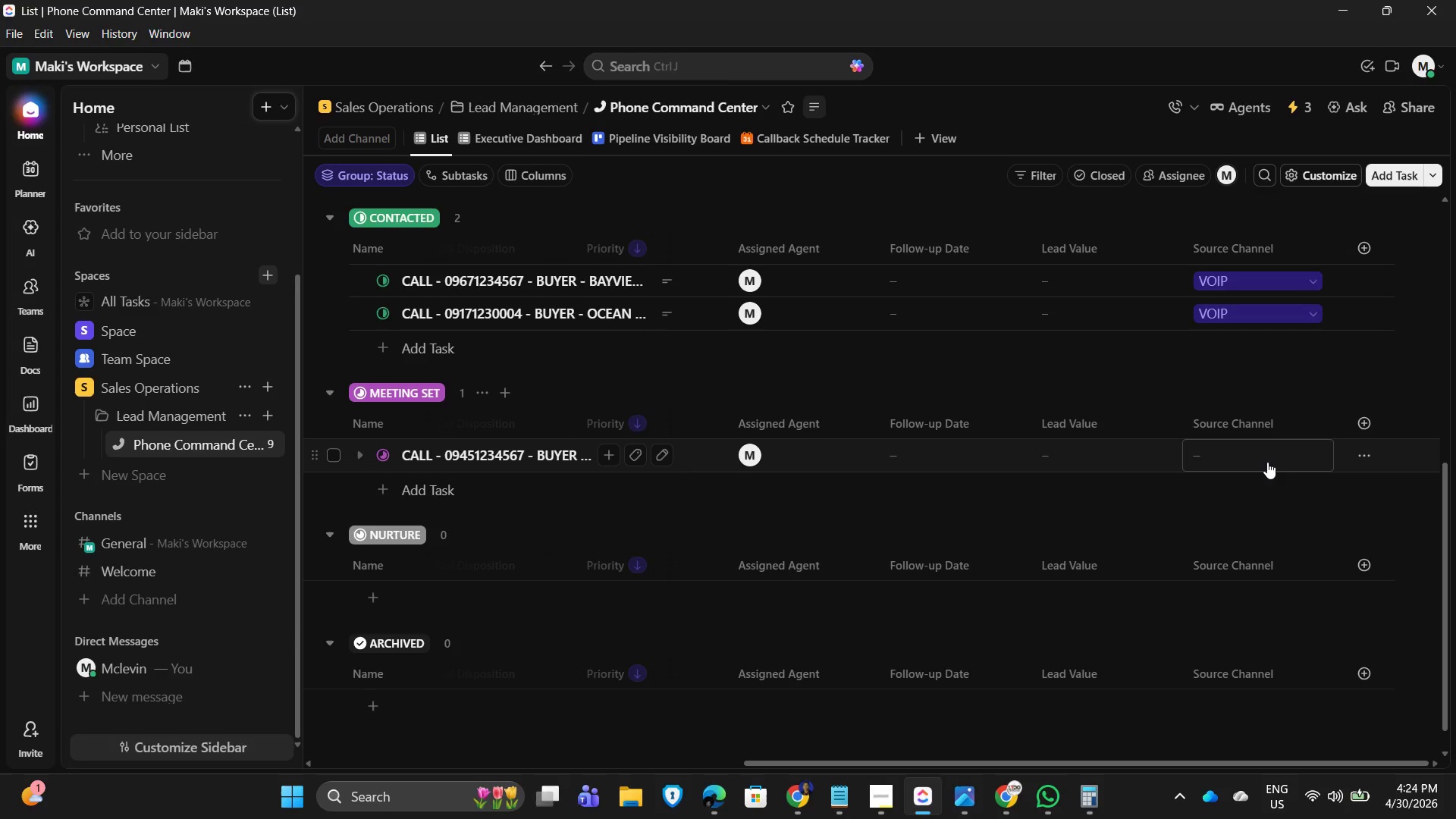 
left_click([1267, 462])
 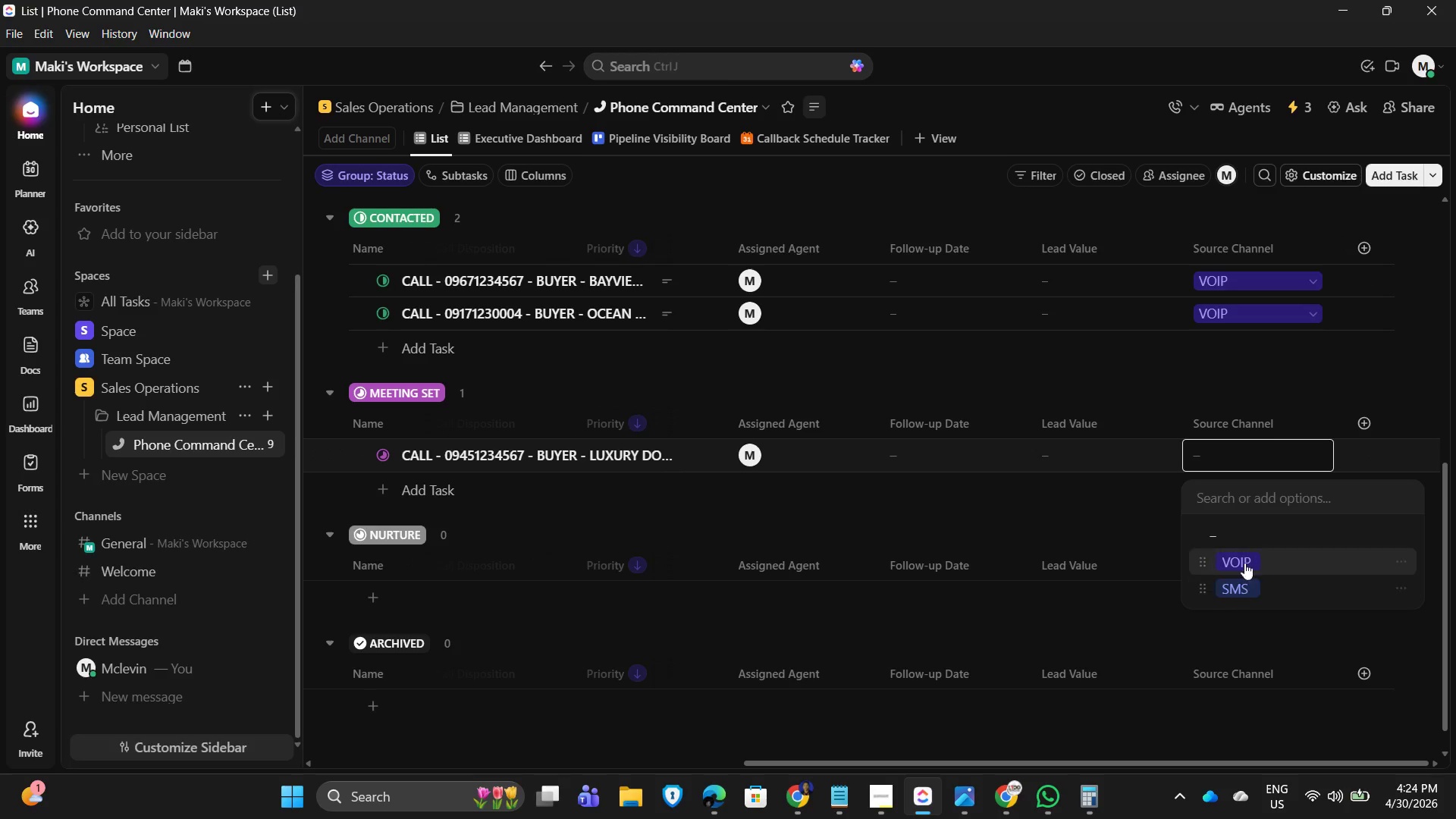 
left_click([1243, 554])
 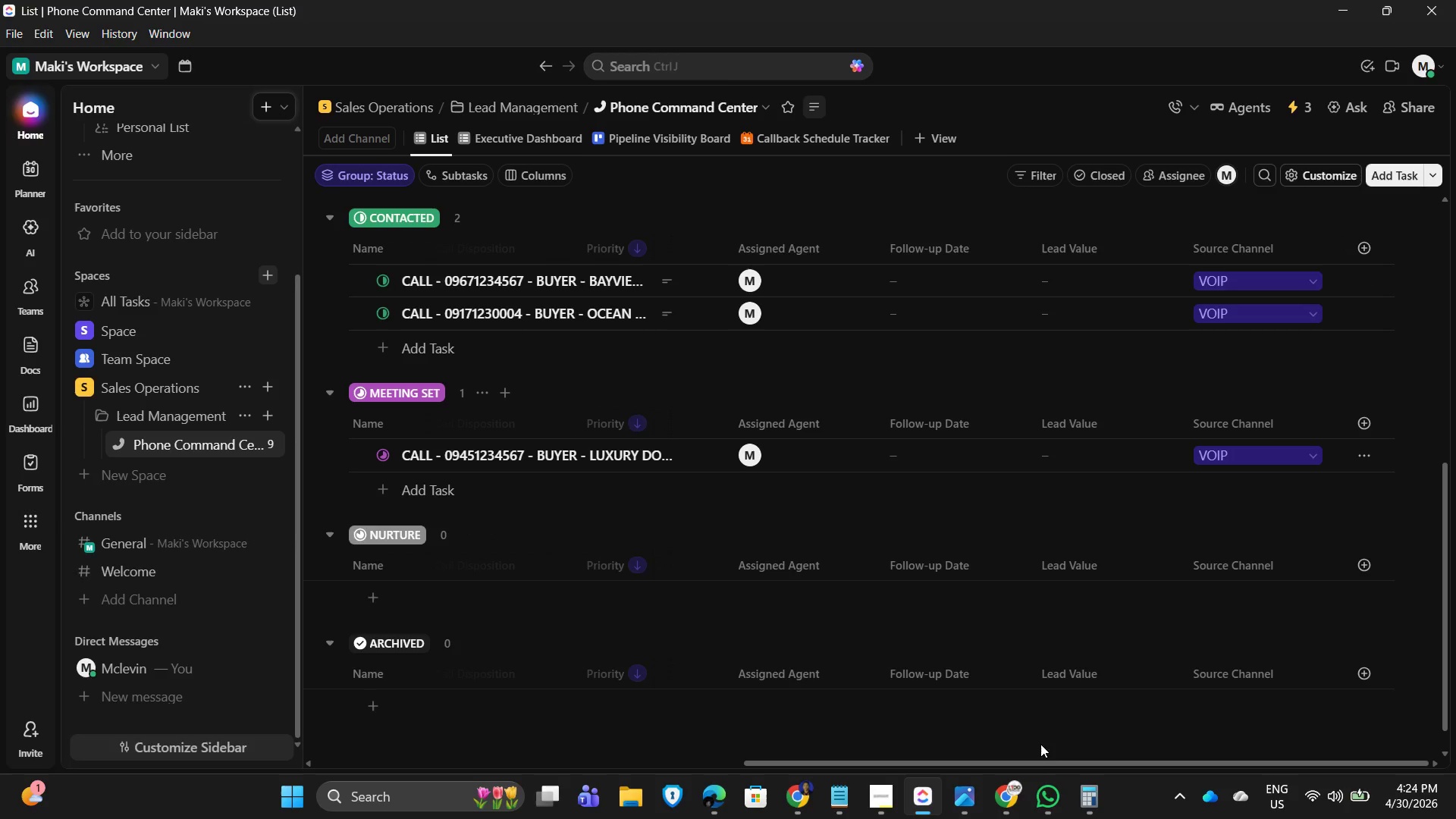 
left_click_drag(start_coordinate=[1043, 764], to_coordinate=[644, 745])
 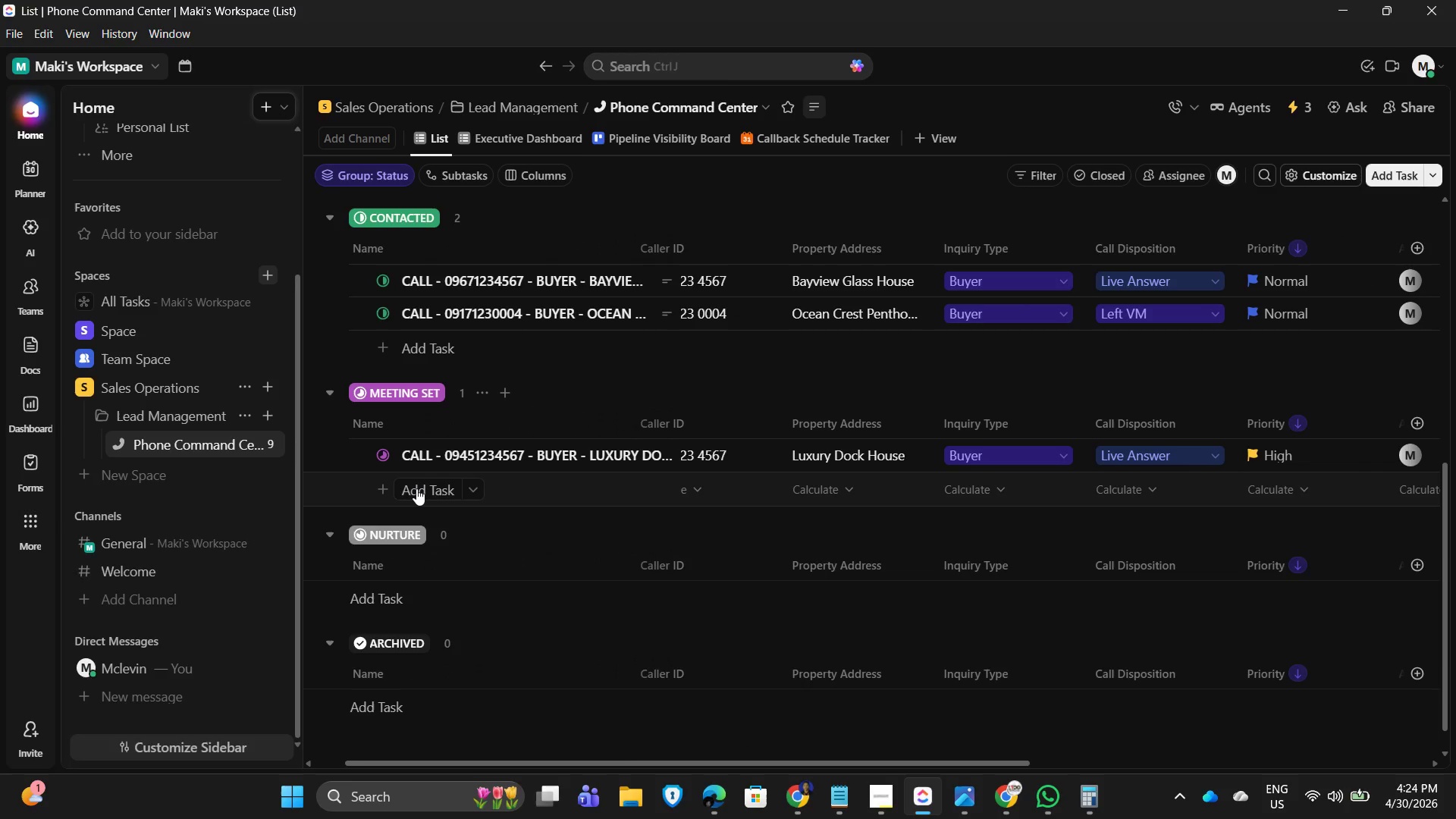 
left_click([416, 488])
 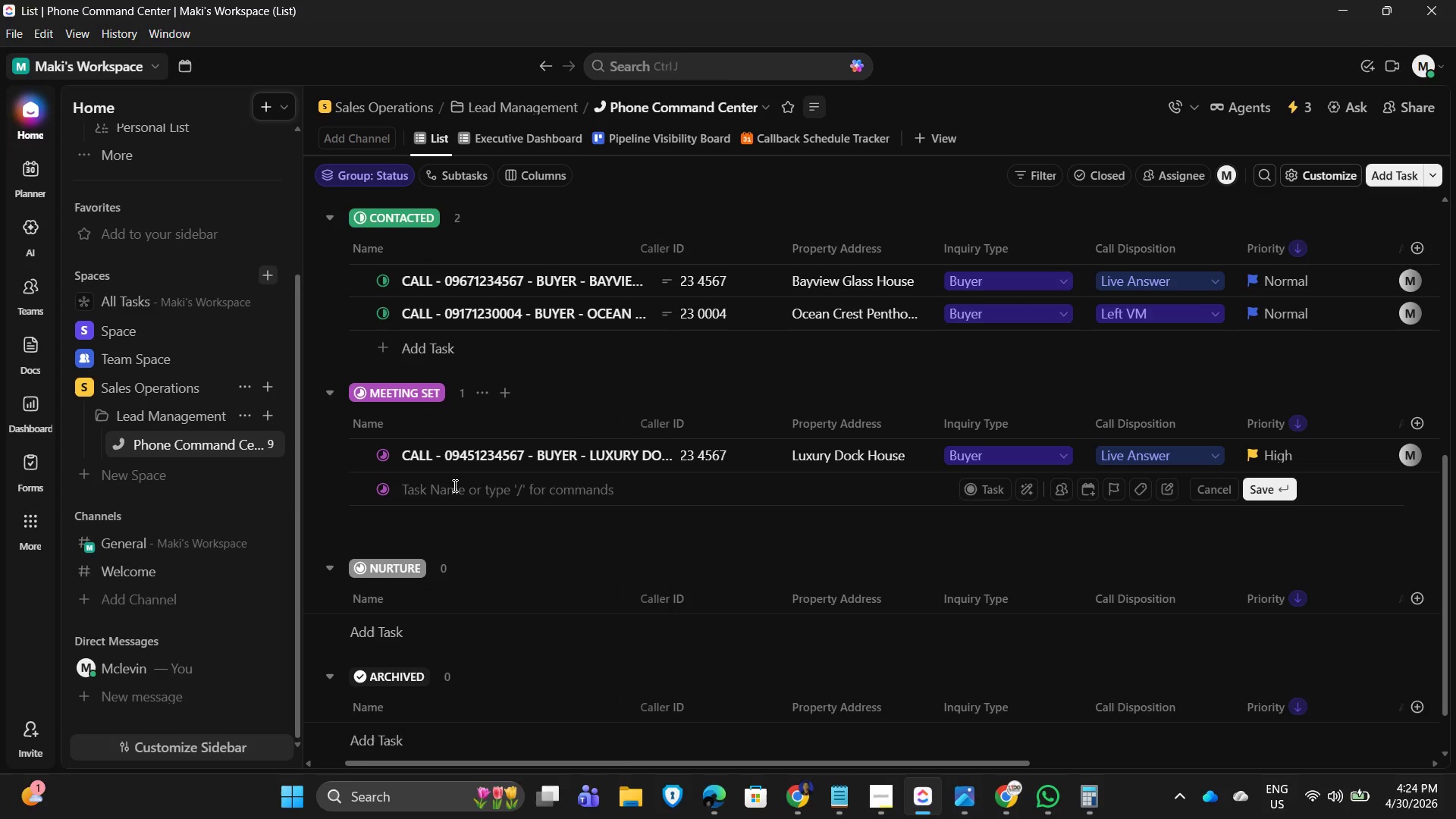 
type(CALL - 09171234567)
key(NumpadEnter)
 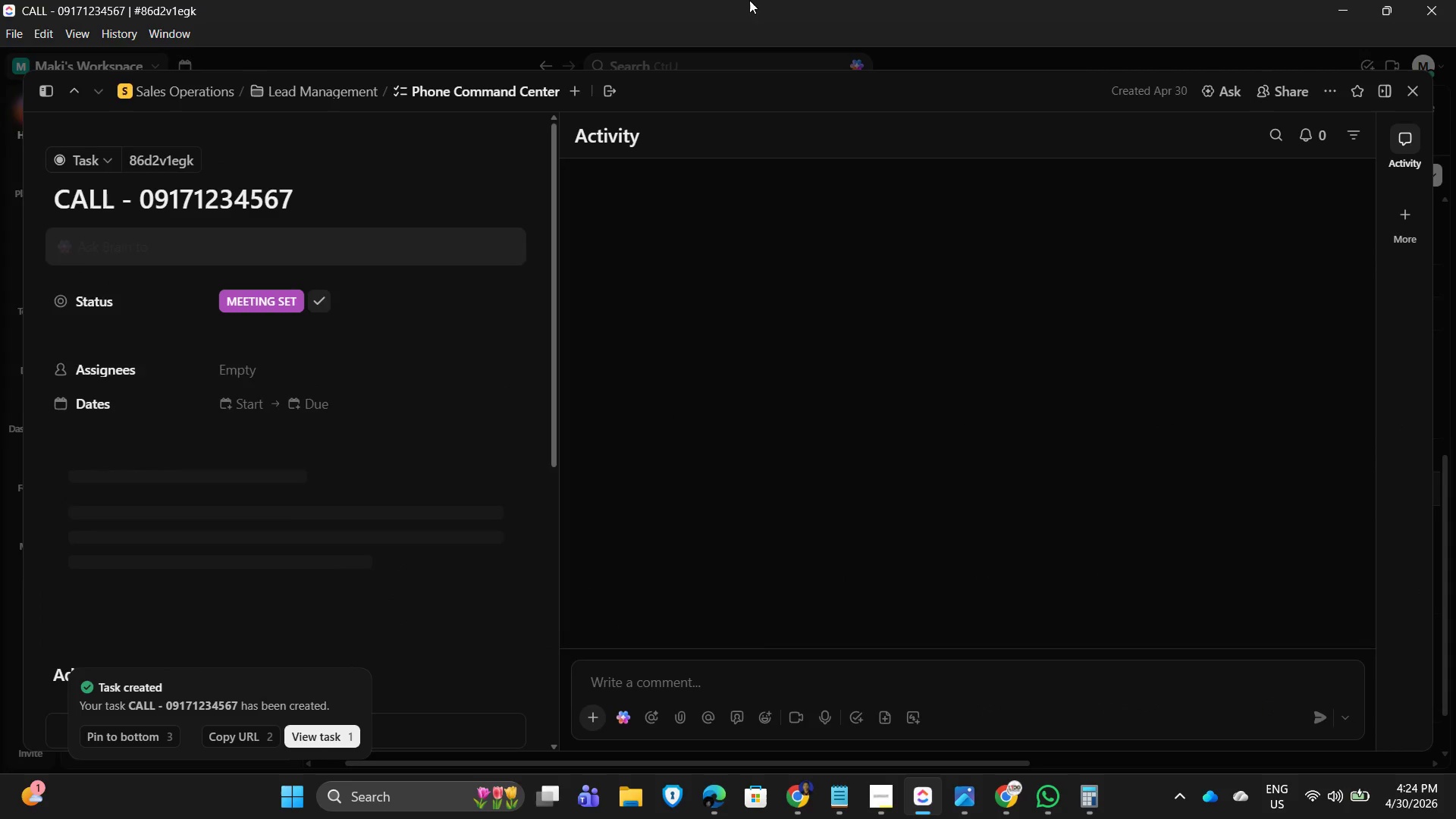 
left_click_drag(start_coordinate=[328, 206], to_coordinate=[329, 202])
 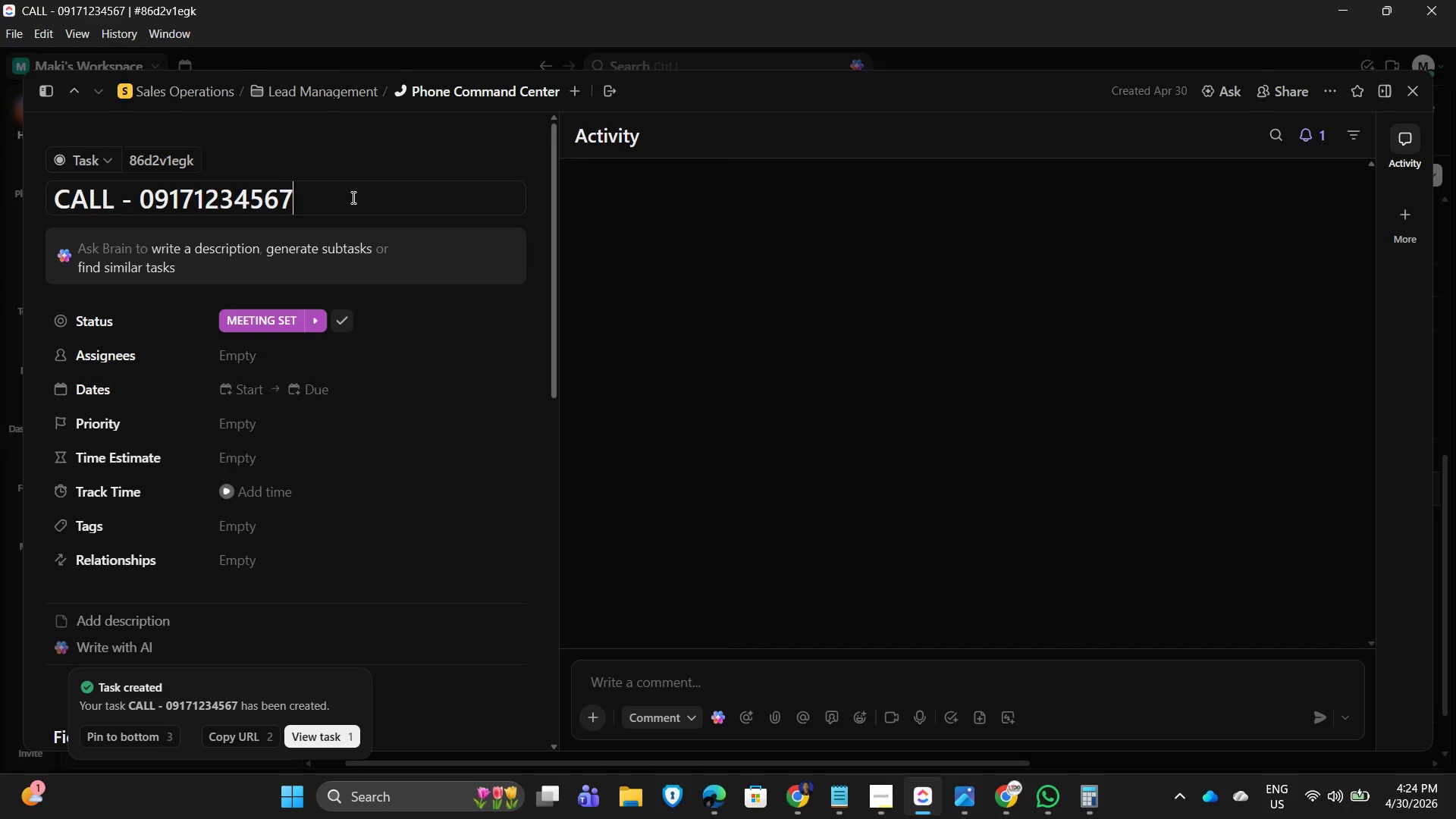 
type( - BUYER - INFINITY POOL ESTATE)
 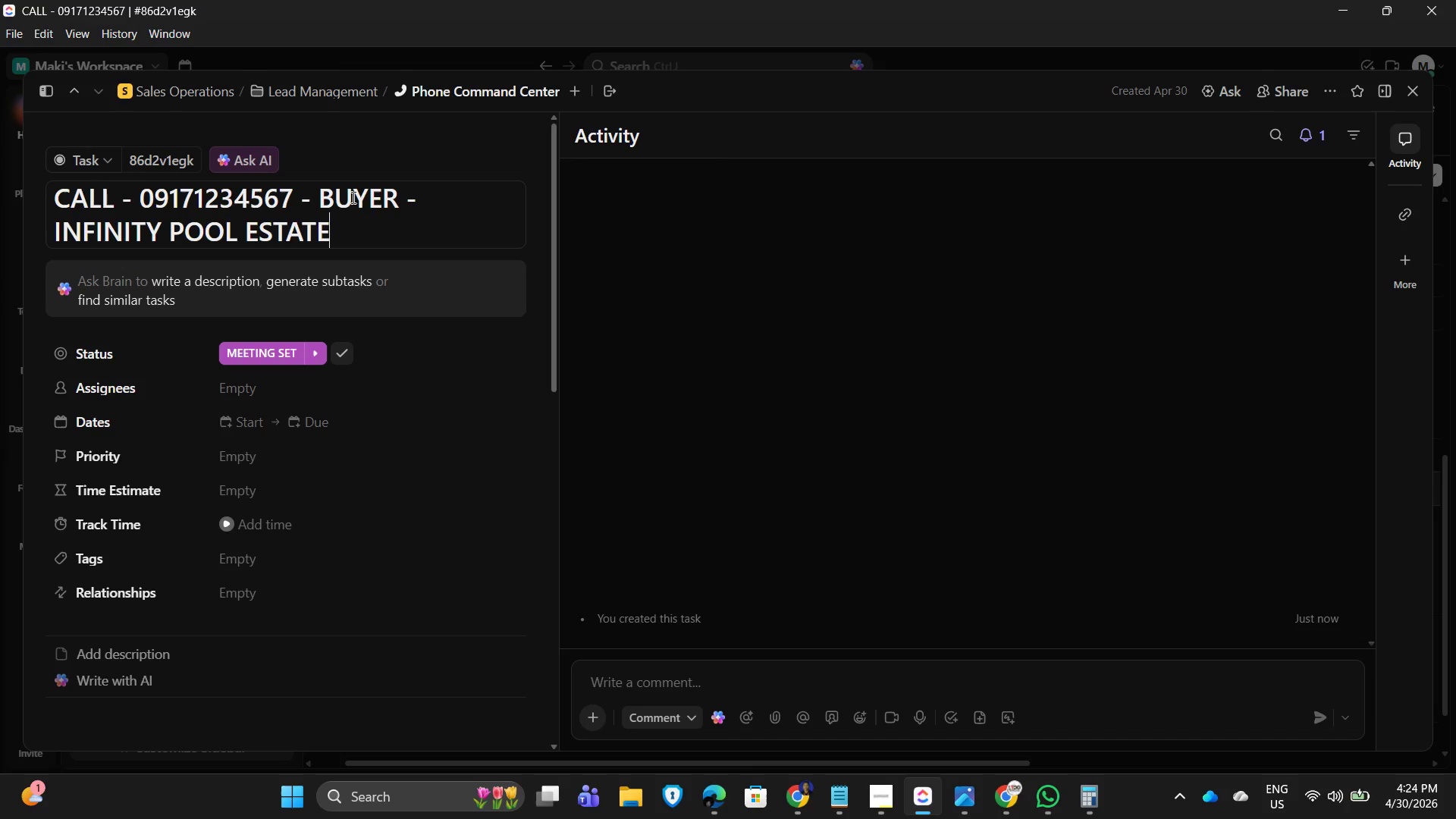 
key(Enter)
 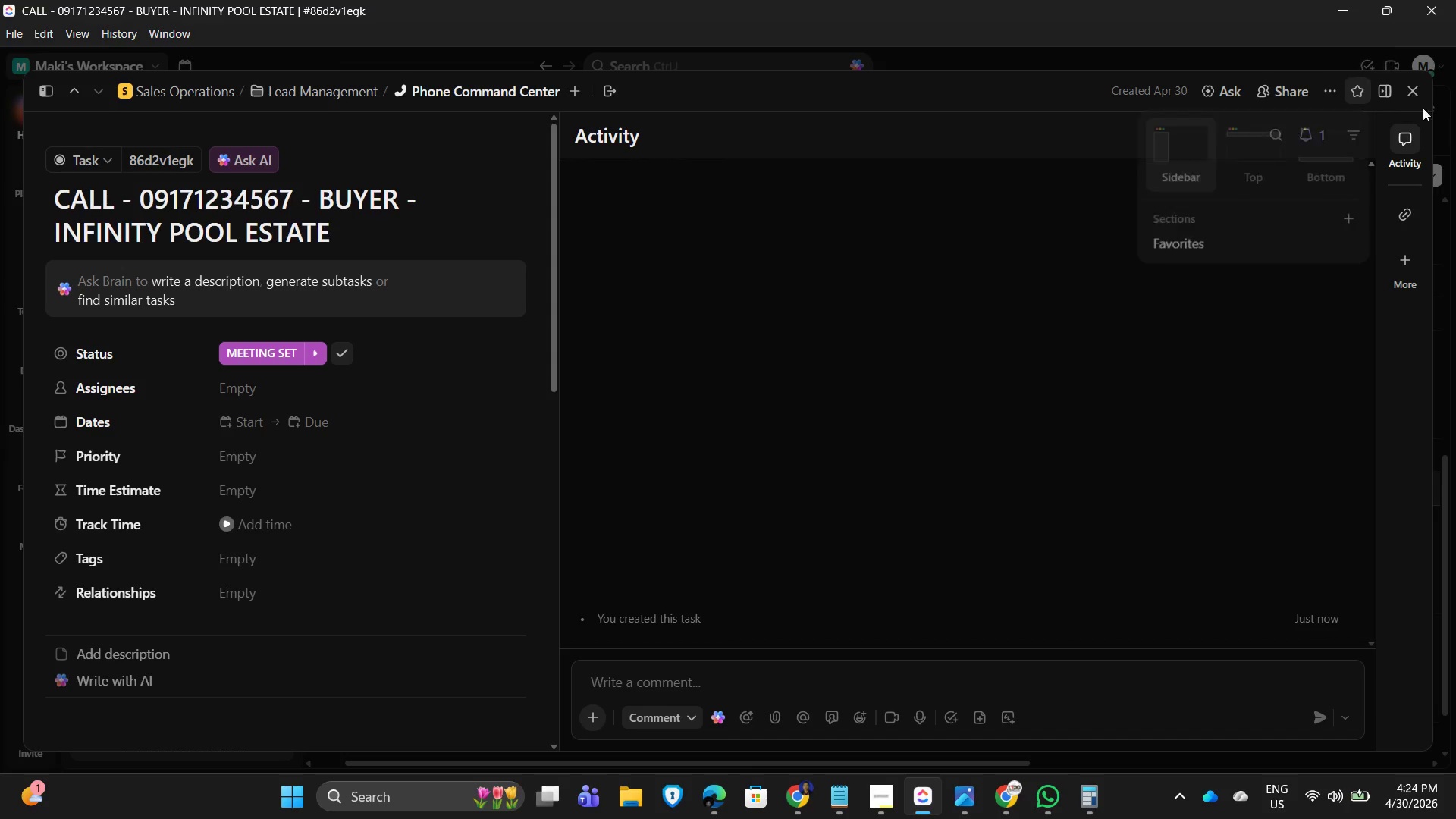 
left_click([1410, 92])
 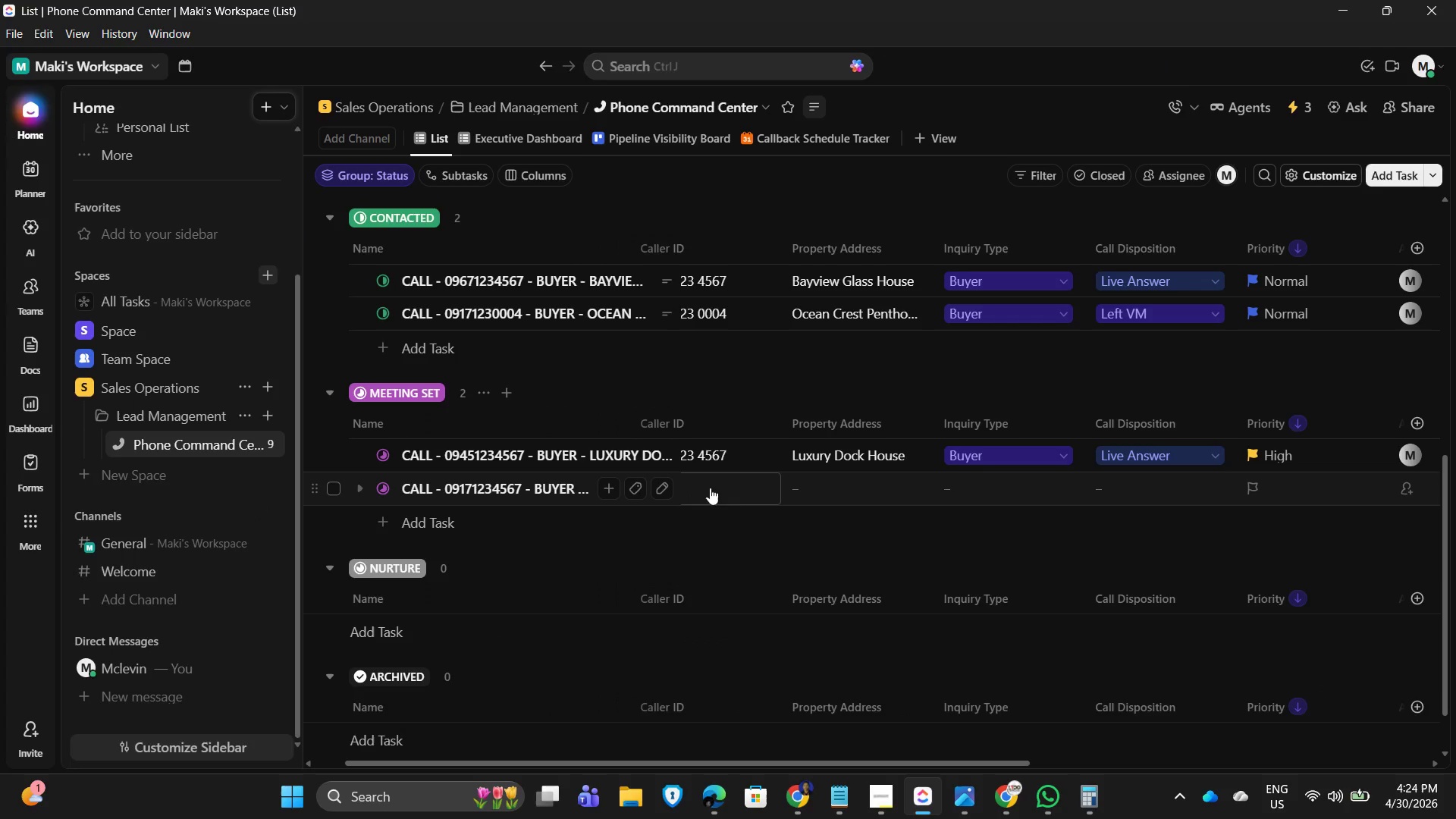 
left_click([726, 490])
 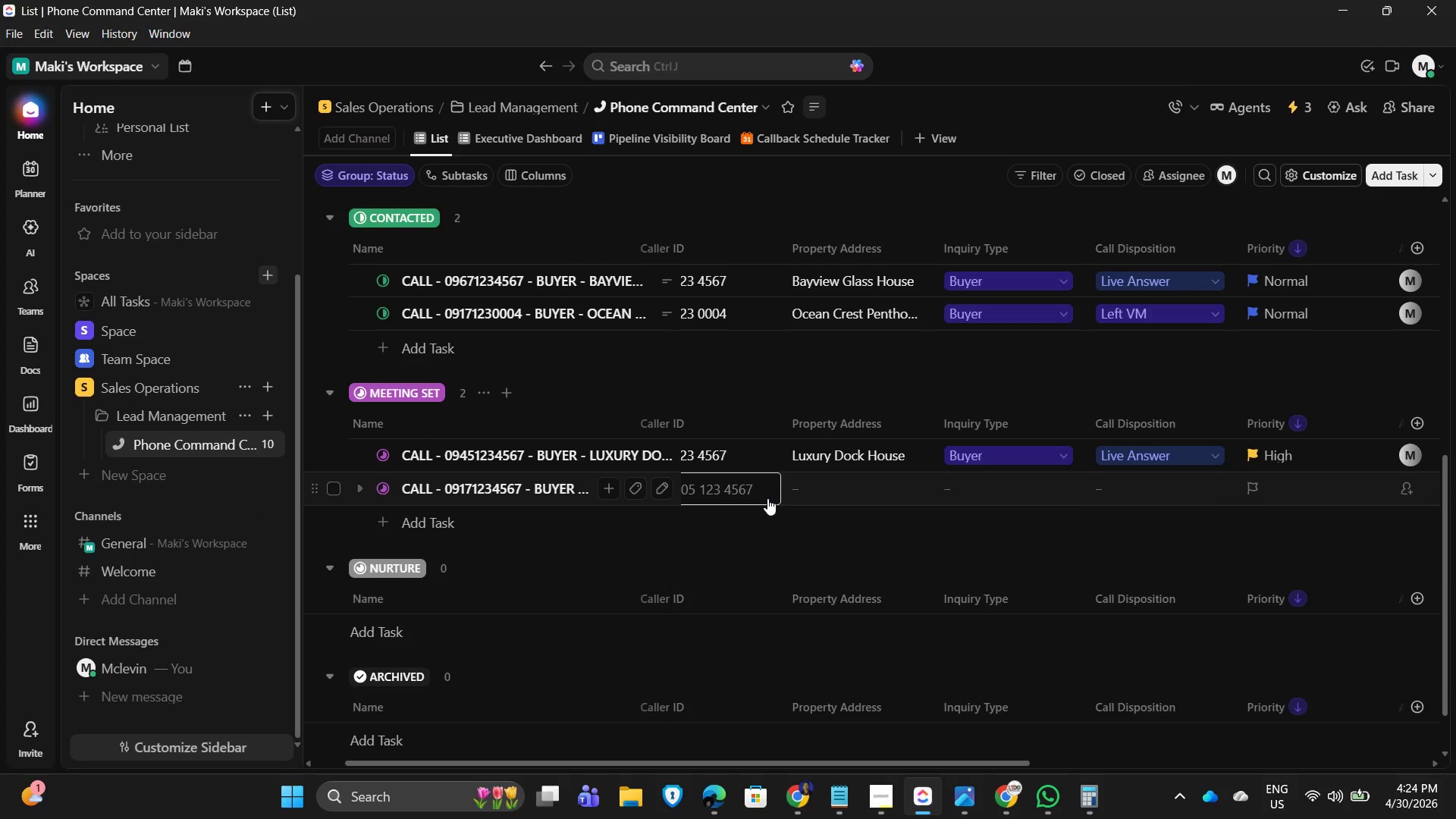 
key(Numpad0)
 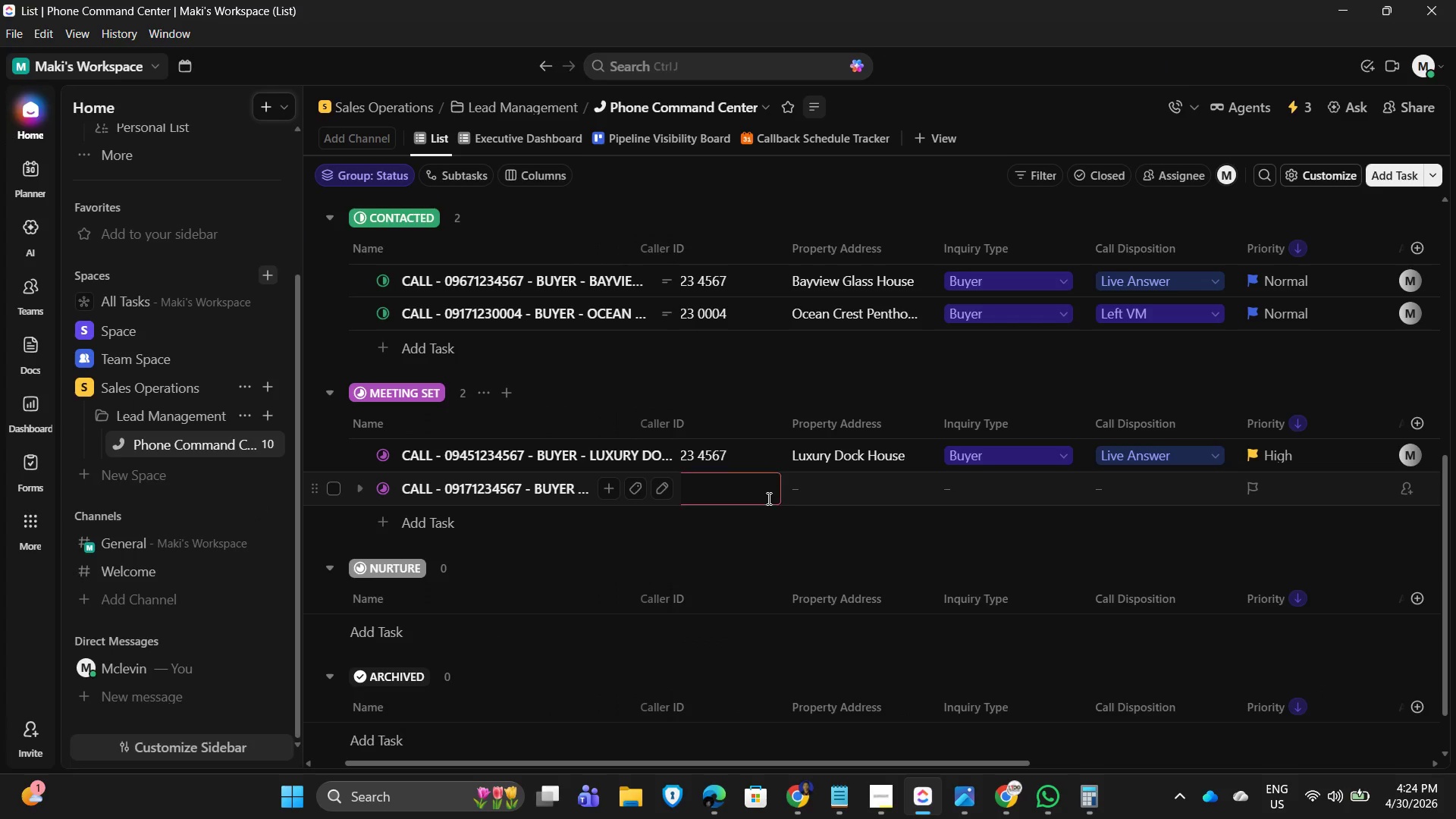 
key(Numpad9)
 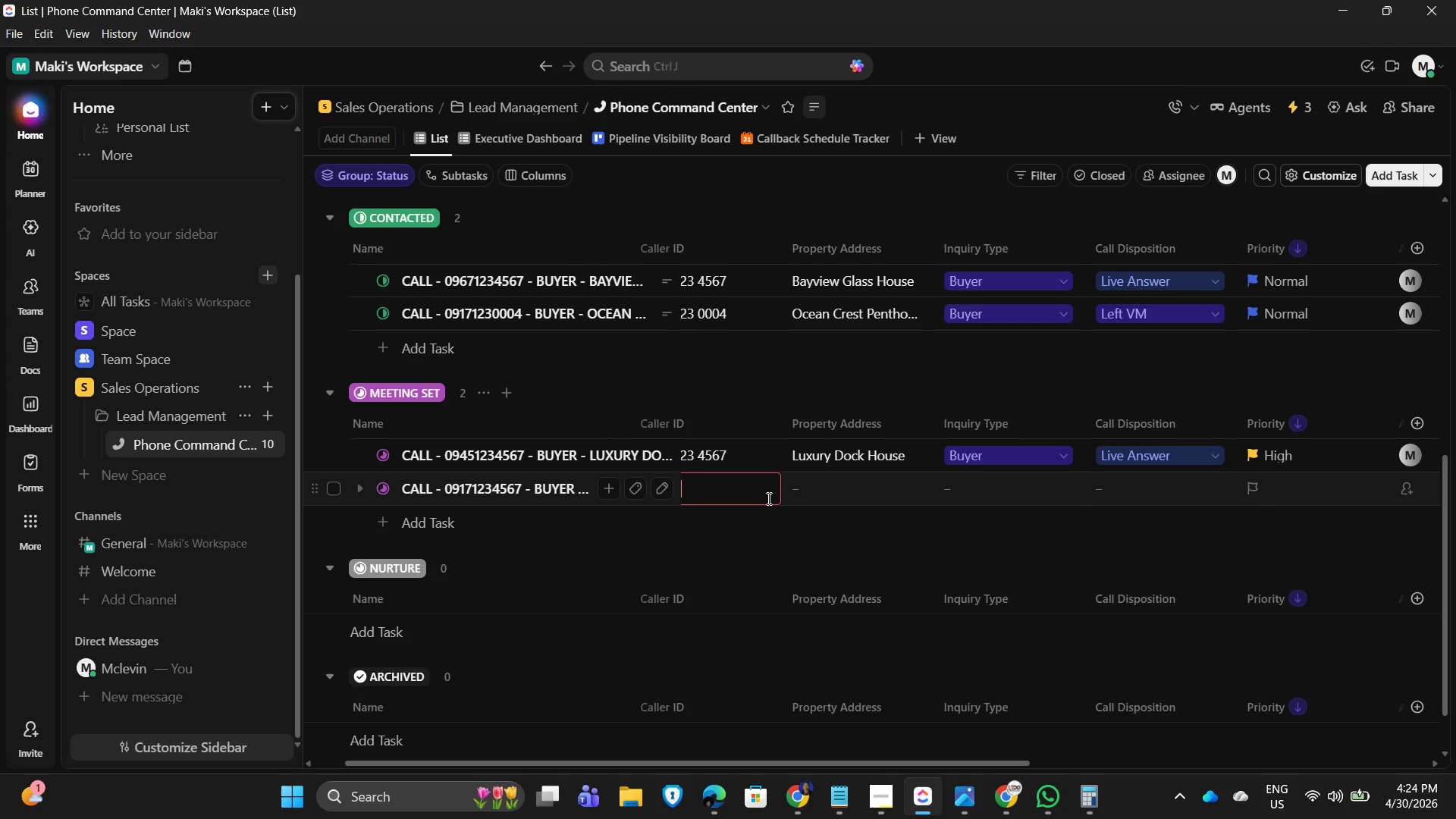 
key(Numpad1)
 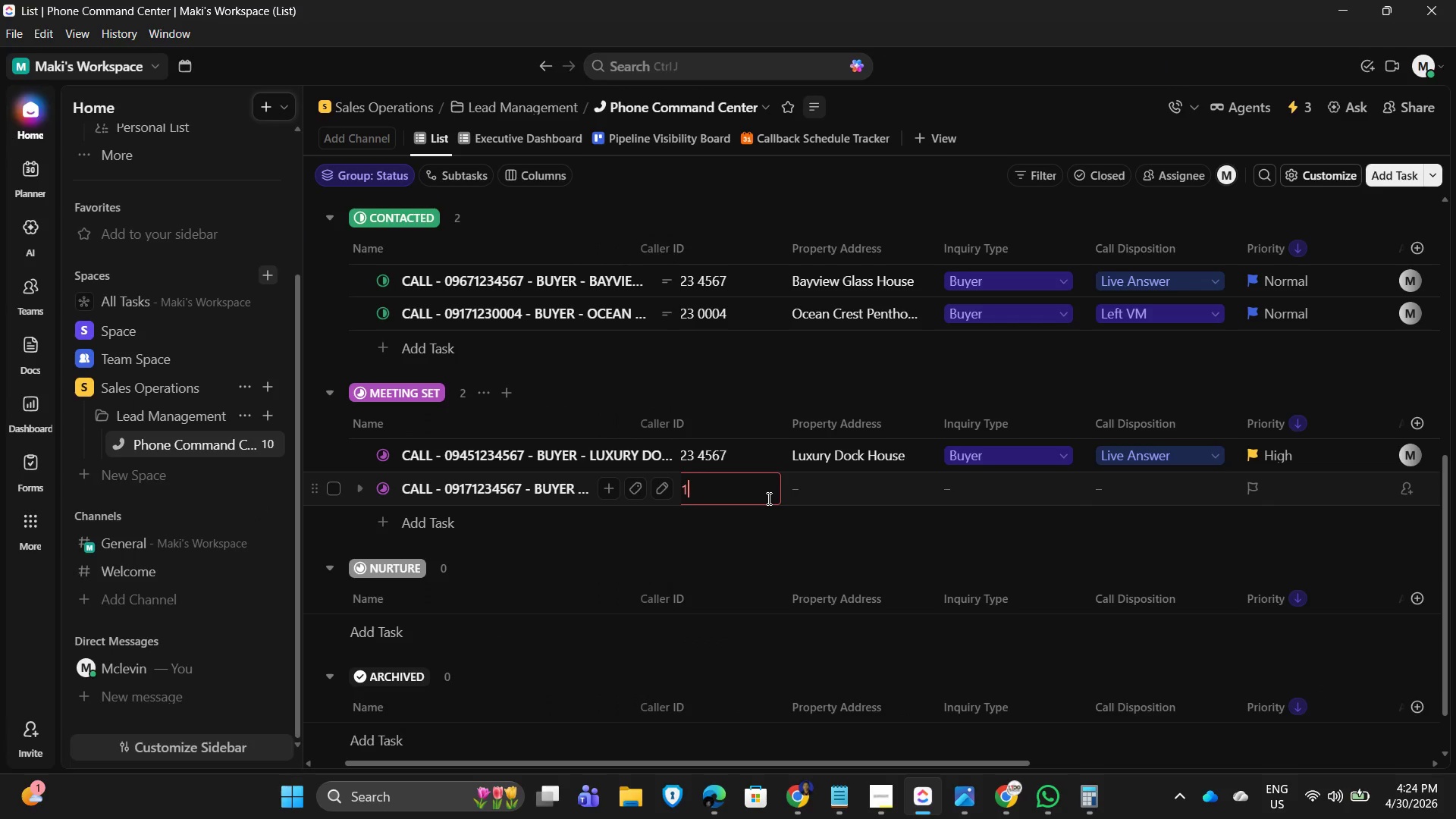 
key(Numpad7)
 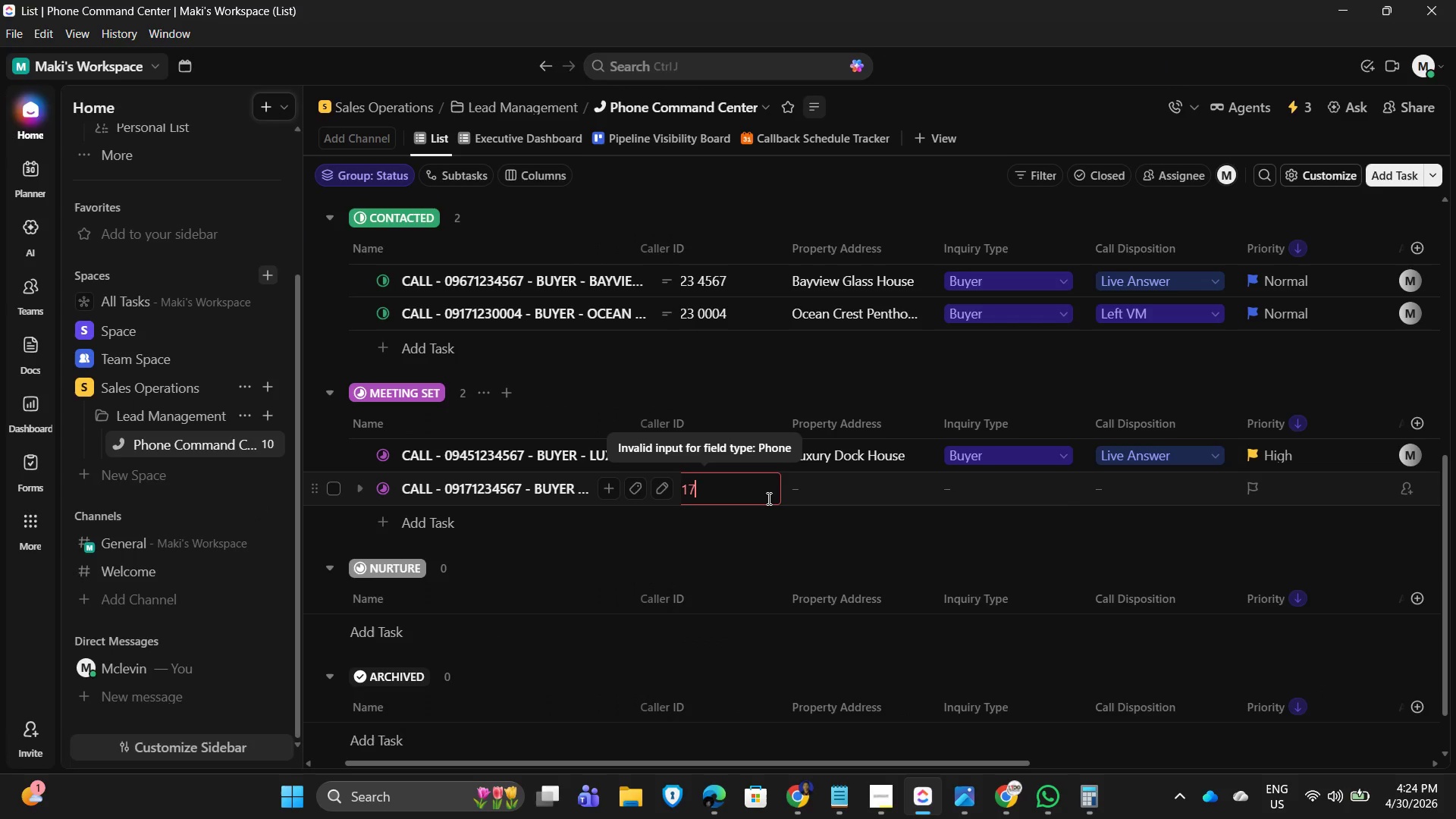 
key(Numpad2)
 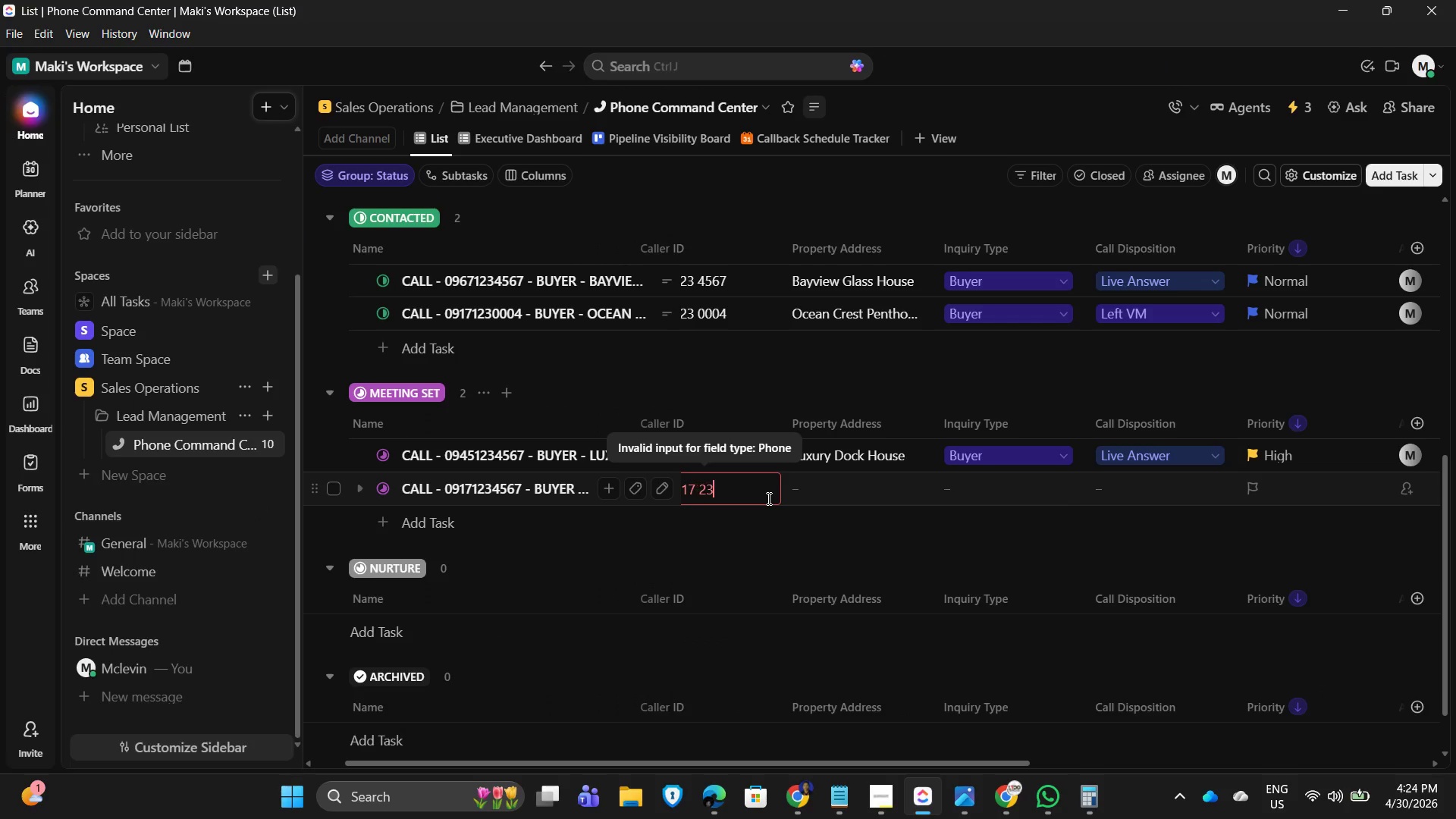 
key(Numpad3)
 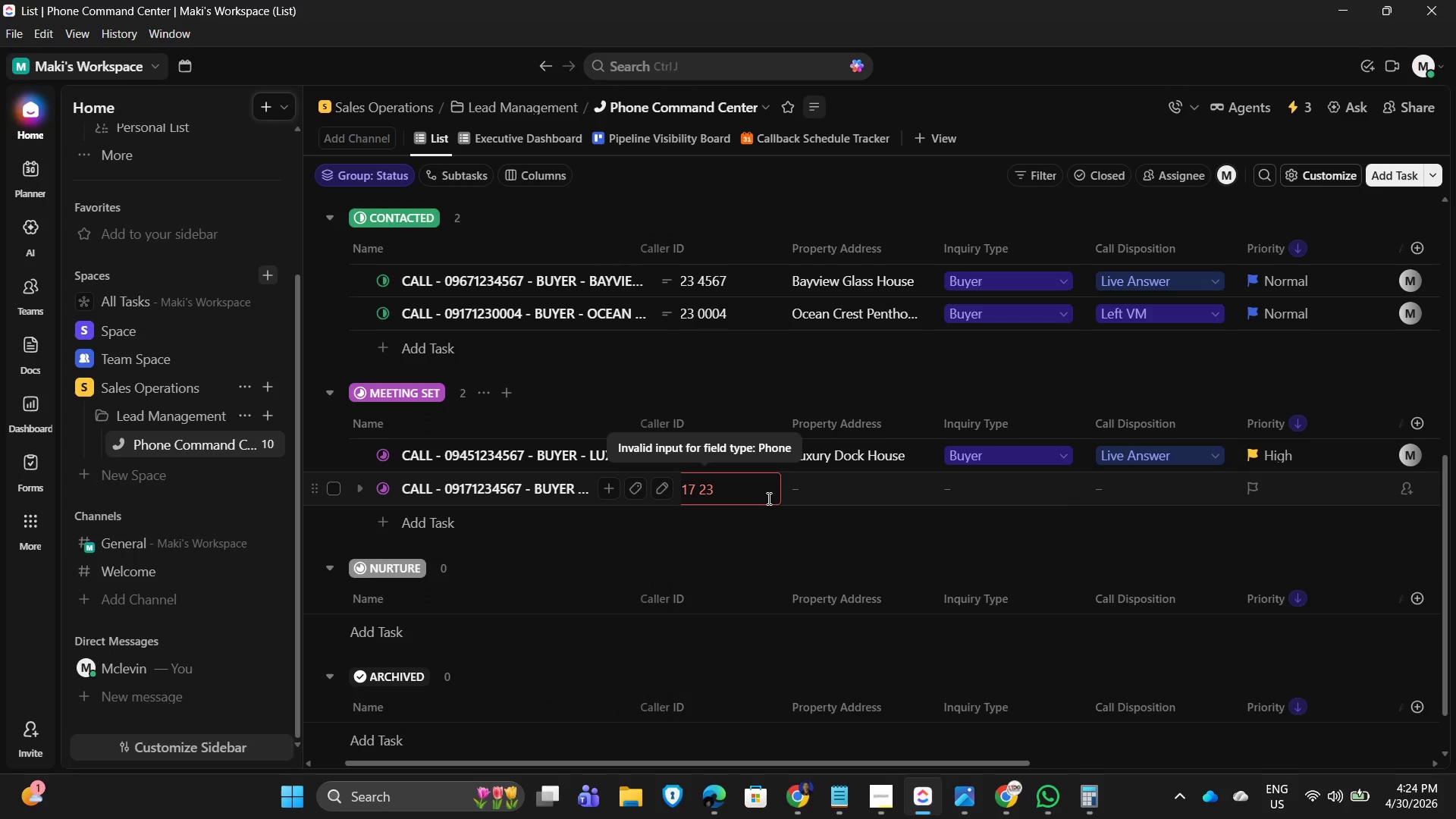 
key(Backspace)
 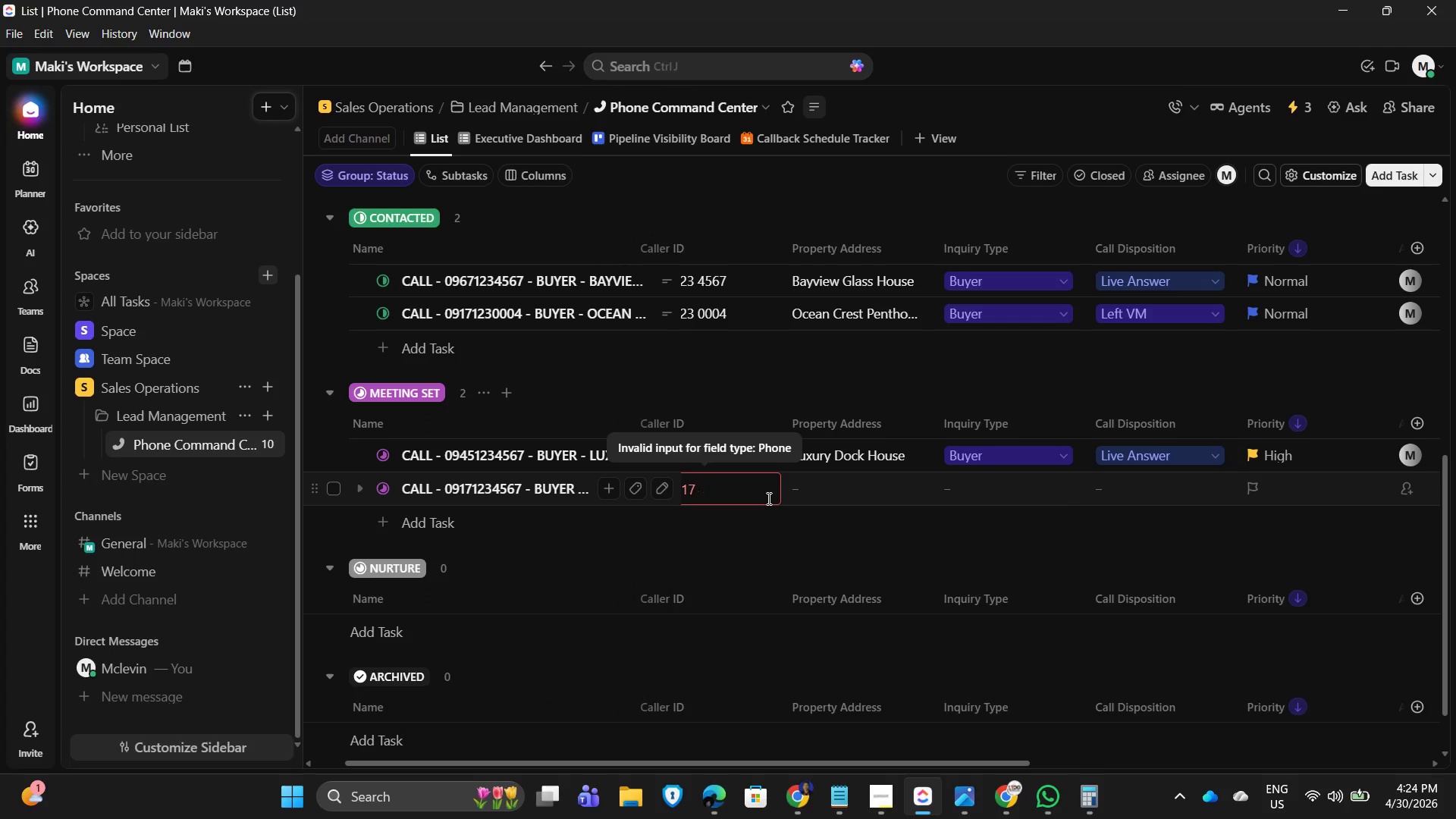 
key(Backspace)
 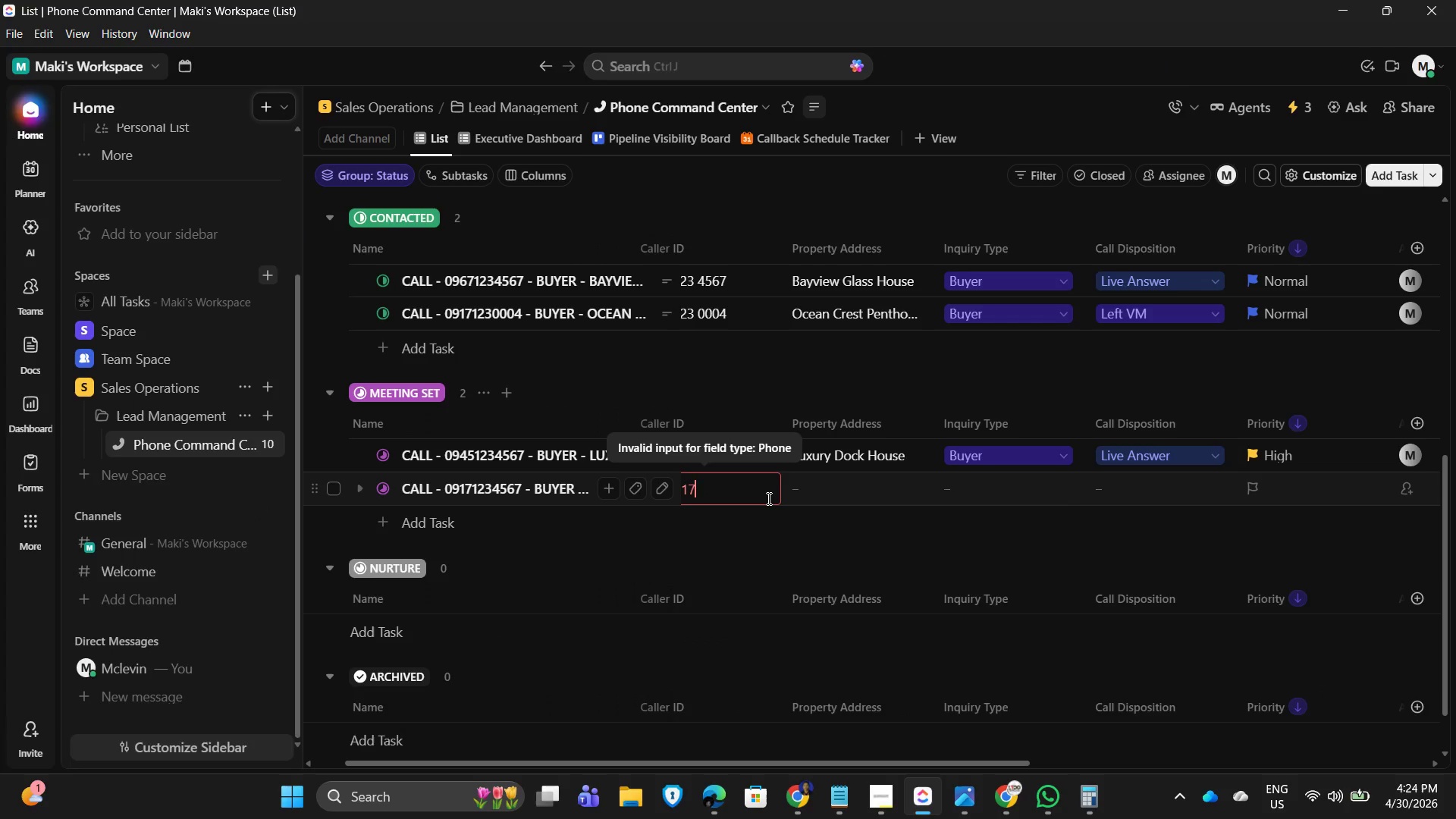 
key(Numpad1)
 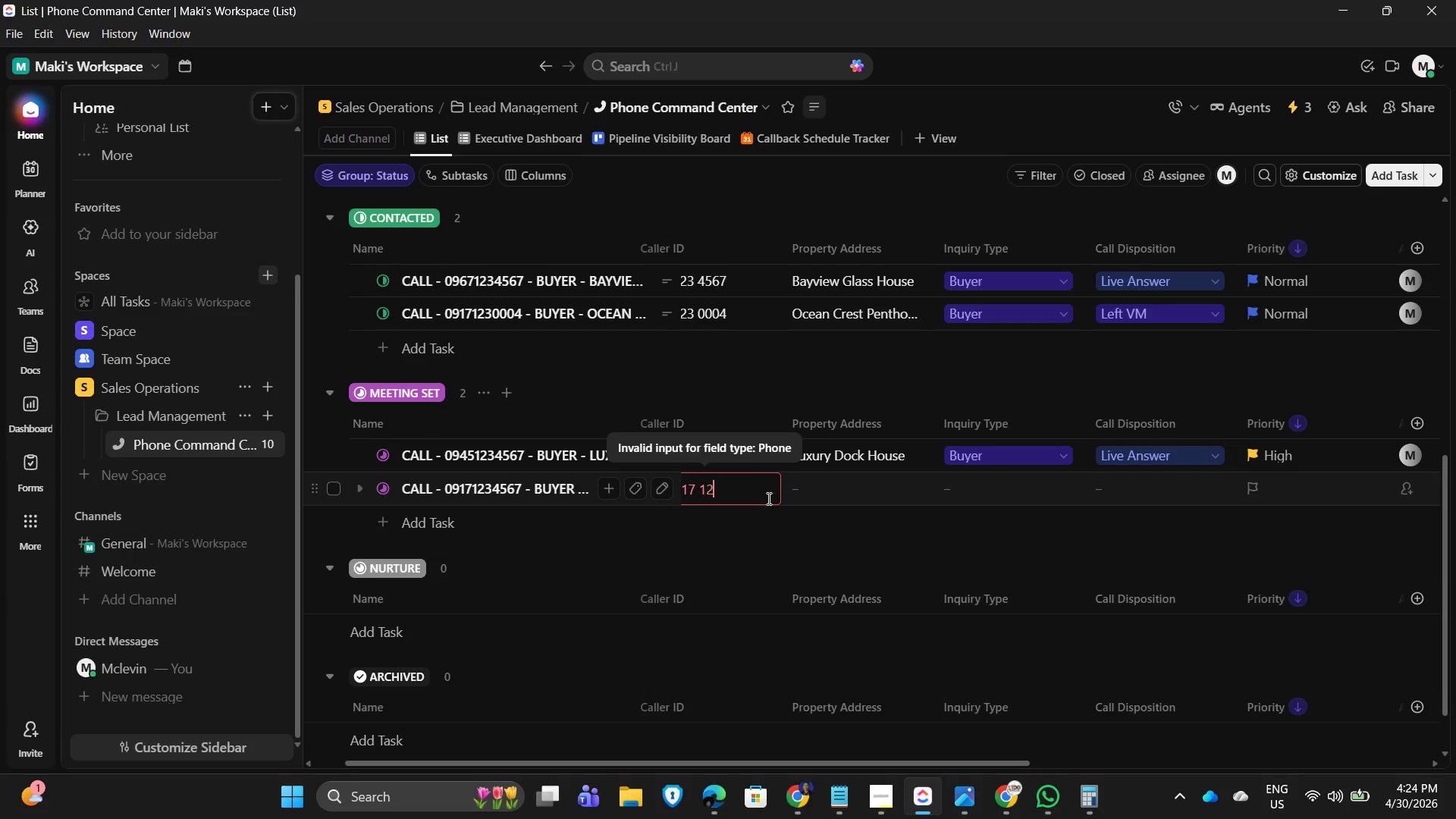 
key(Numpad2)
 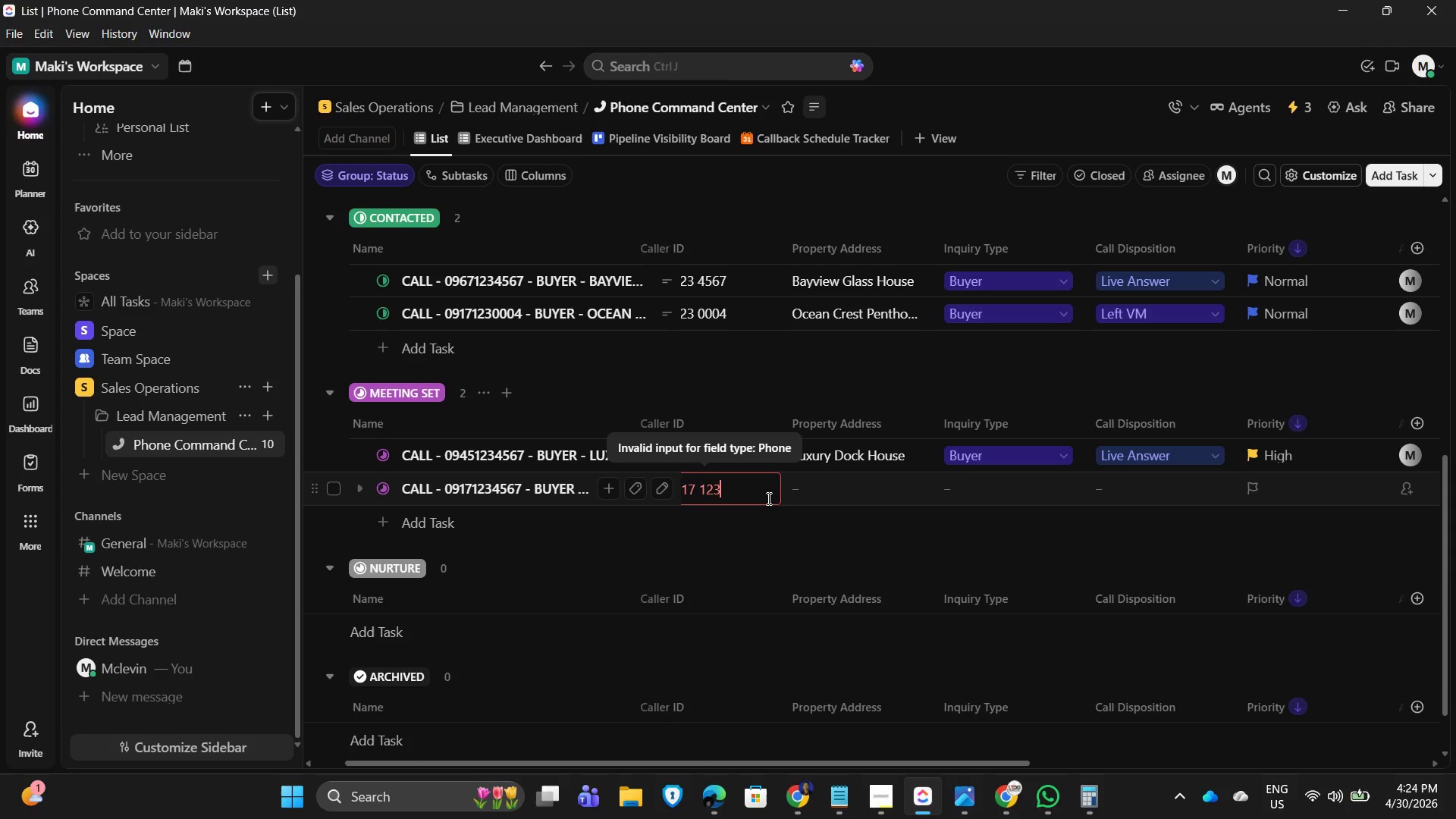 
key(Numpad3)
 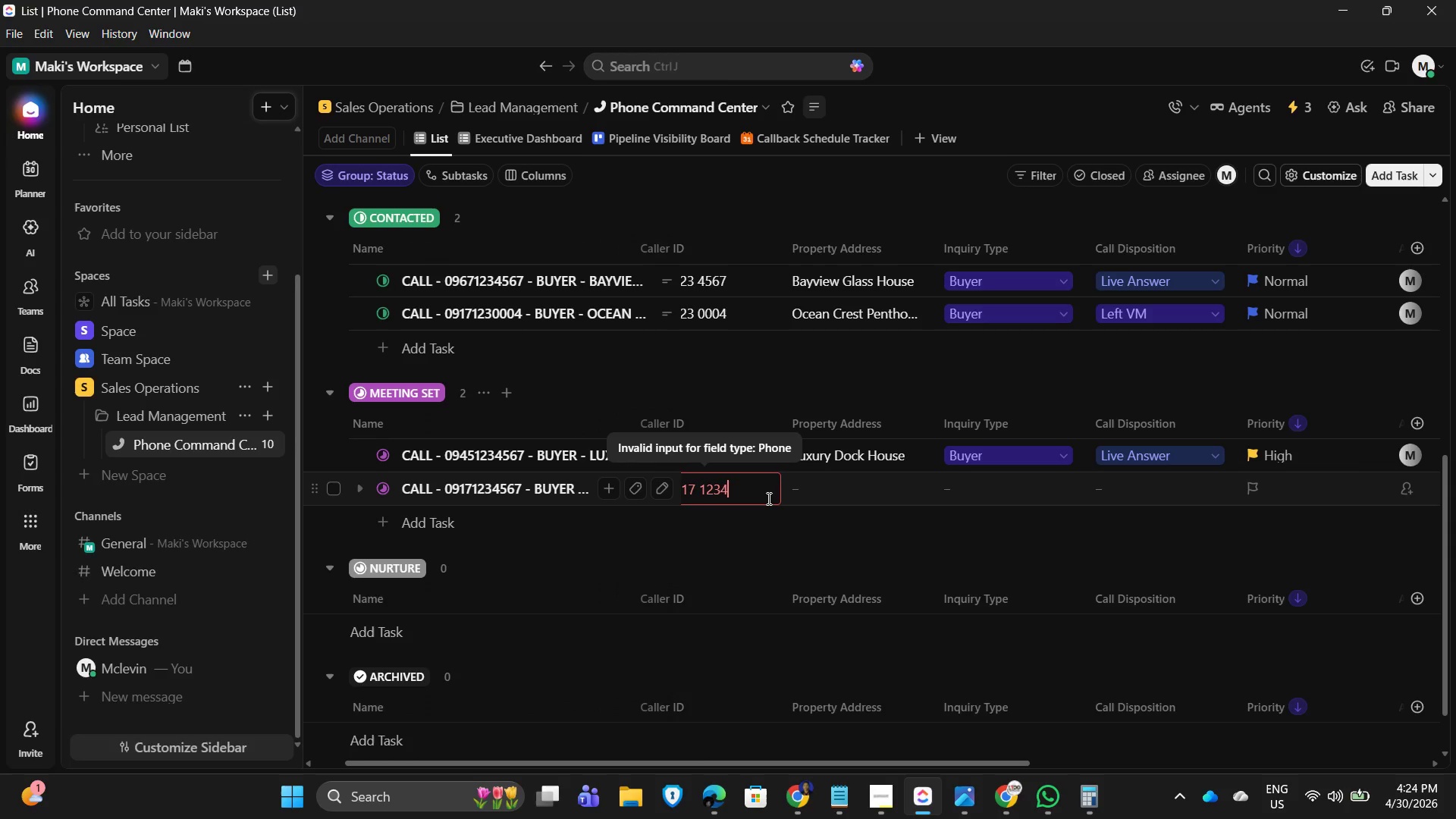 
key(Numpad4)
 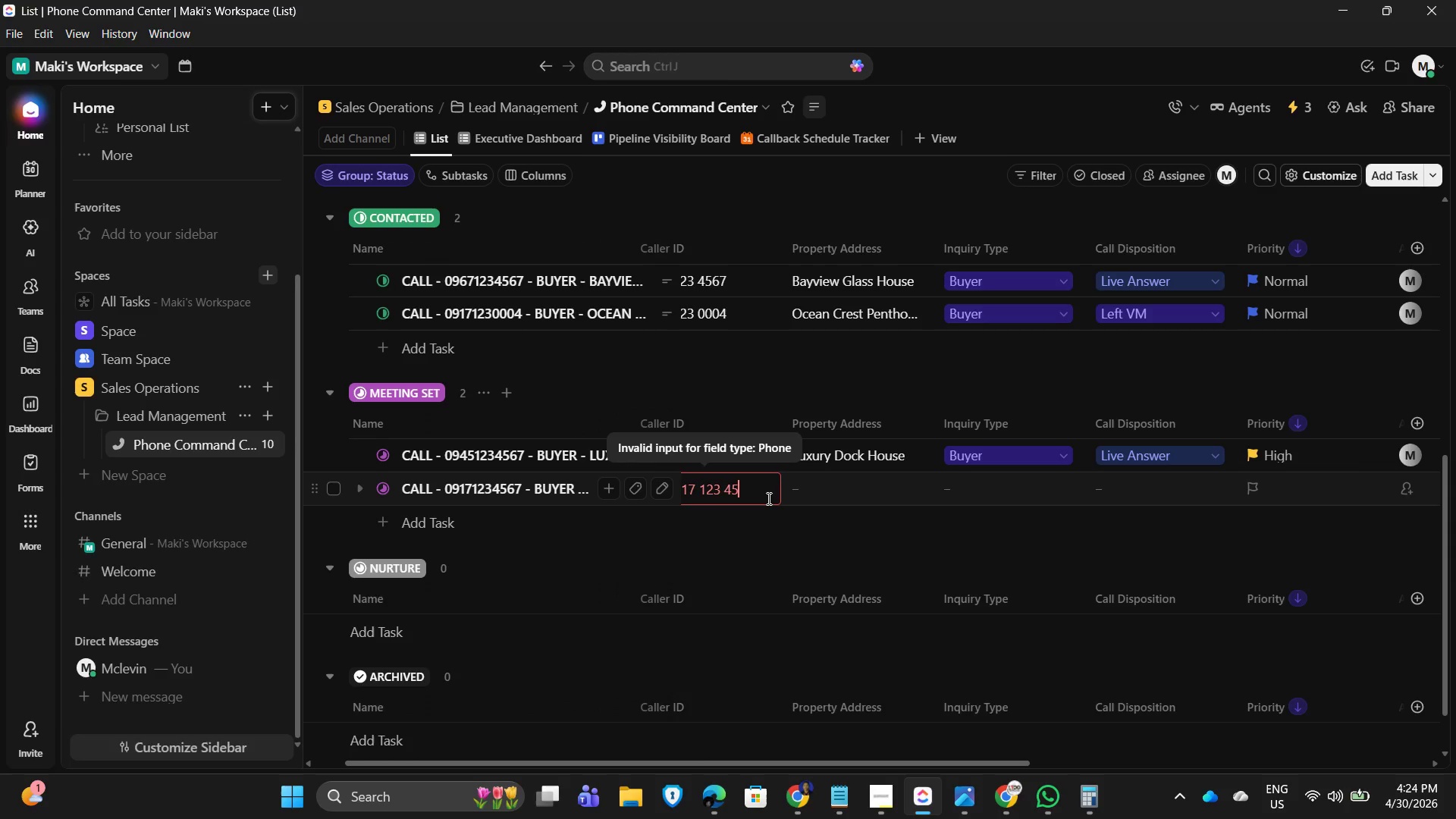 
key(Numpad5)
 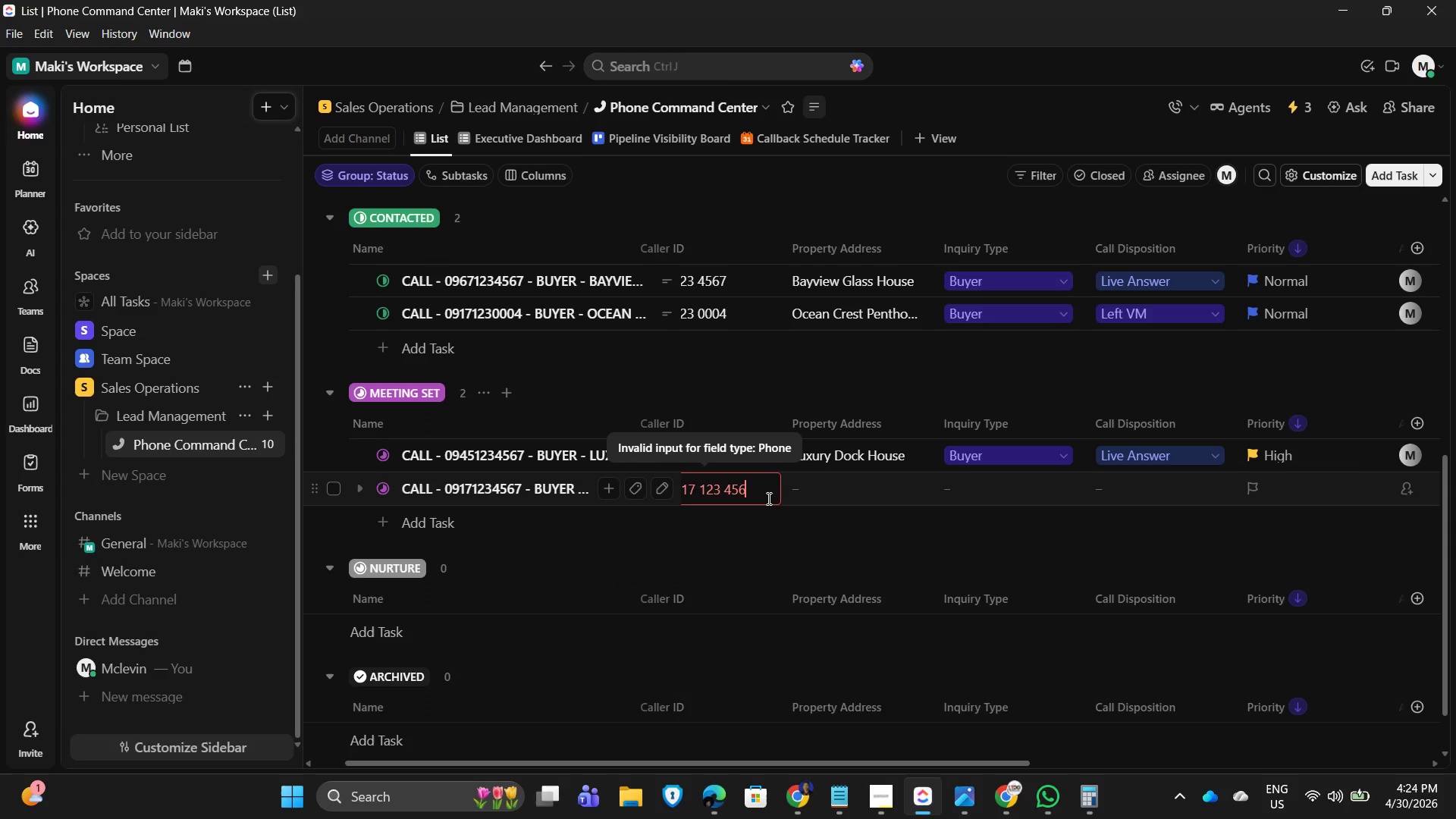 
key(Numpad6)
 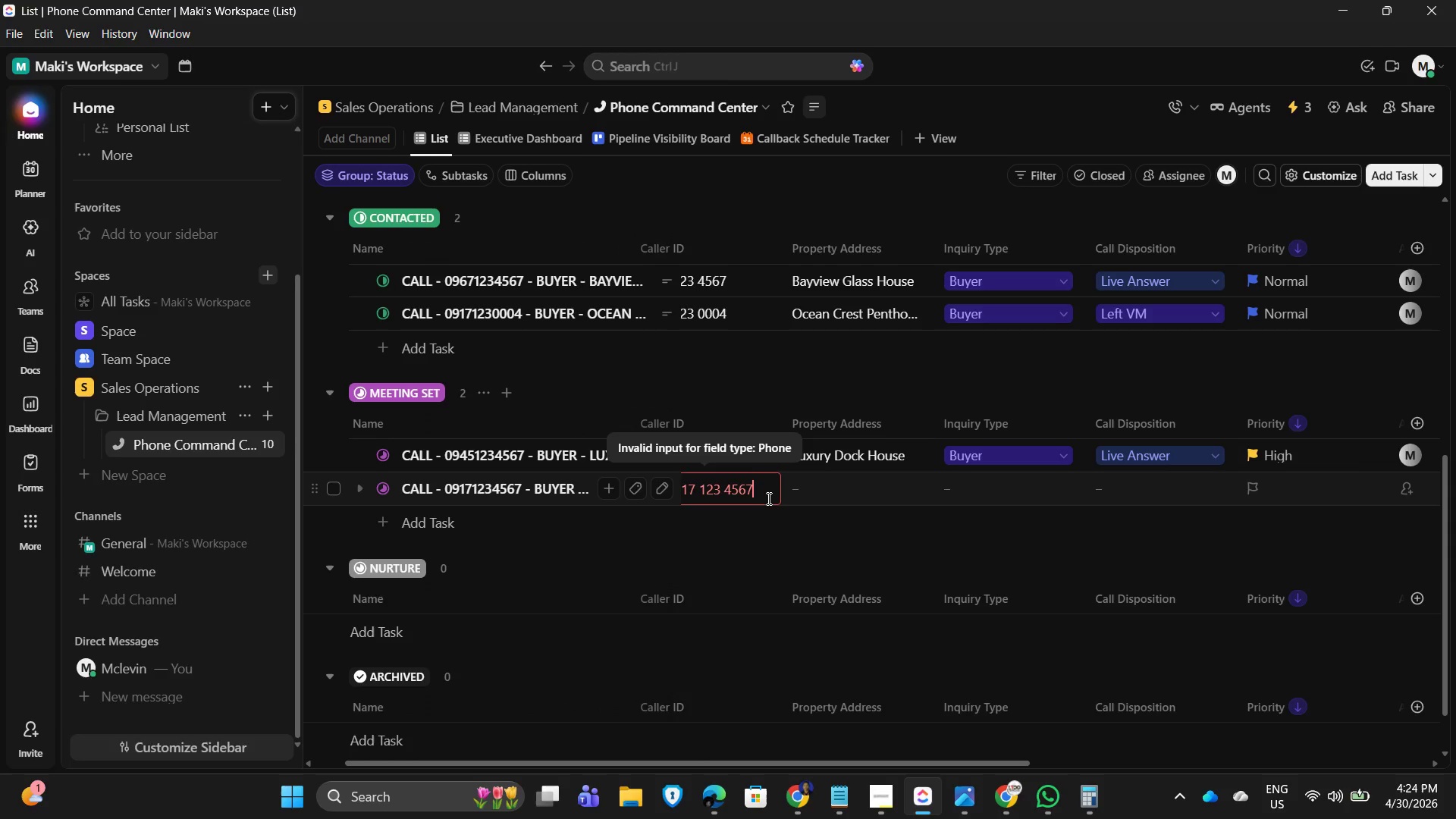 
key(Numpad7)
 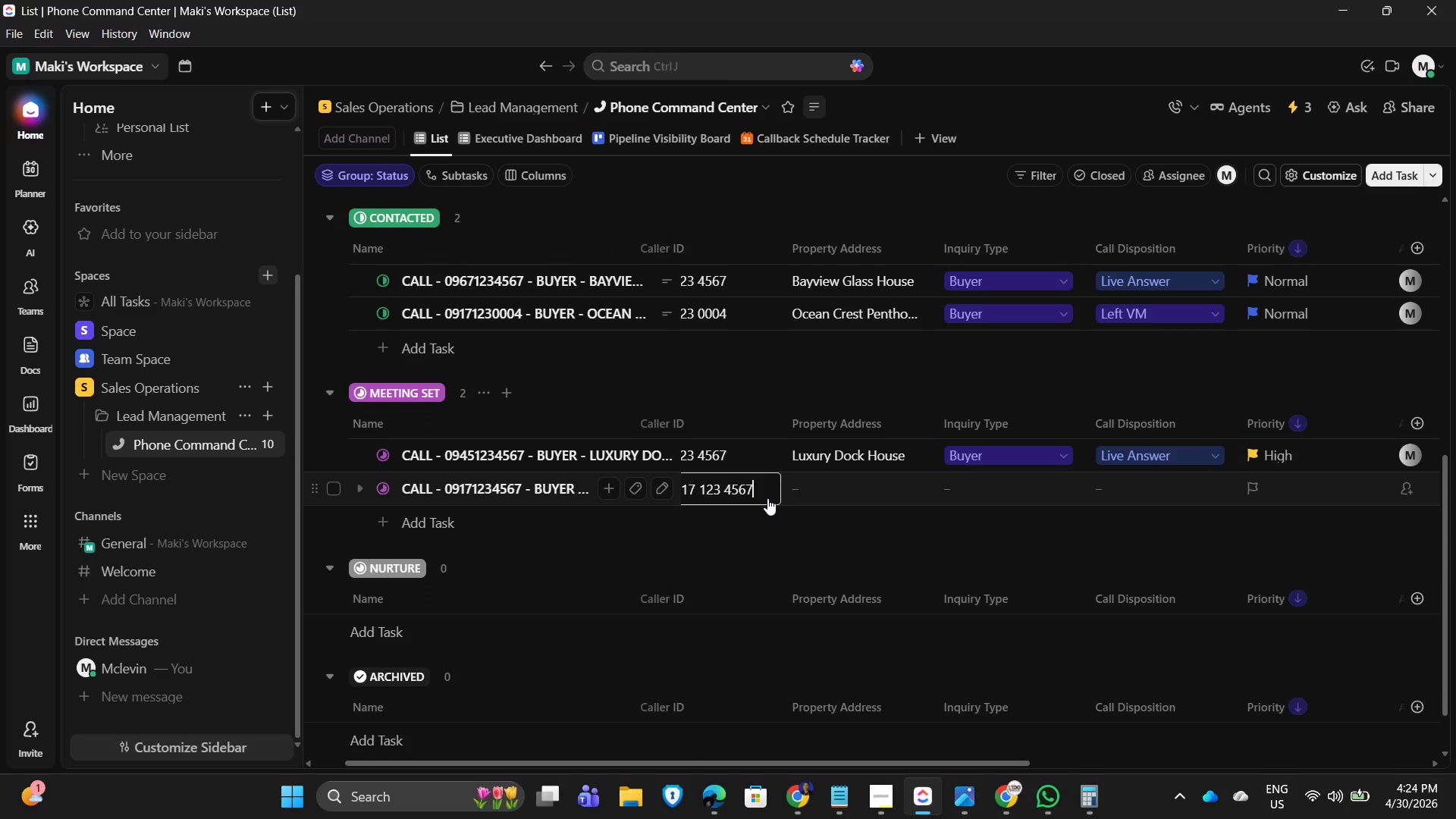 
key(NumpadEnter)
 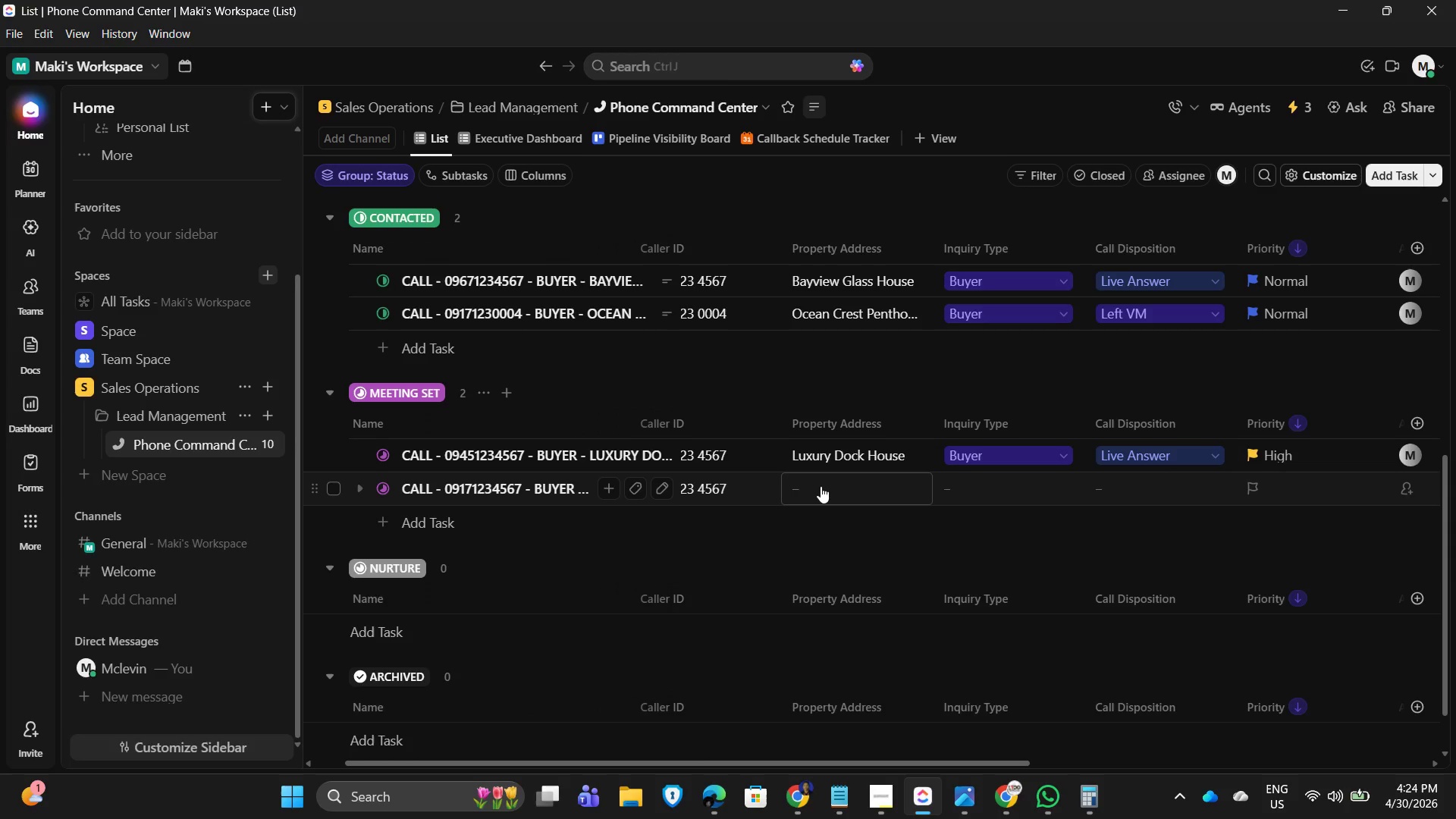 
left_click([843, 493])
 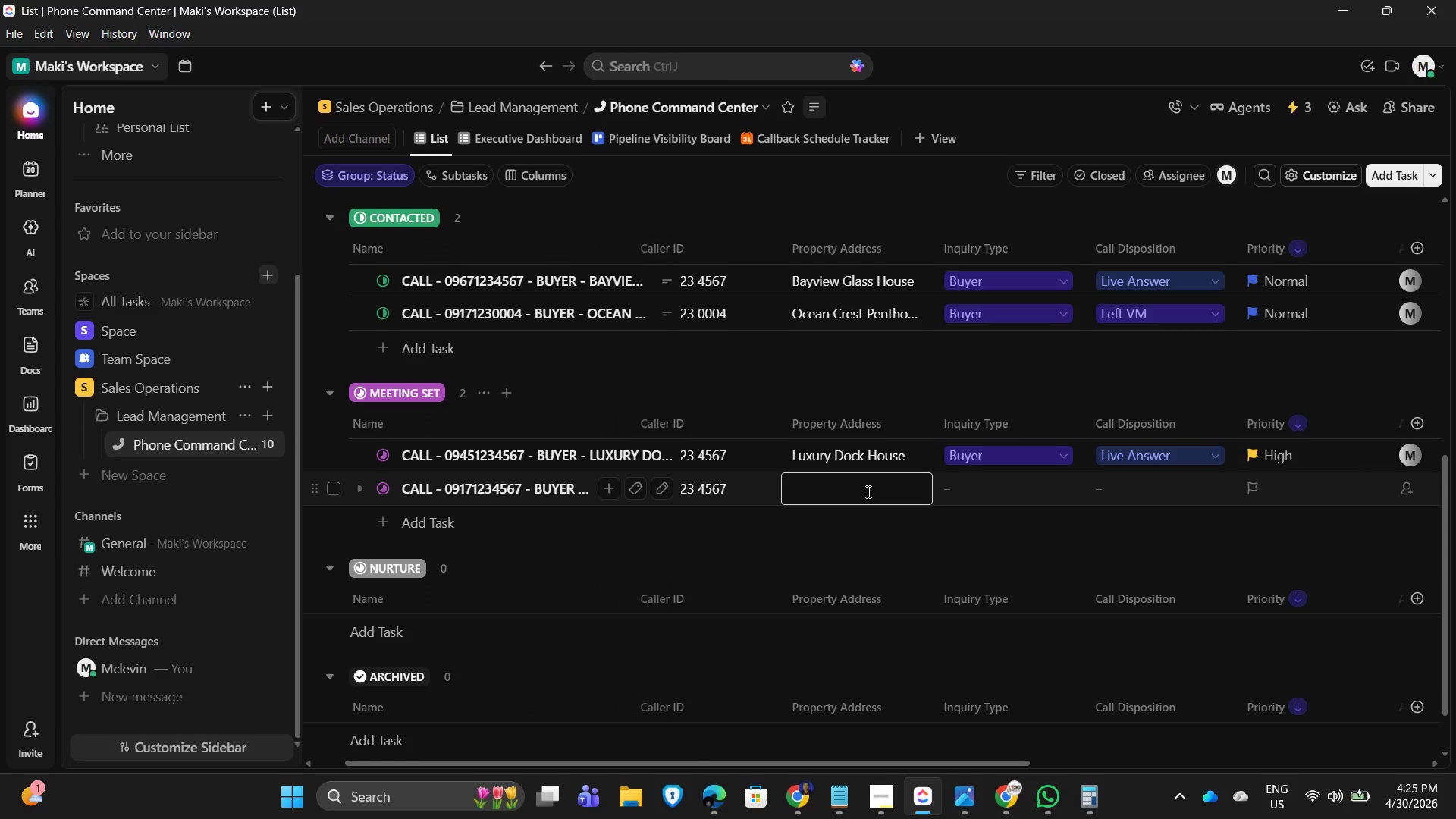 
type(Infinity Pooln )
key(Backspace)
key(Backspace)
type( Estate)
 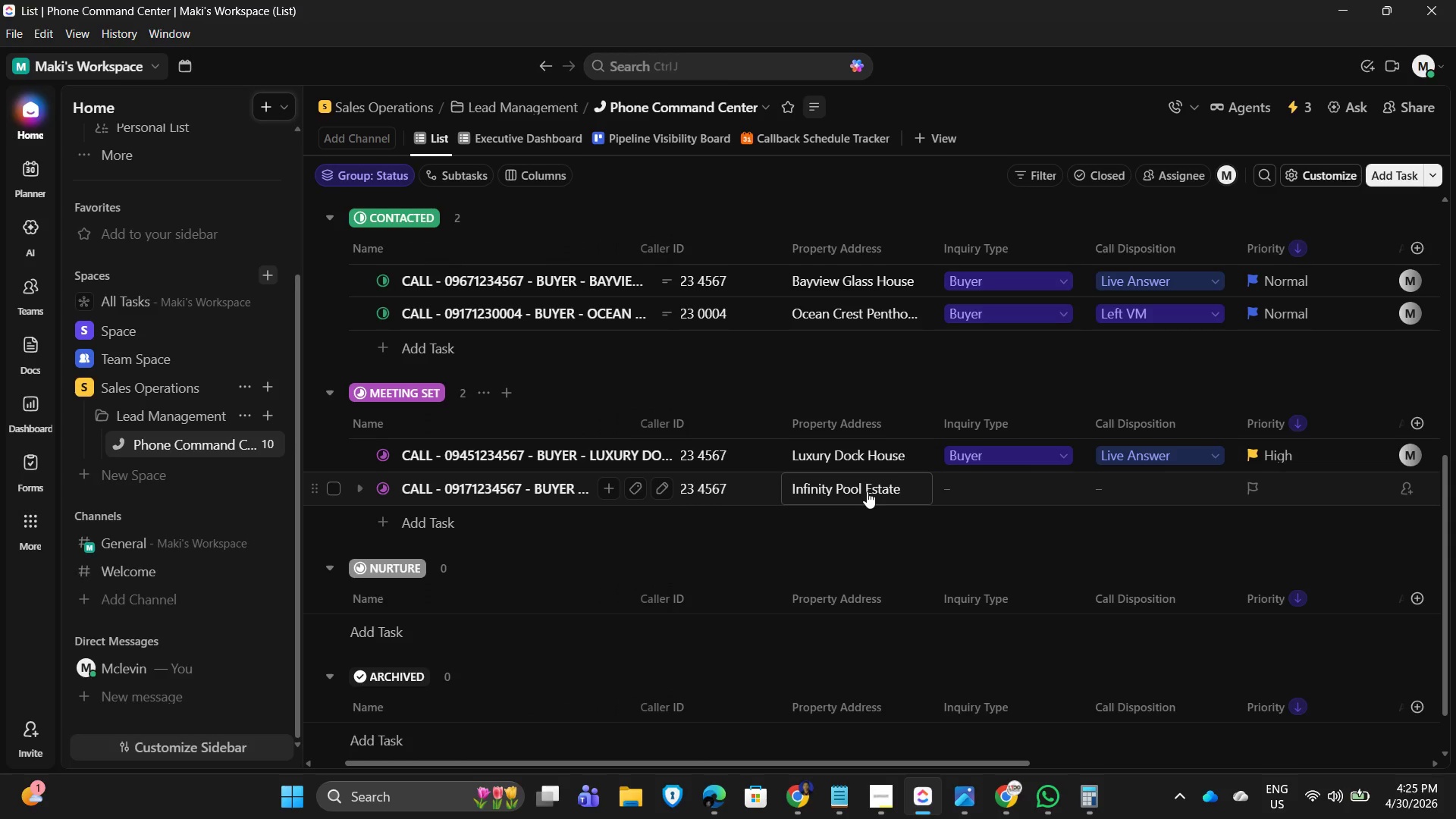 
 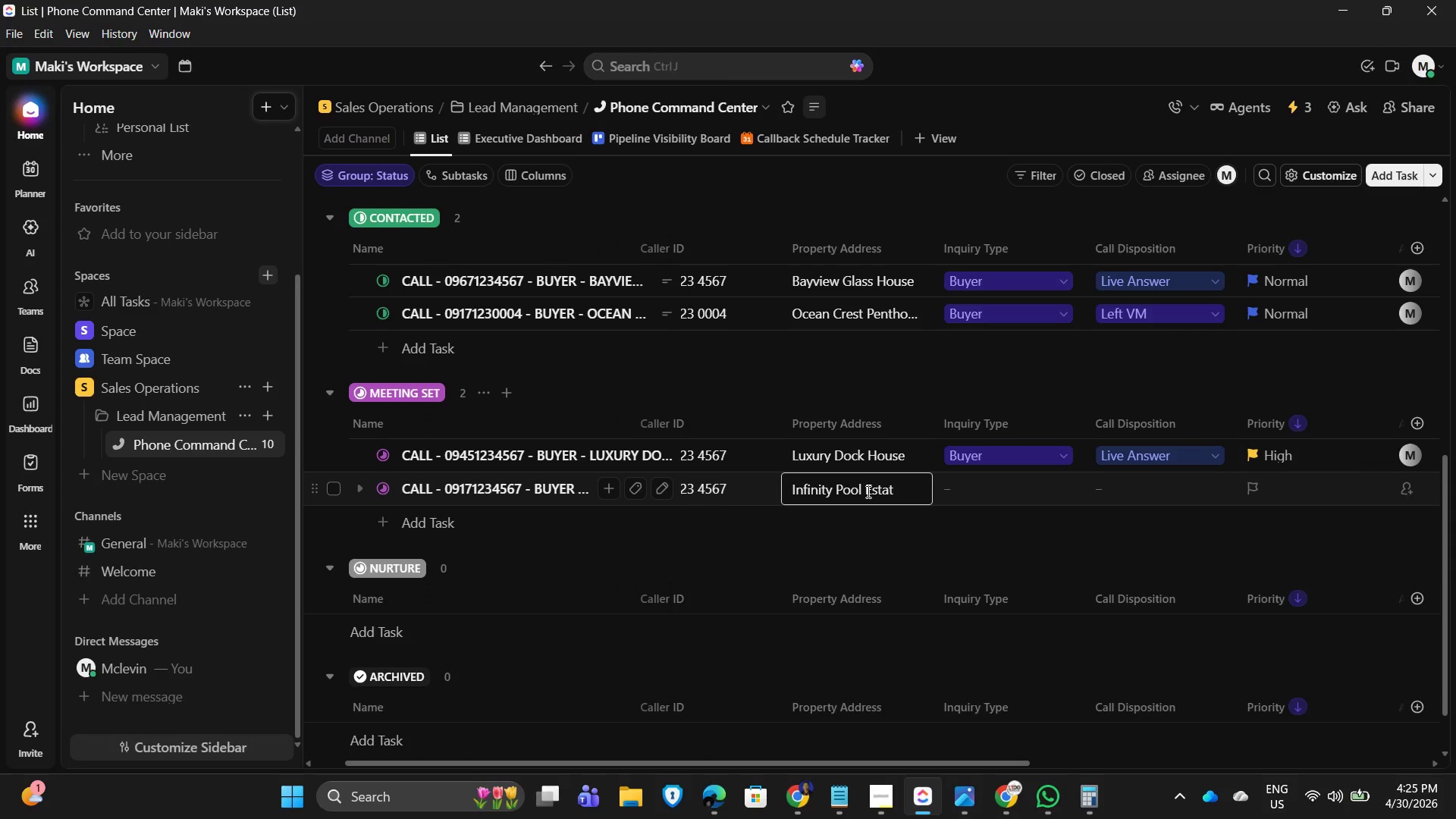 
key(Enter)
 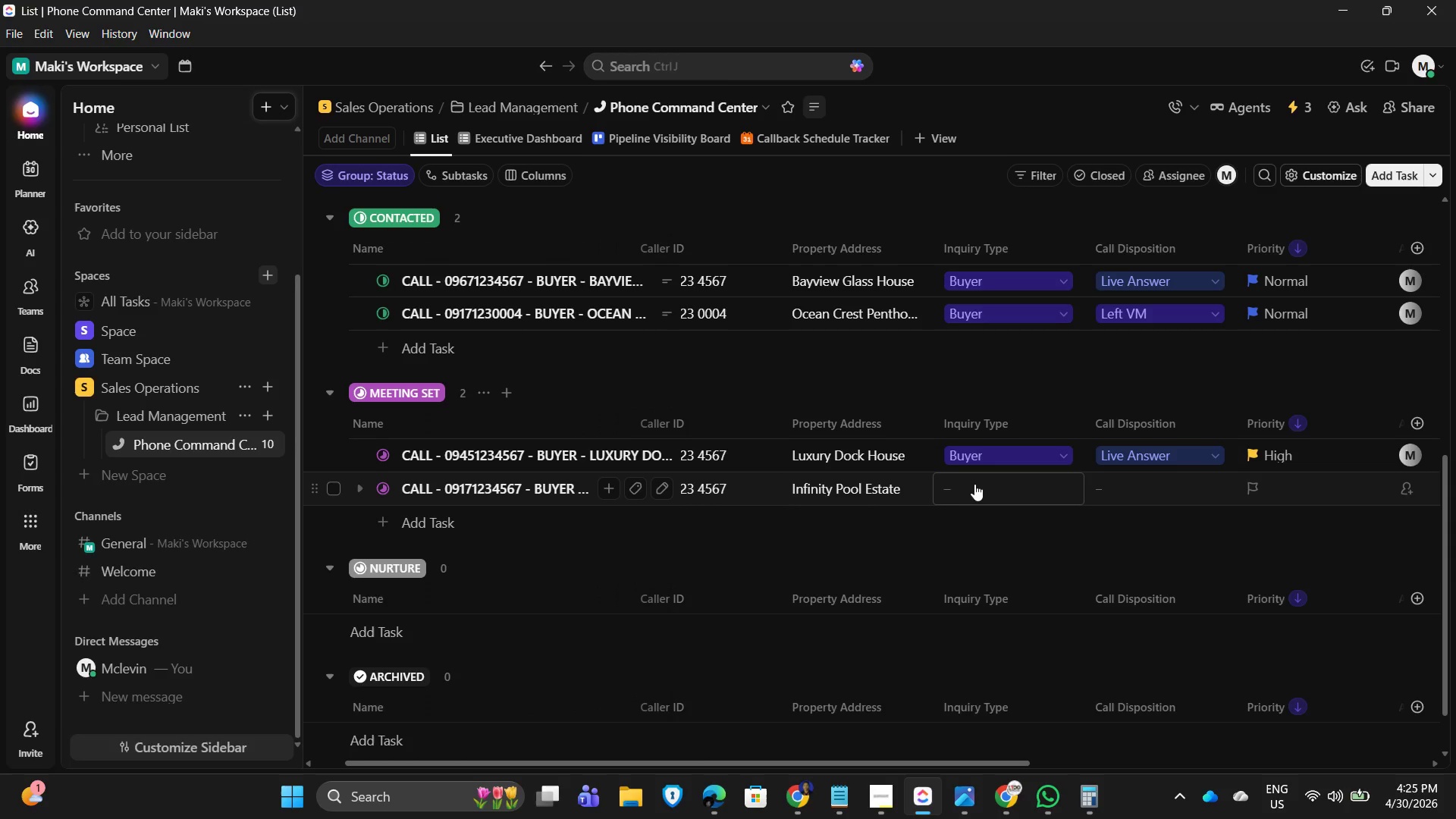 
left_click([985, 484])
 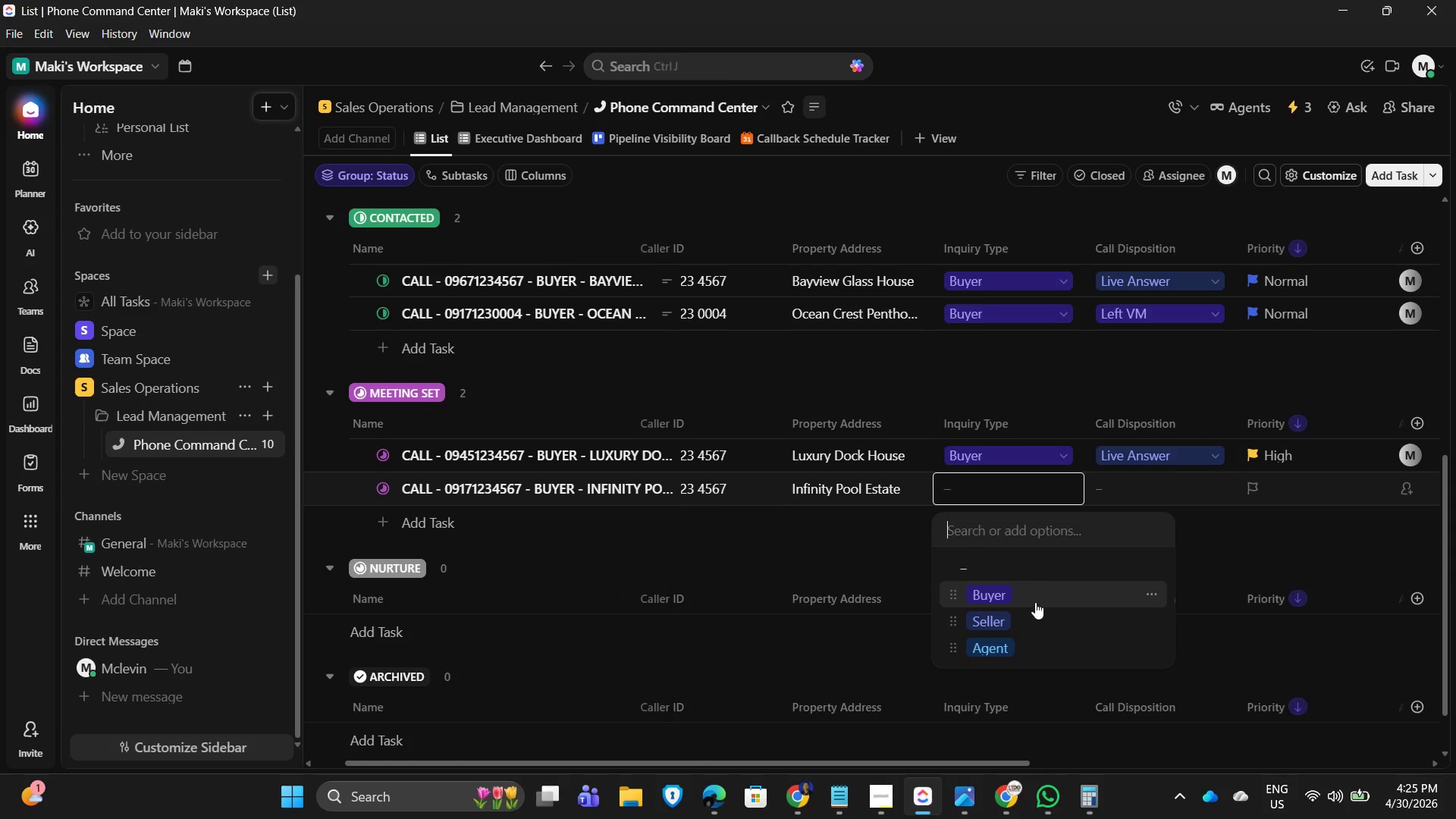 
left_click([1036, 594])
 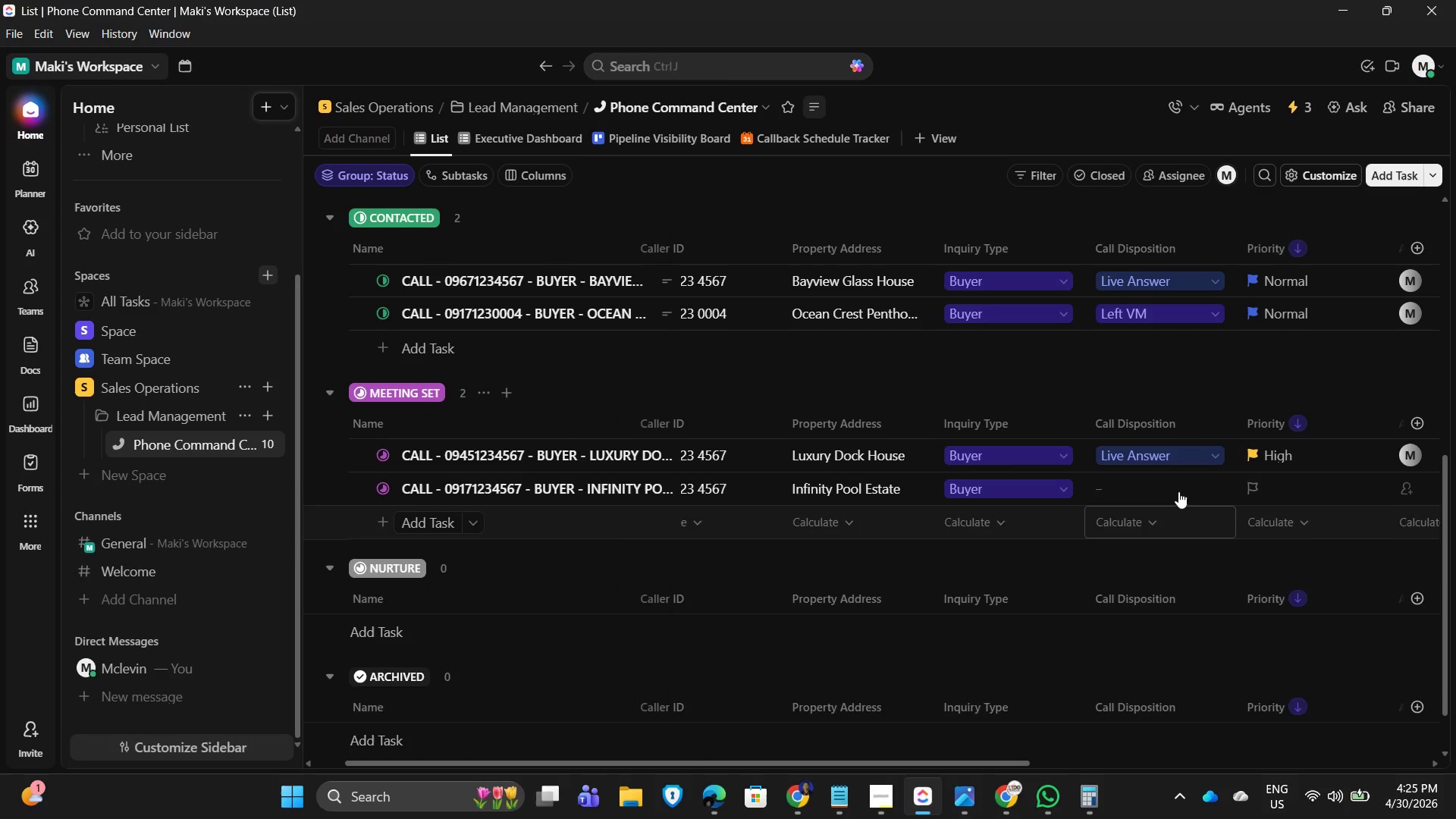 
left_click([1180, 487])
 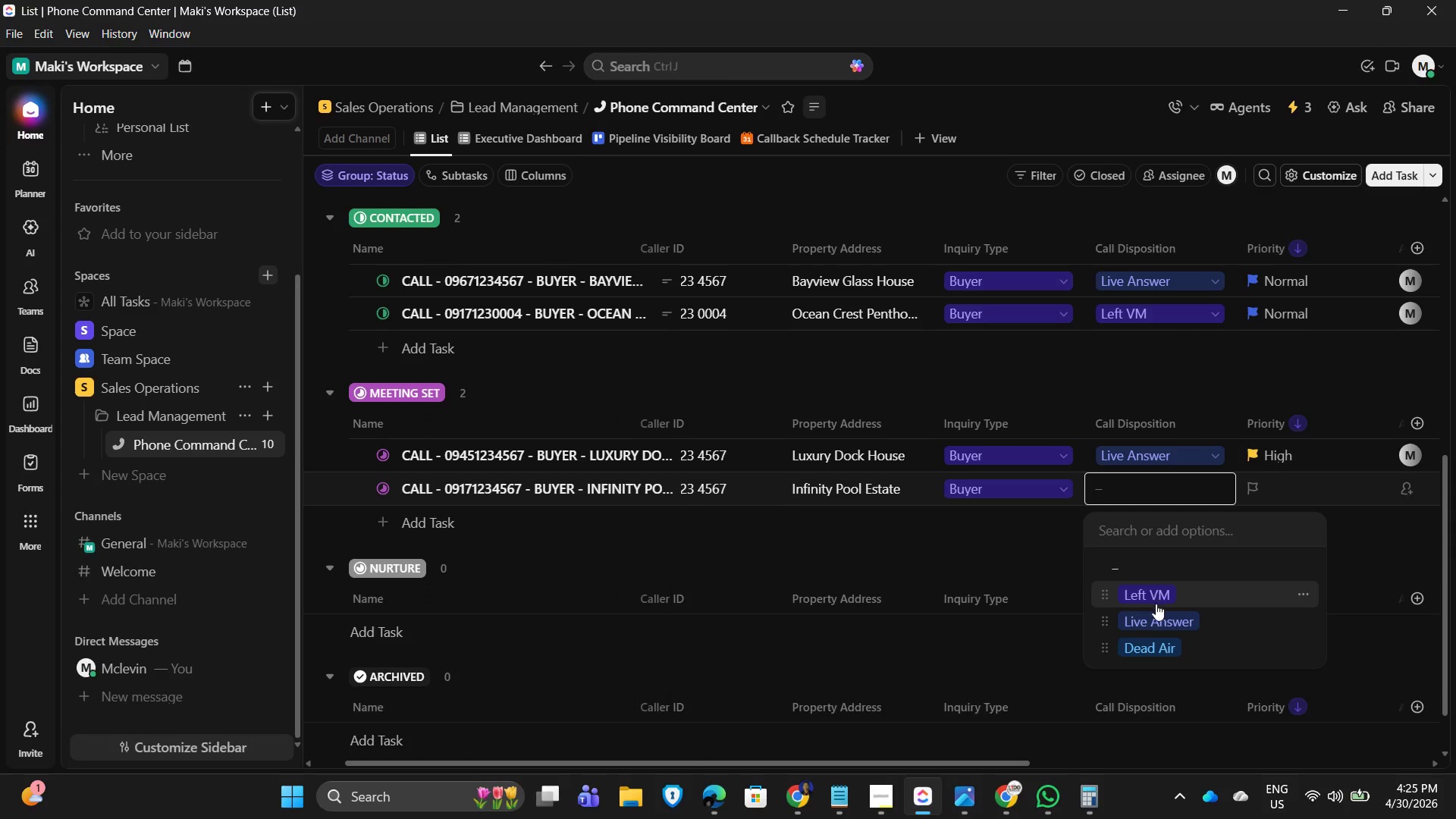 
left_click([1164, 618])
 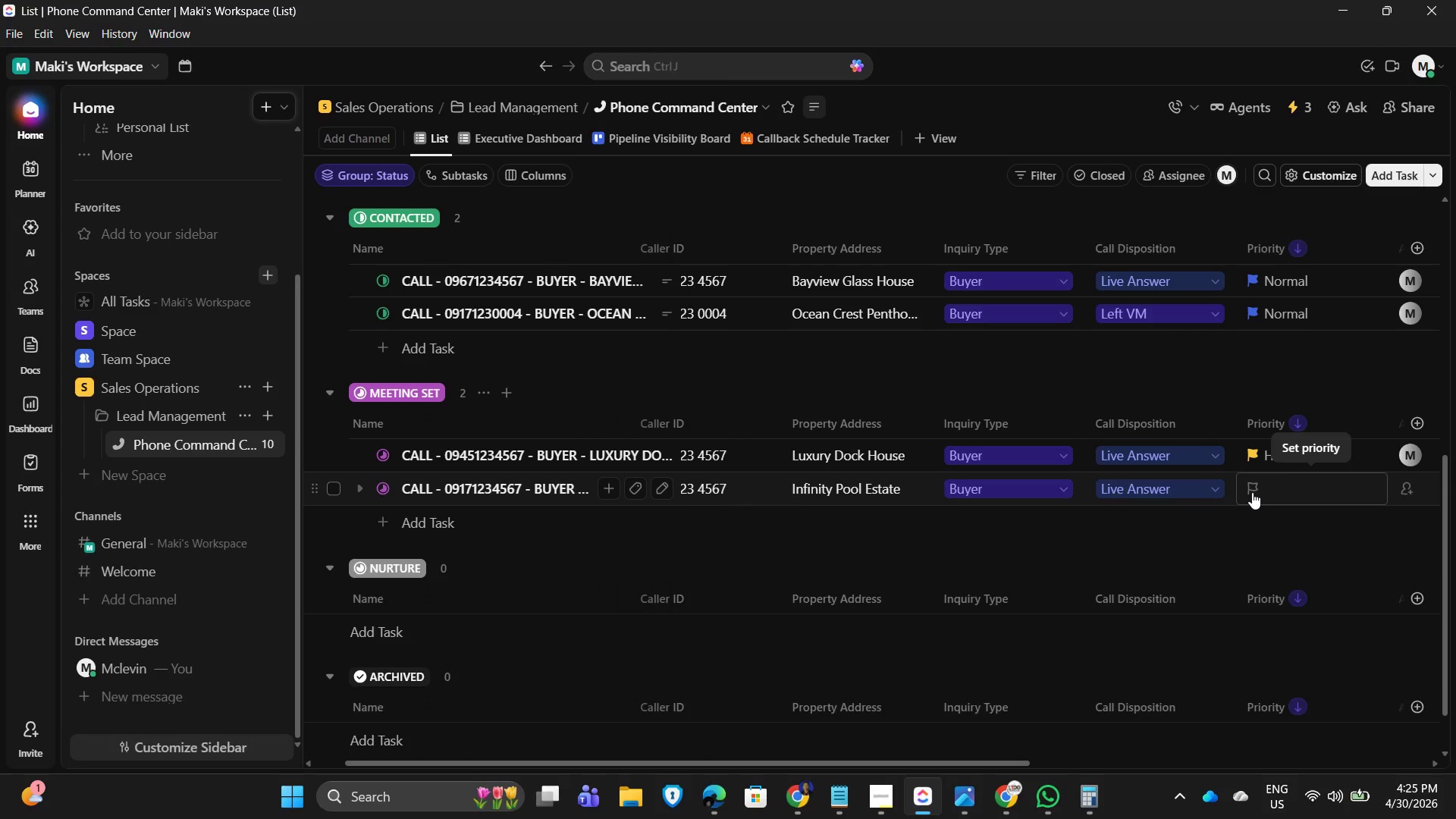 
left_click([1252, 492])
 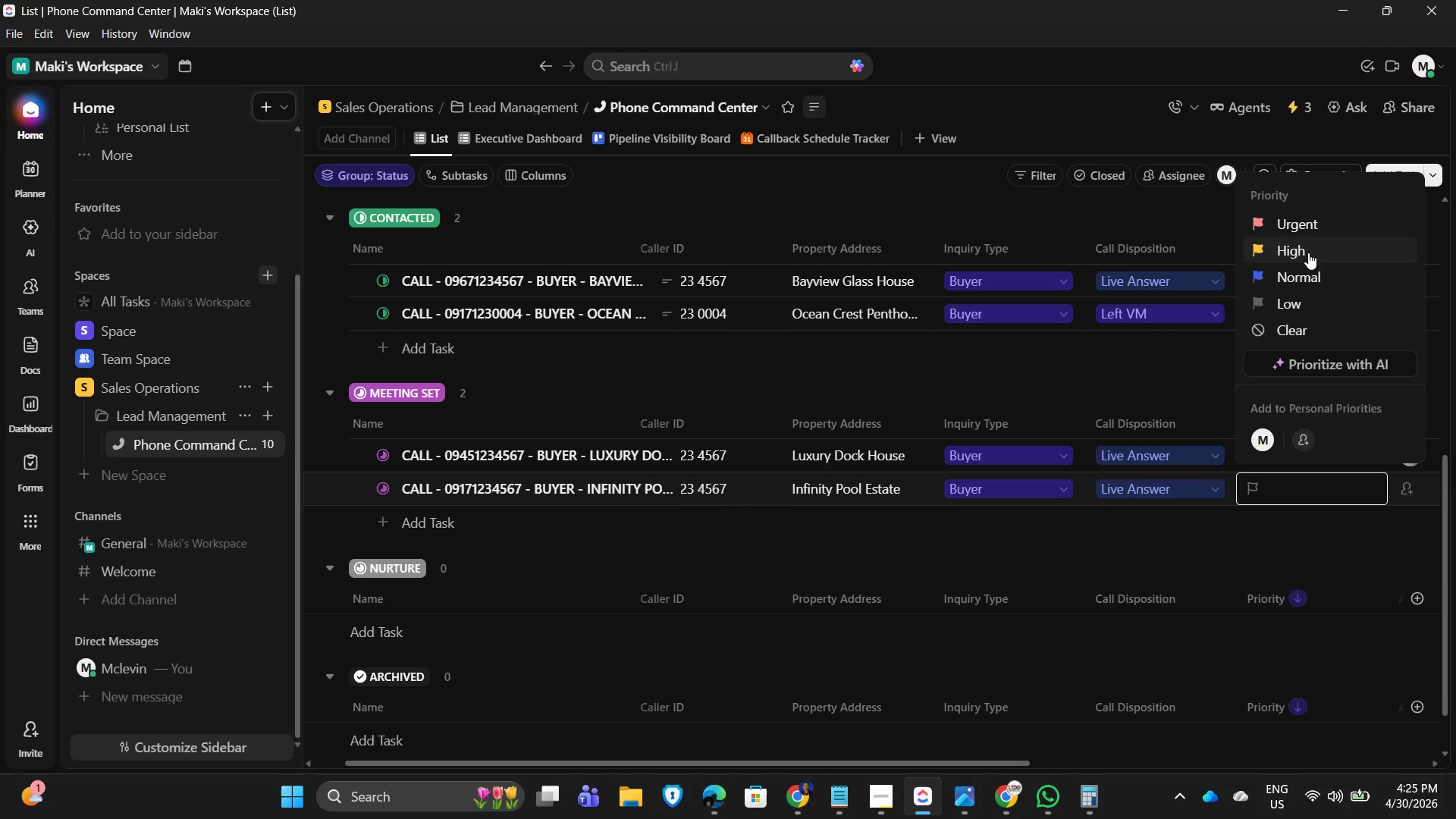 
left_click([1305, 246])
 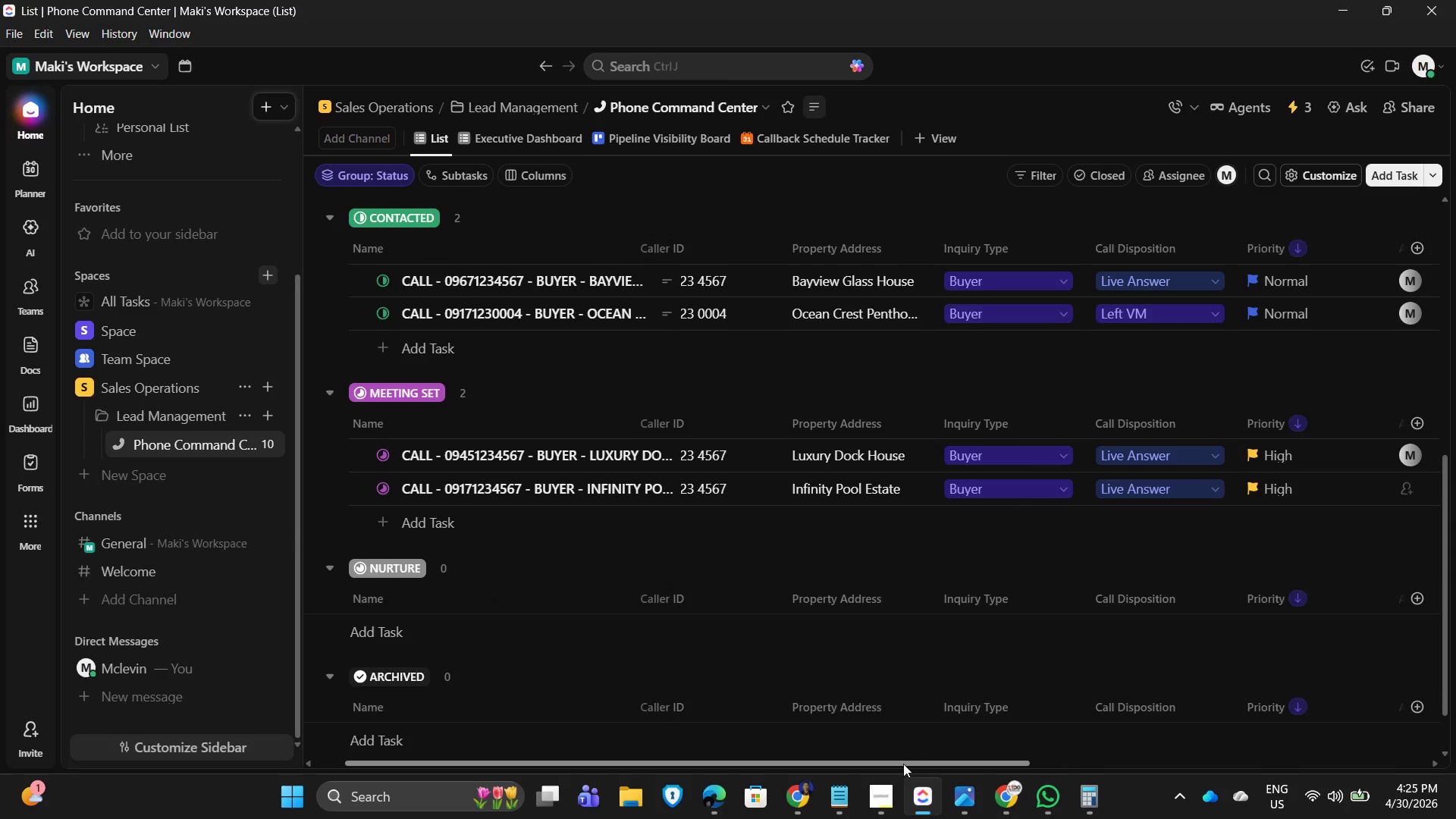 
left_click_drag(start_coordinate=[903, 764], to_coordinate=[1189, 755])
 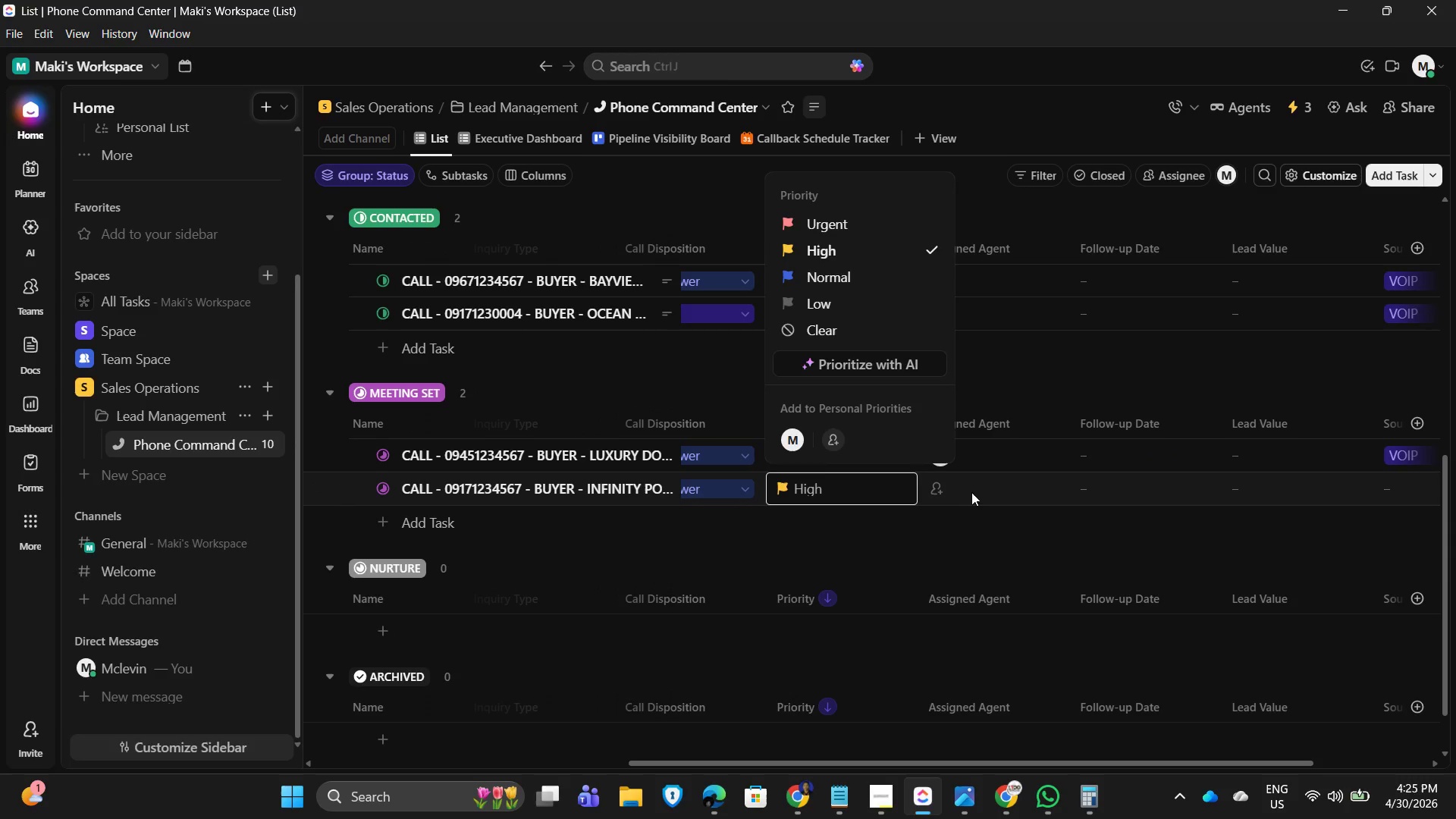 
double_click([983, 491])
 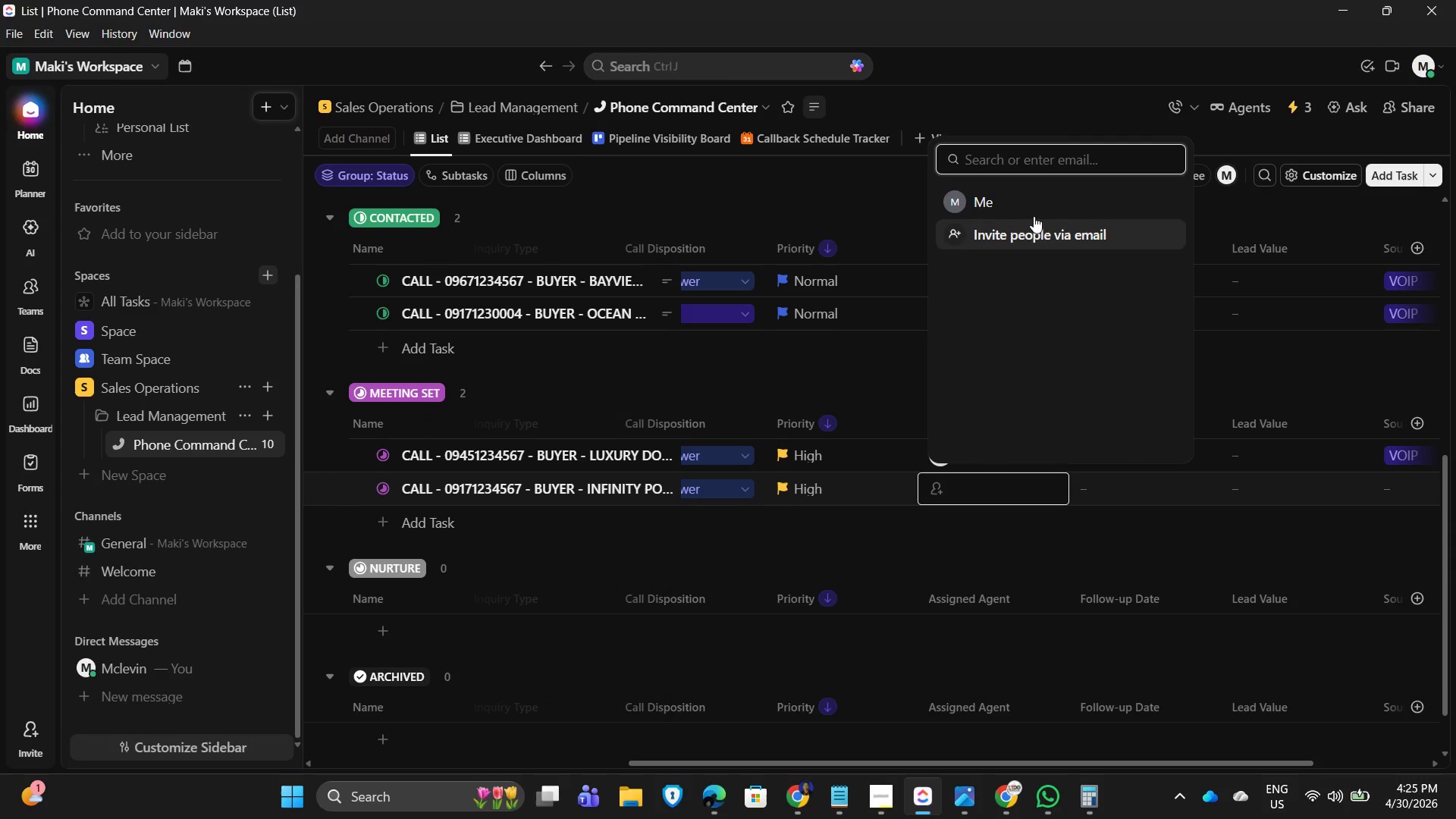 
left_click_drag(start_coordinate=[1057, 203], to_coordinate=[1062, 203])
 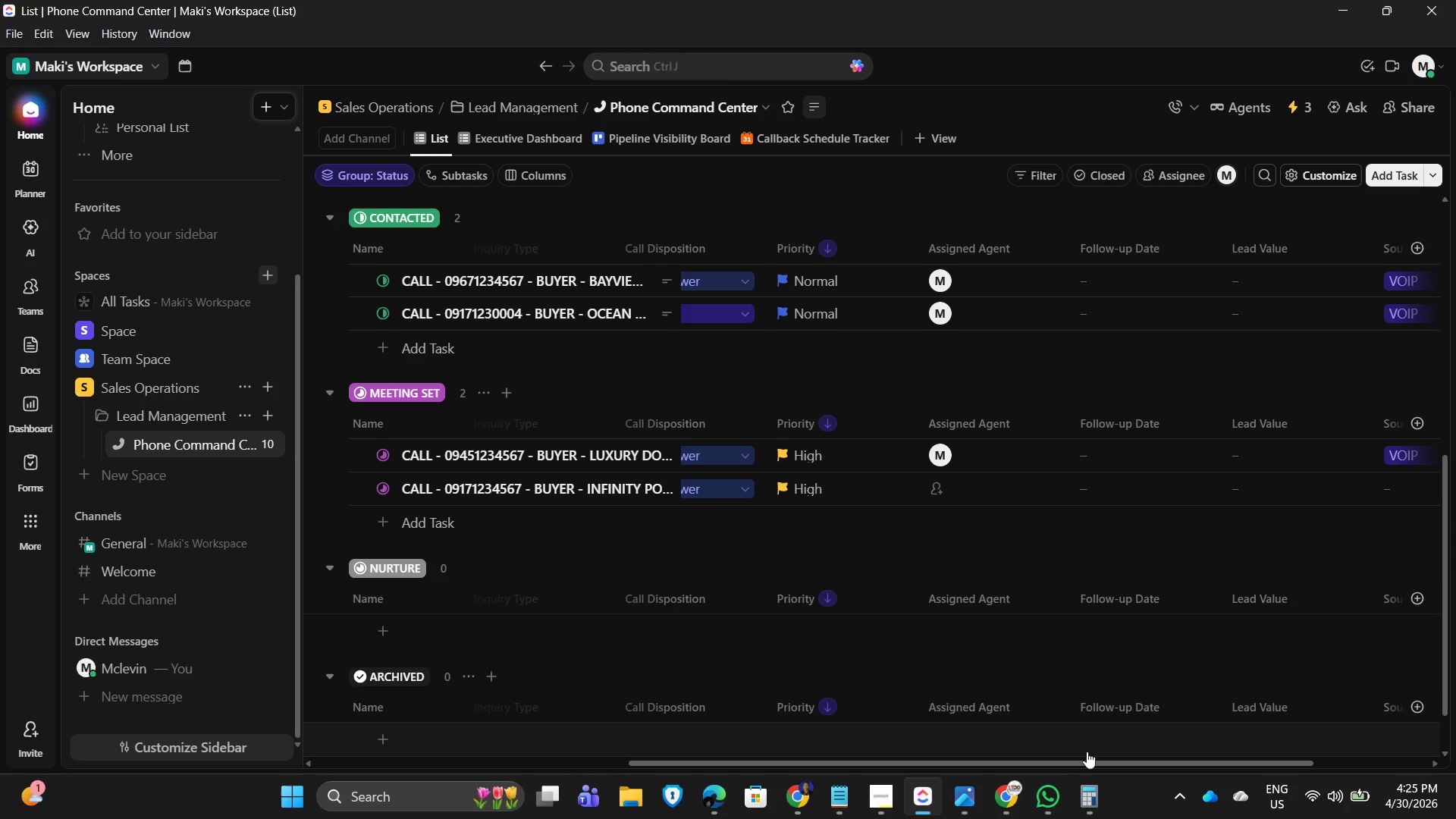 
left_click_drag(start_coordinate=[1061, 765], to_coordinate=[1220, 762])
 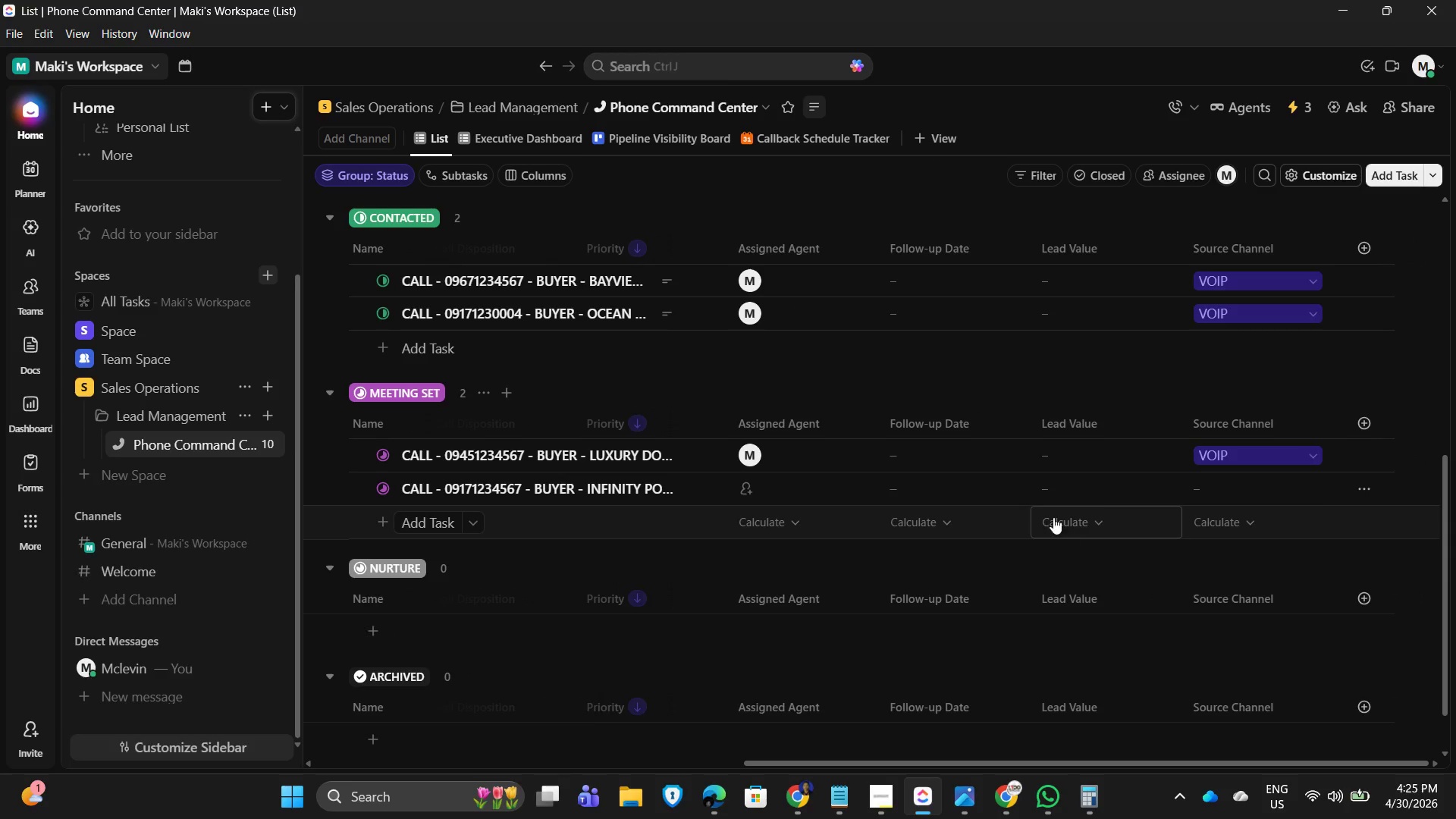 
mouse_move([1070, 482])
 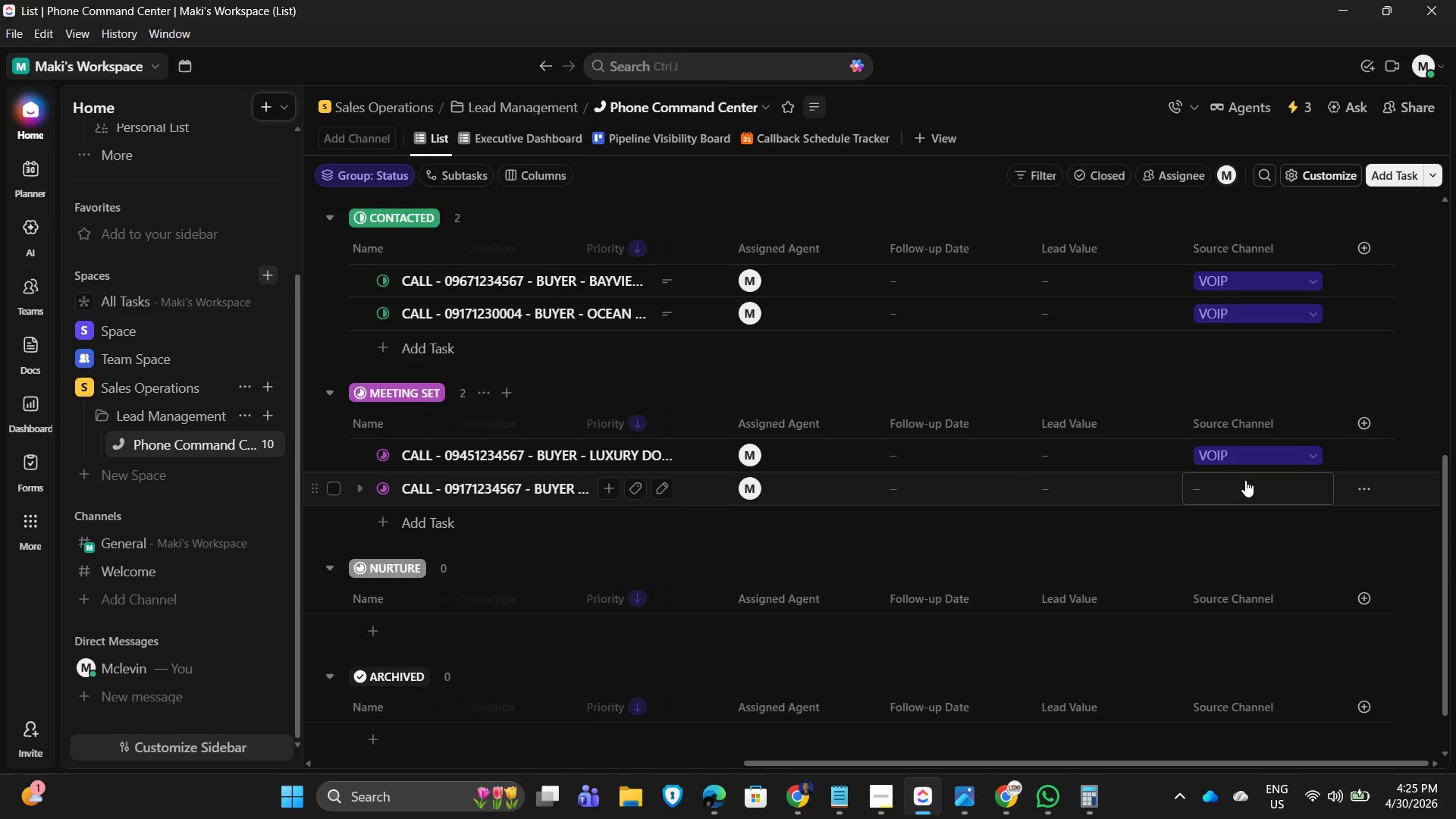 
left_click([1245, 480])
 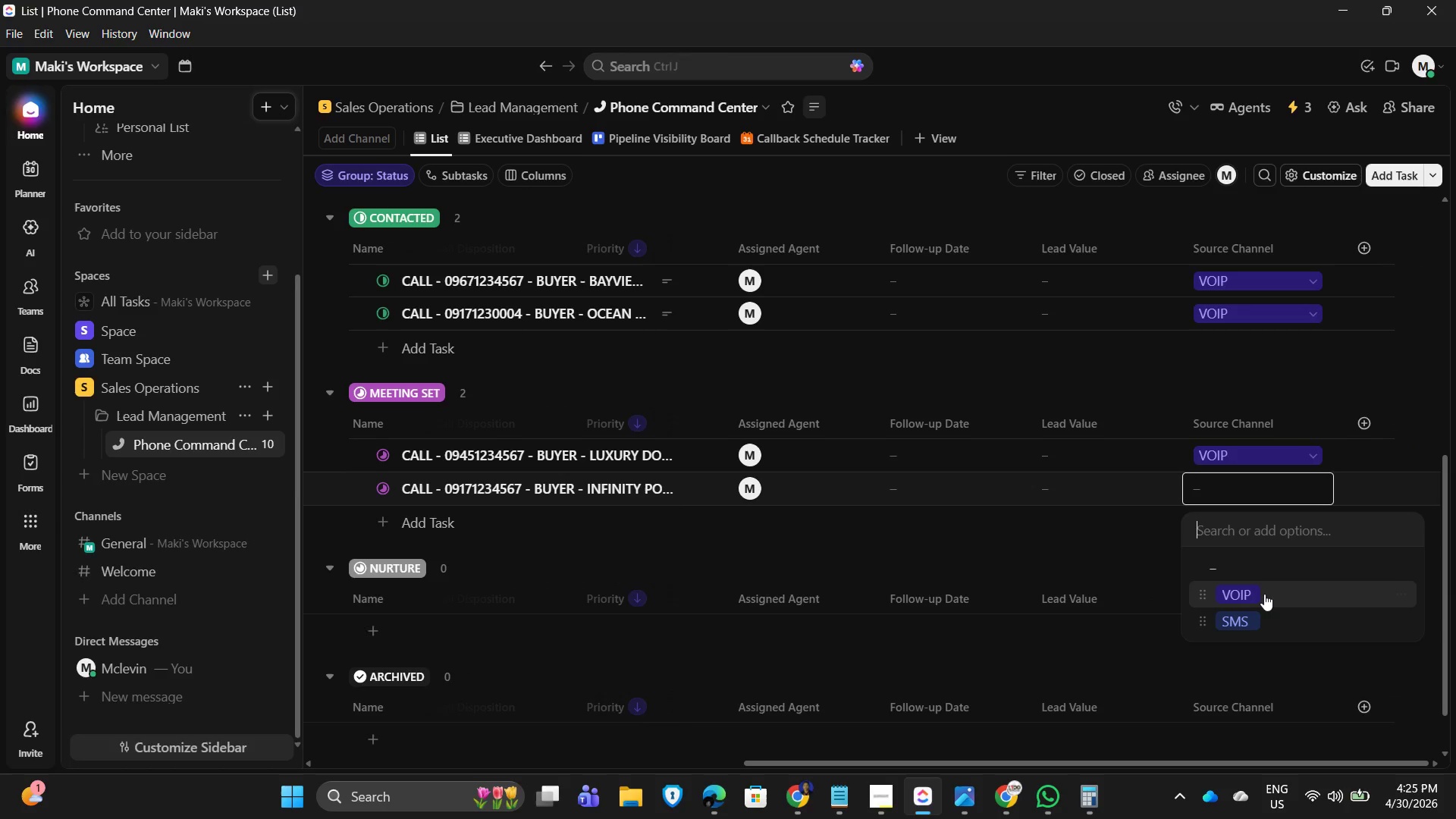 
left_click([1263, 592])
 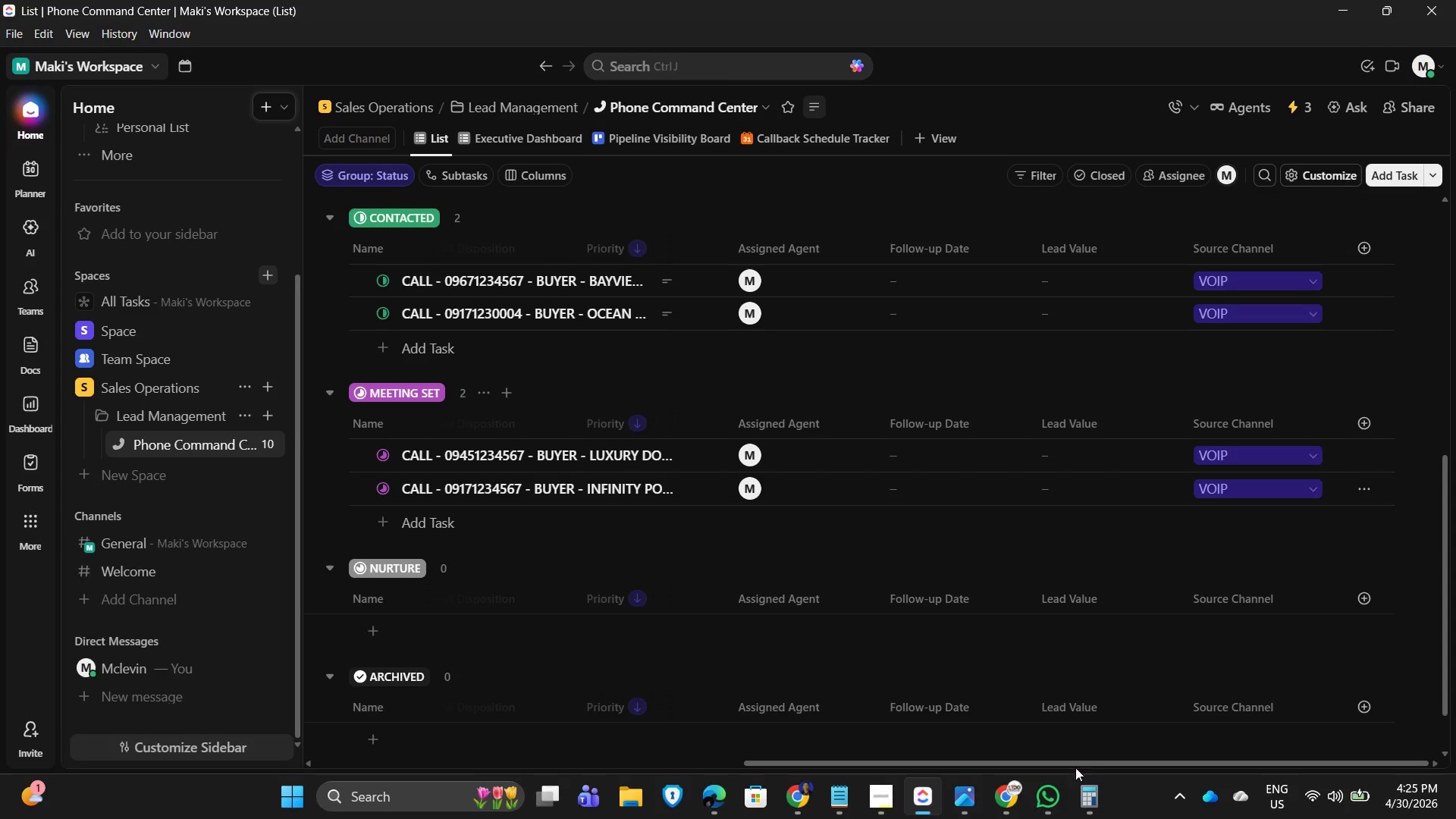 
left_click_drag(start_coordinate=[1093, 767], to_coordinate=[569, 753])
 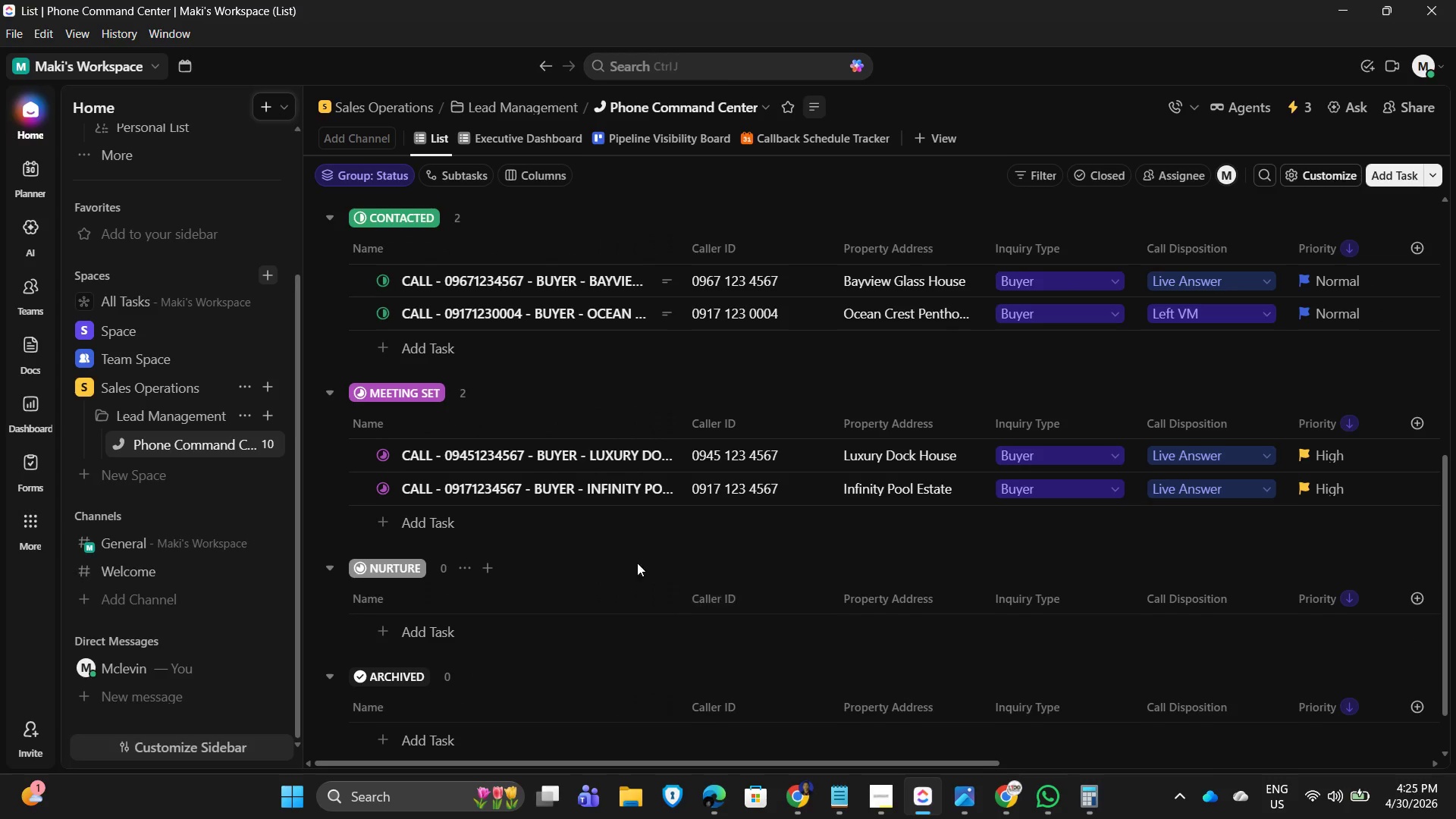 
scroll: coordinate [582, 563], scroll_direction: down, amount: 2.0
 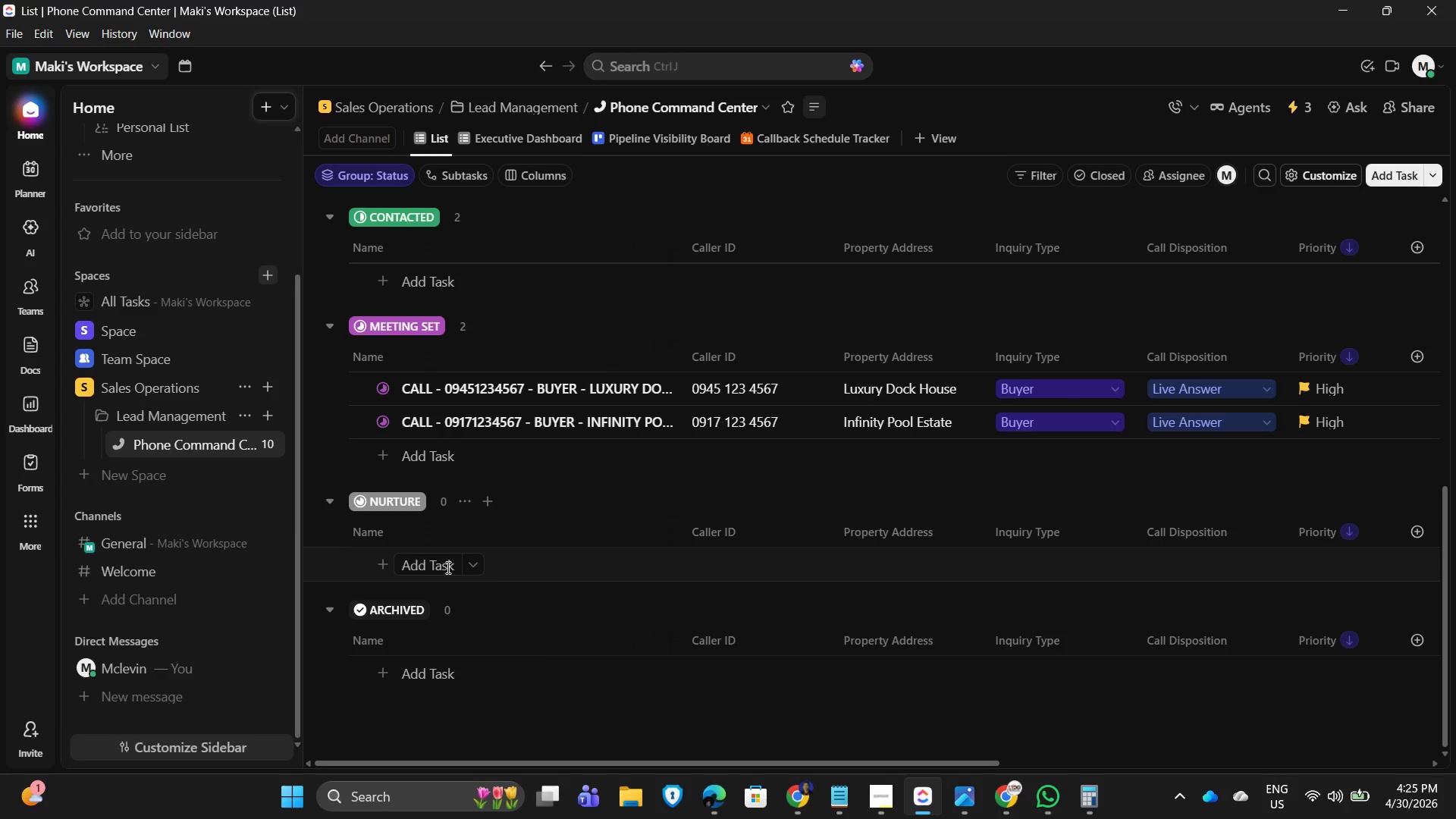 
wait(12.93)
 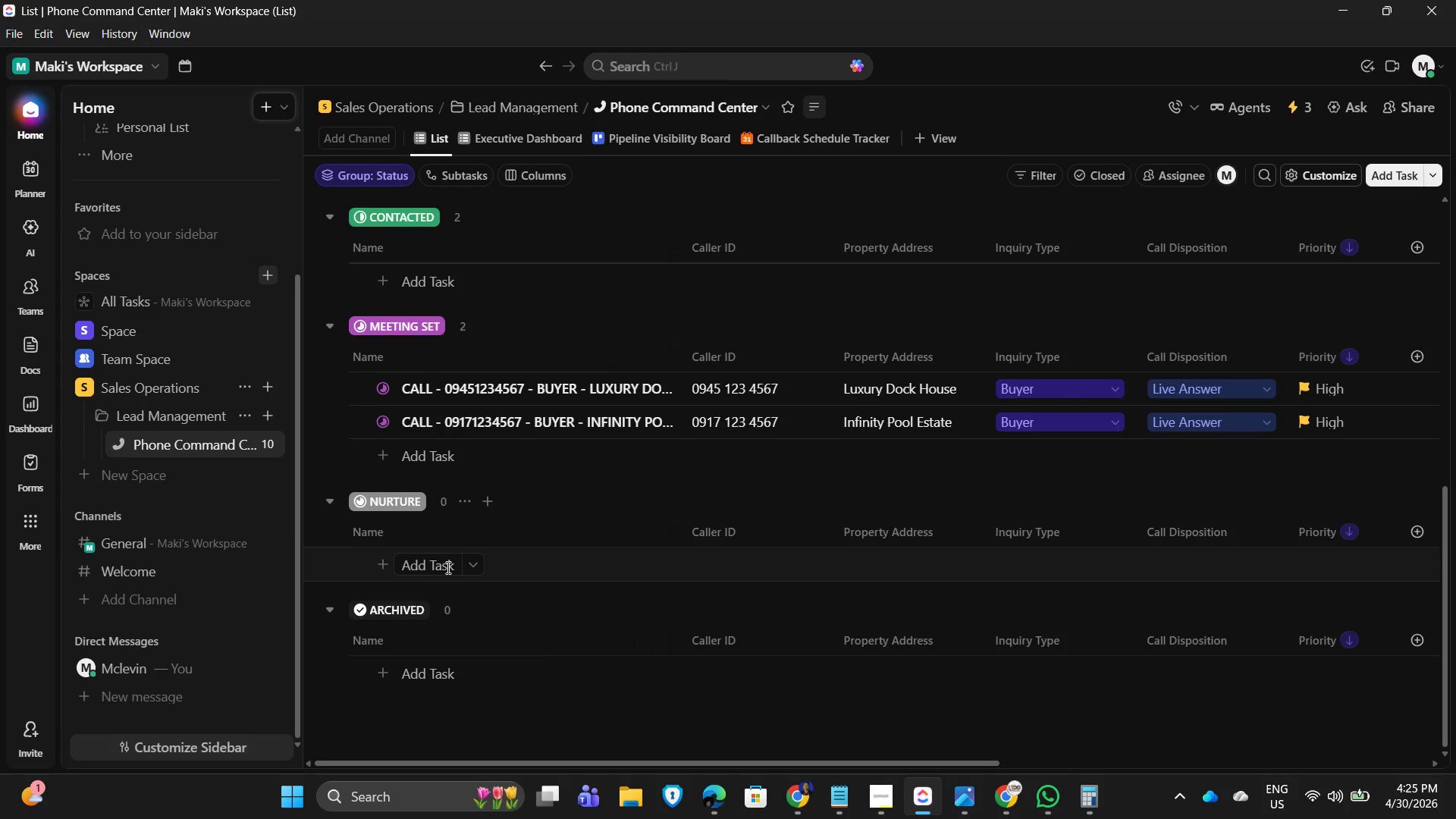 
type(call)
key(Backspace)
key(Backspace)
key(Backspace)
key(Backspace)
key(Backspace)
type(CALL - 09171230007 - AGENT - ELE)
key(Backspace)
type(ITE BEACHFRONT STRIP)
 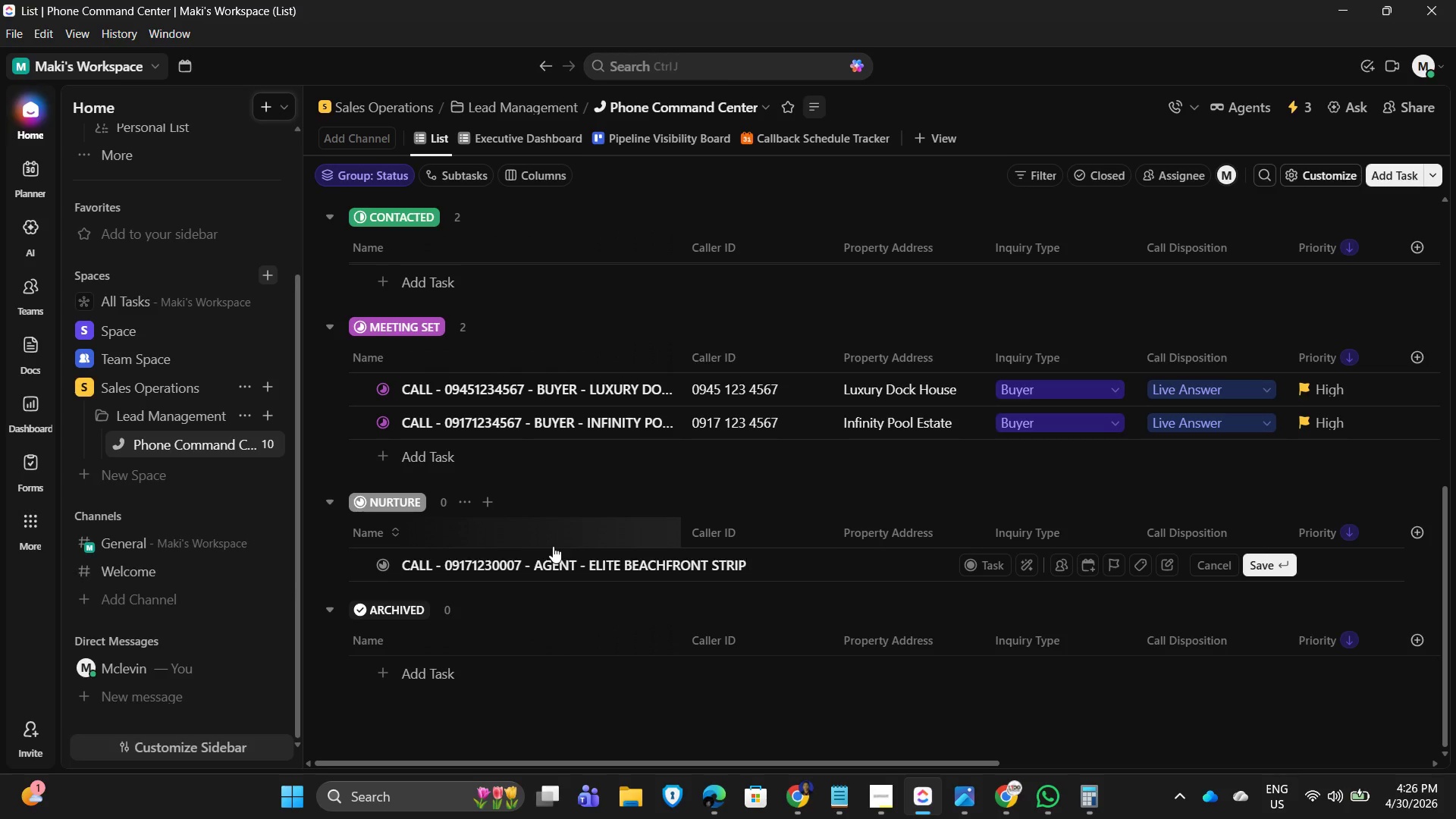 
key(Enter)
 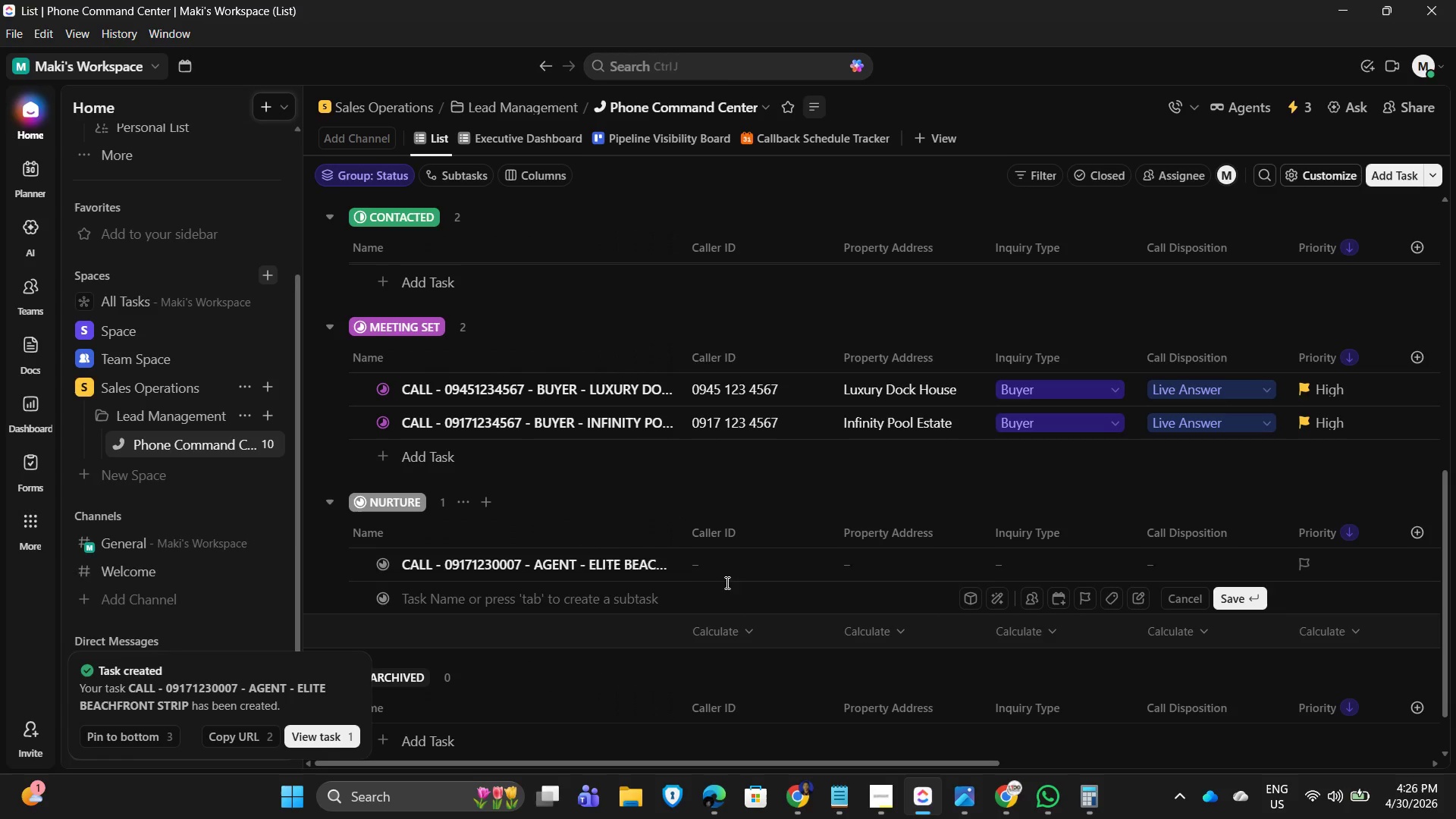 
left_click([717, 567])
 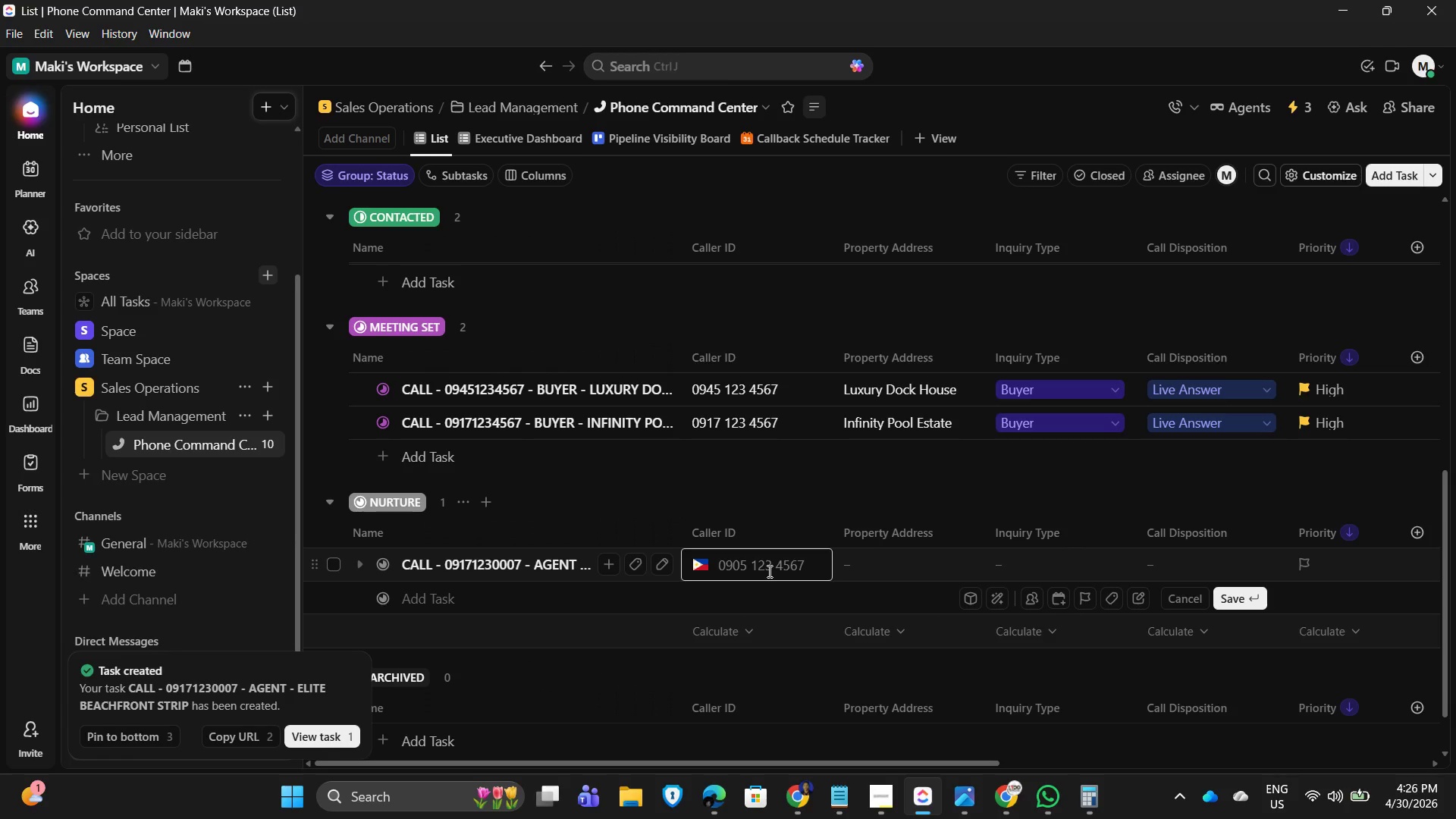 
key(Numpad0)
 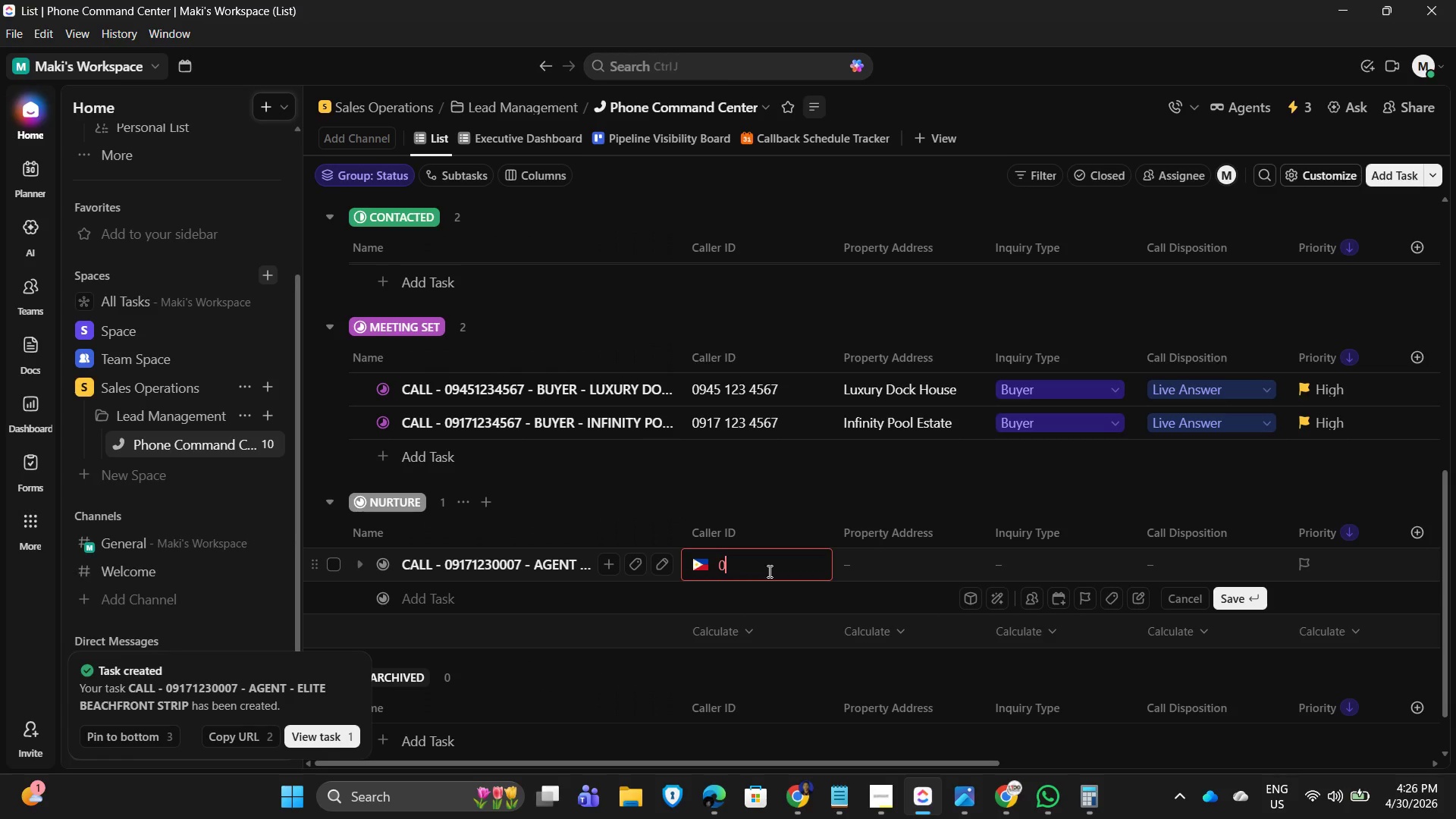 
key(Numpad9)
 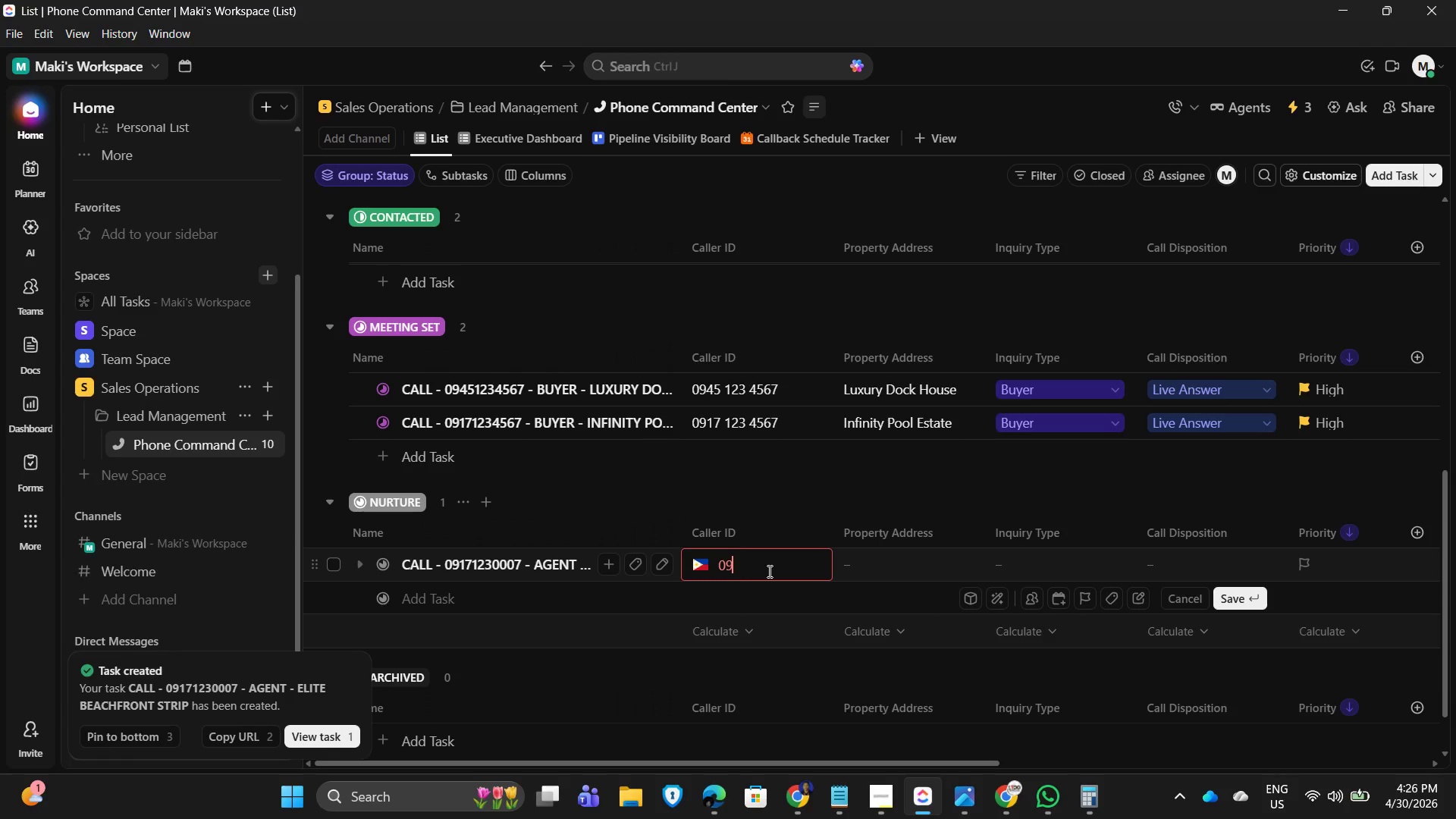 
key(Numpad1)
 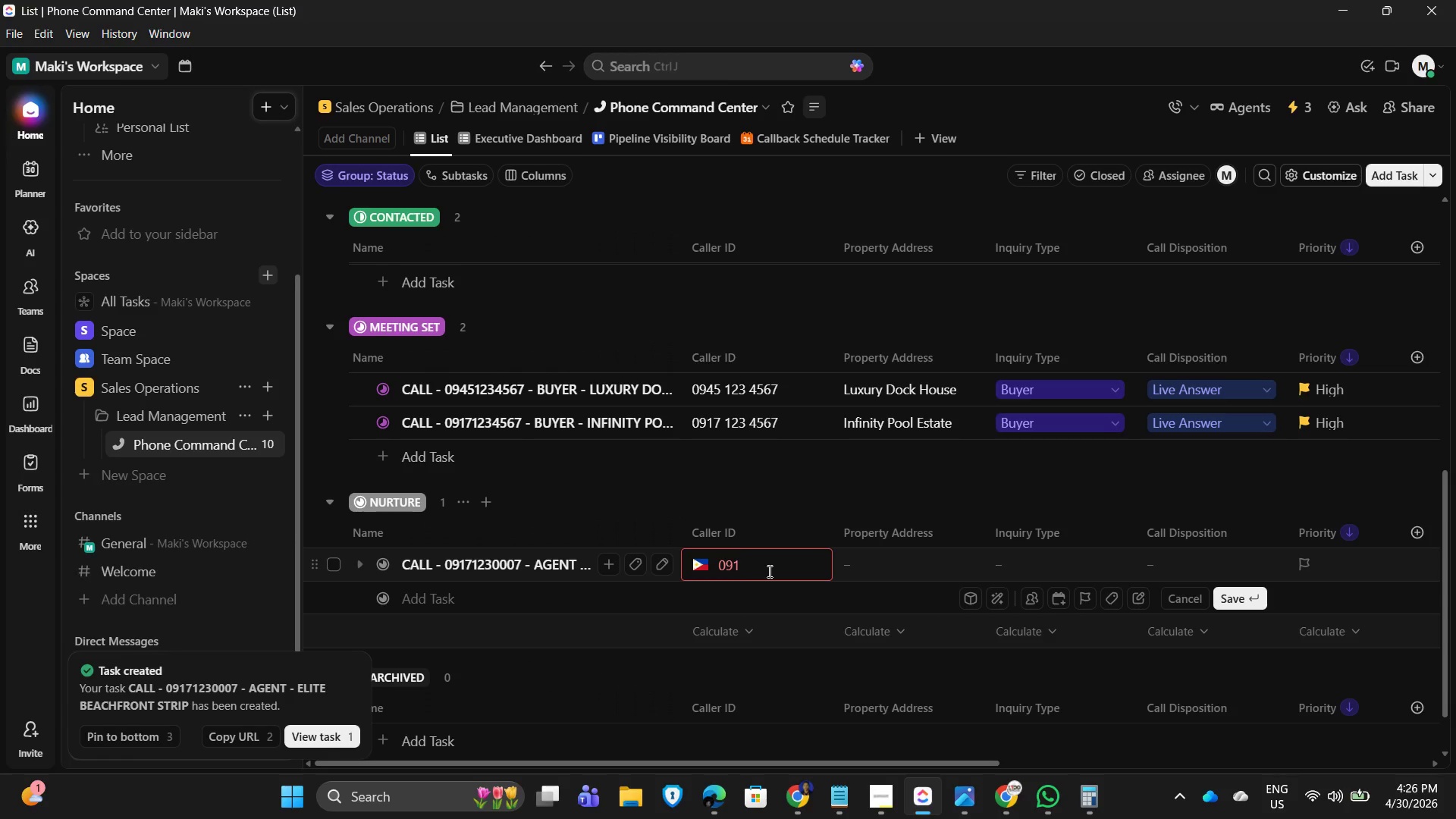 
key(Numpad1)
 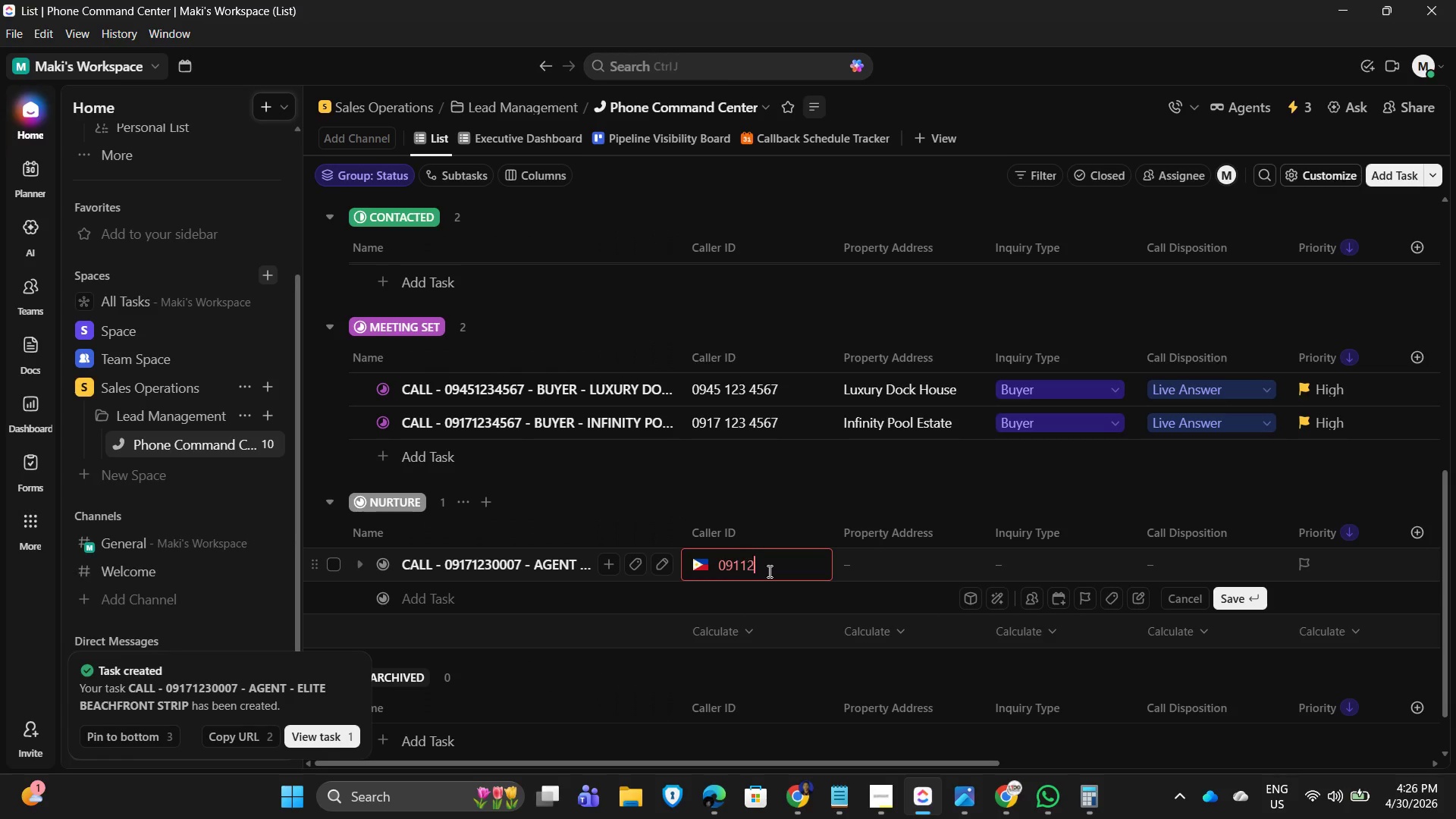 
key(Numpad2)
 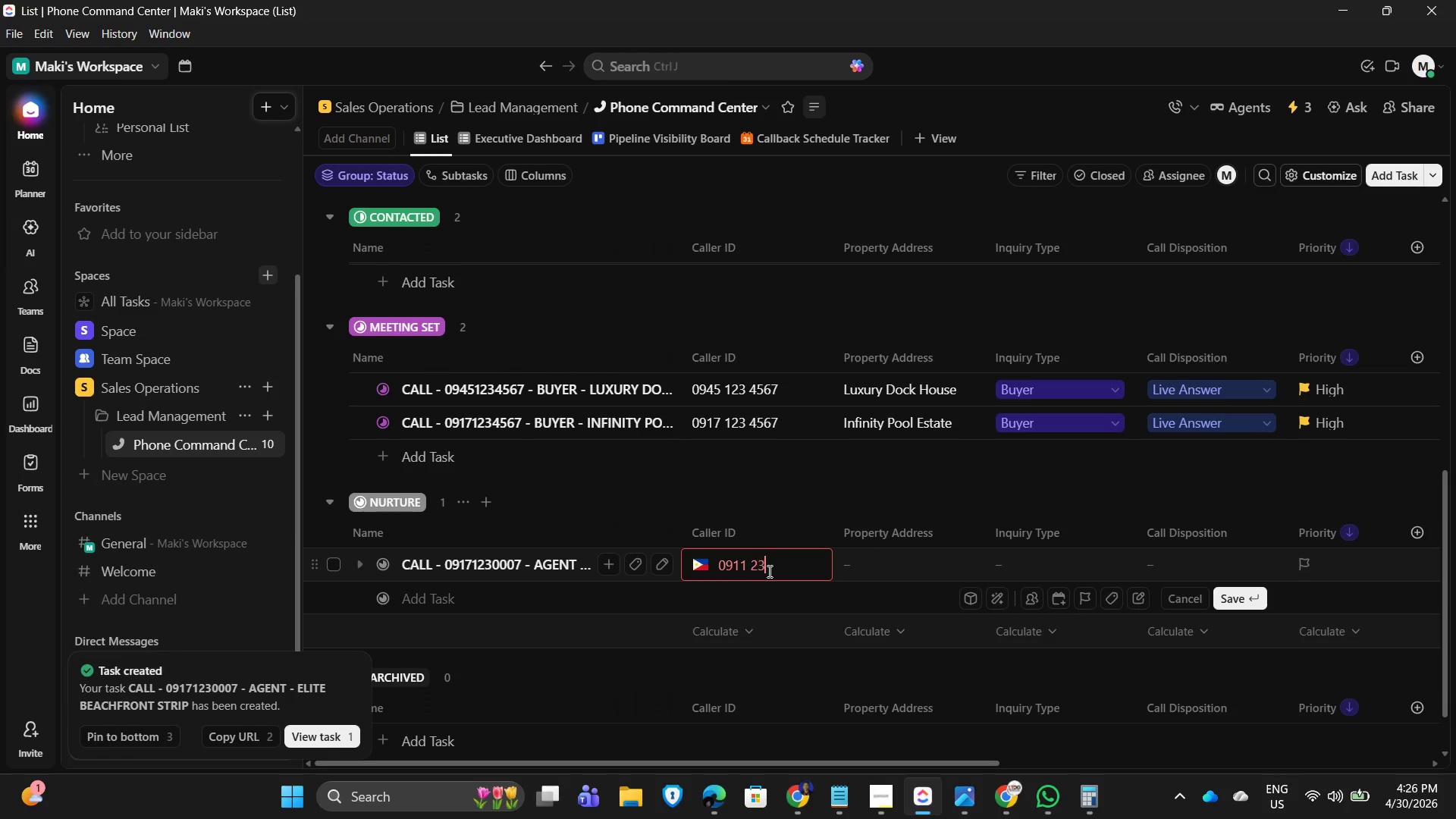 
key(Numpad3)
 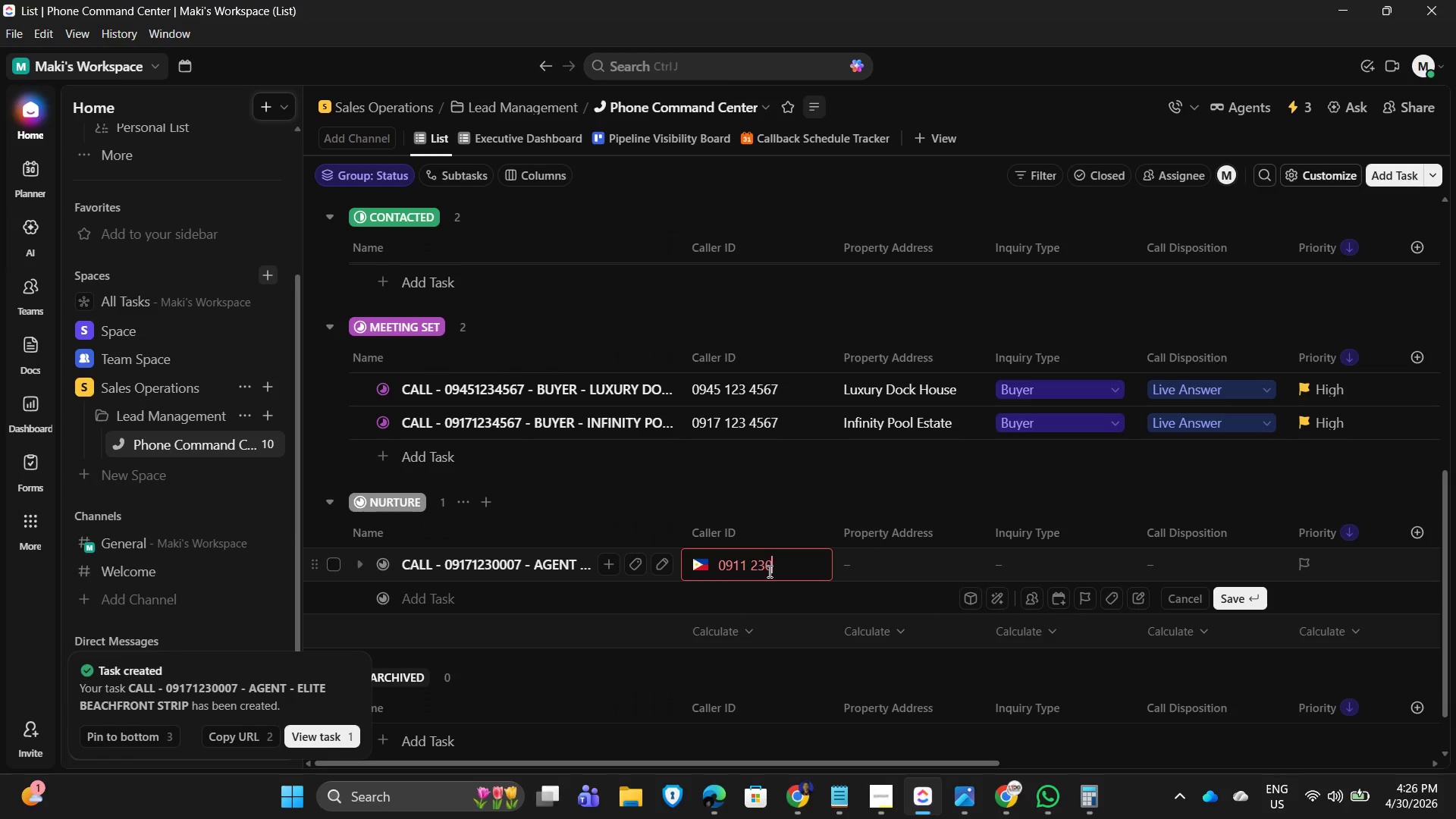 
key(Numpad0)
 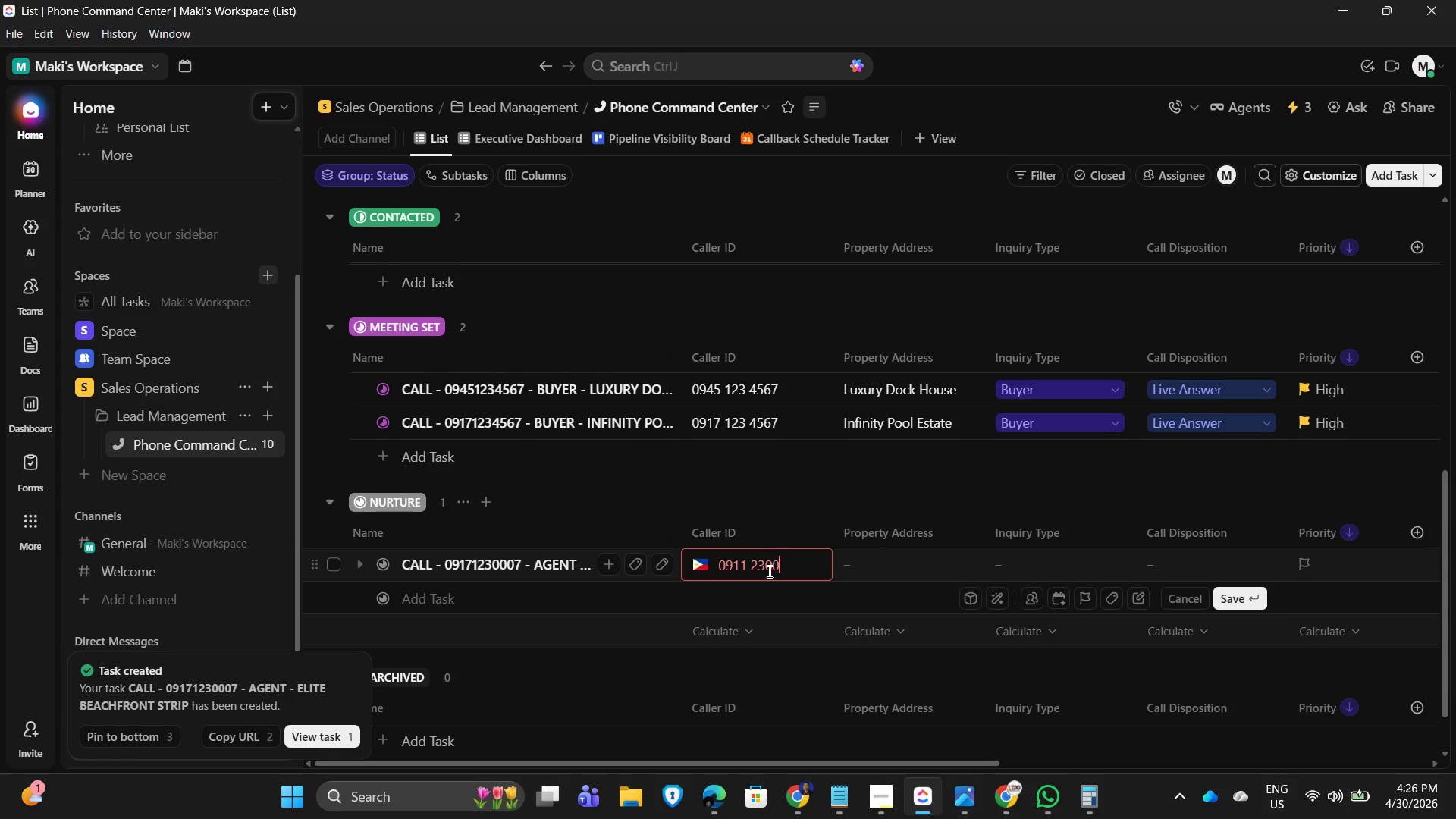 
key(Numpad0)
 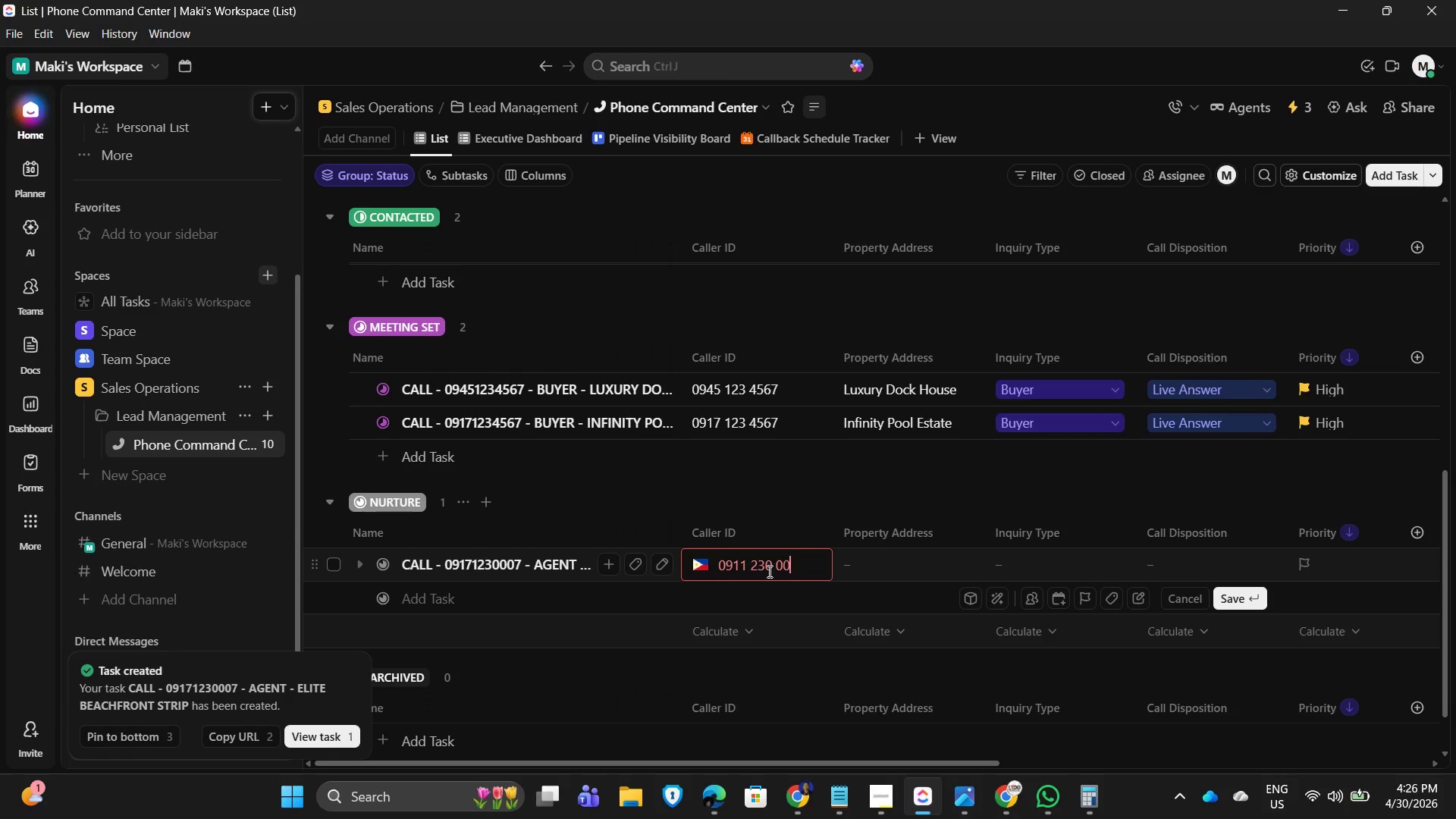 
key(Numpad0)
 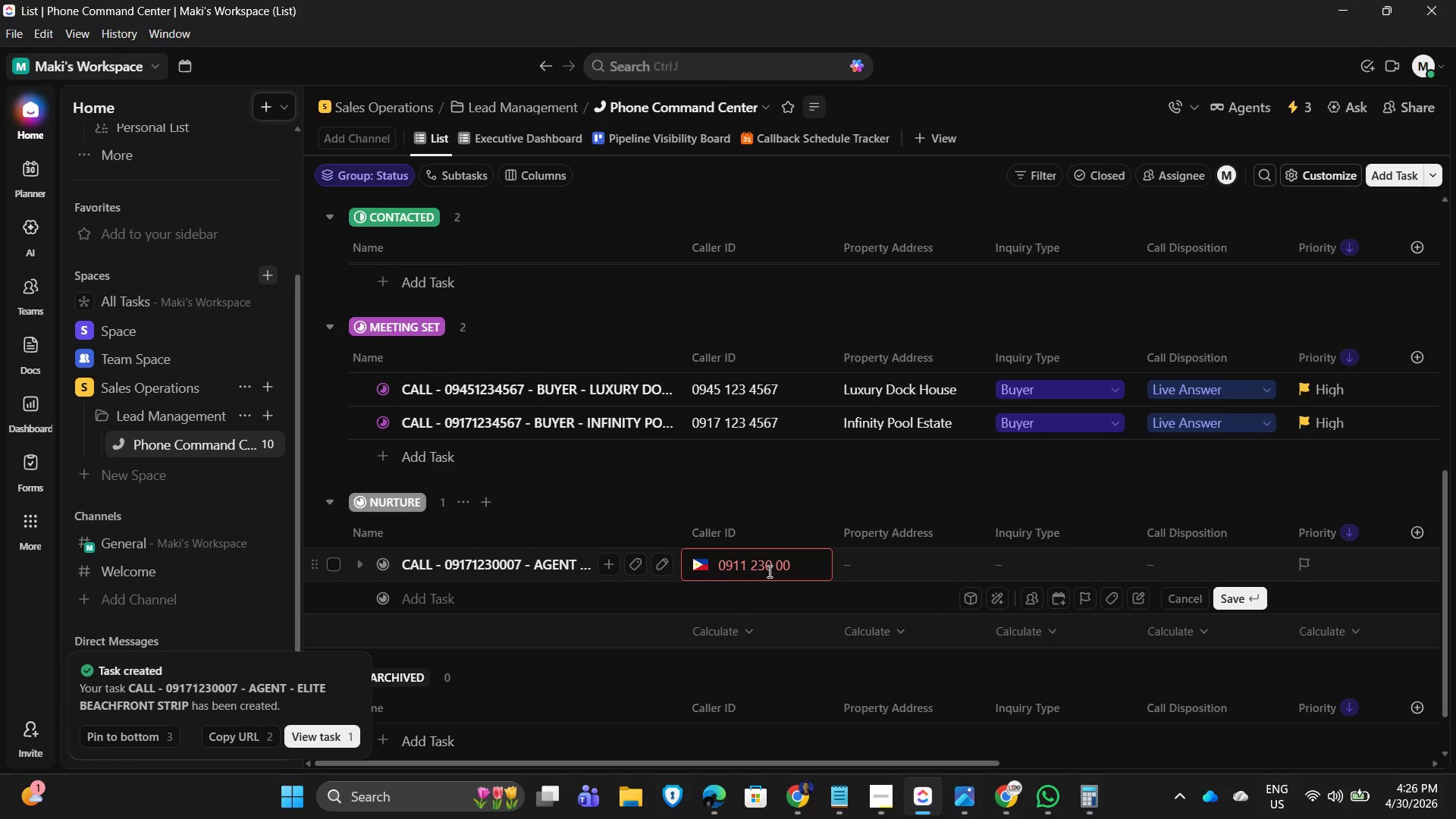 
key(Numpad7)
 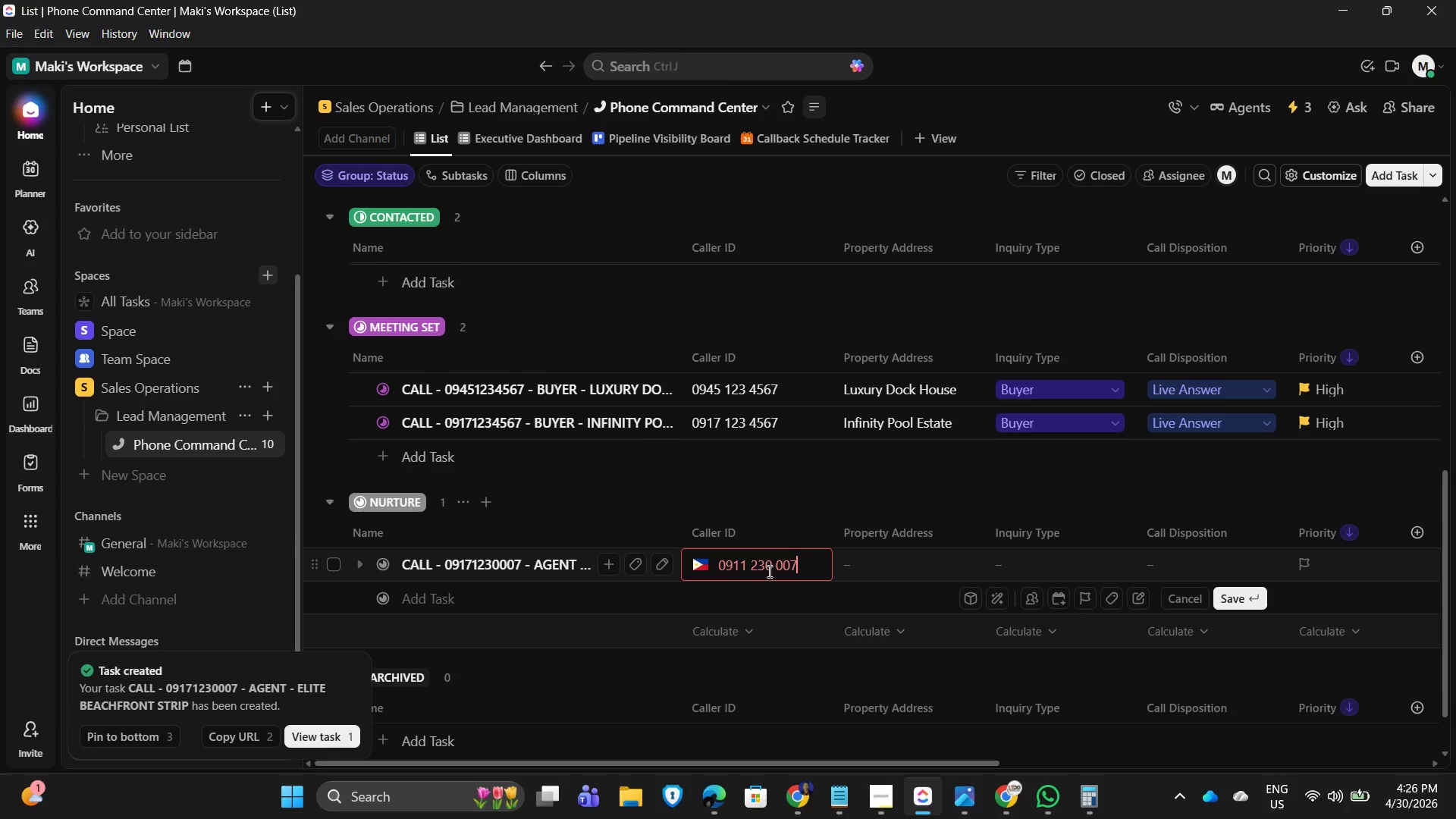 
key(NumpadEnter)
 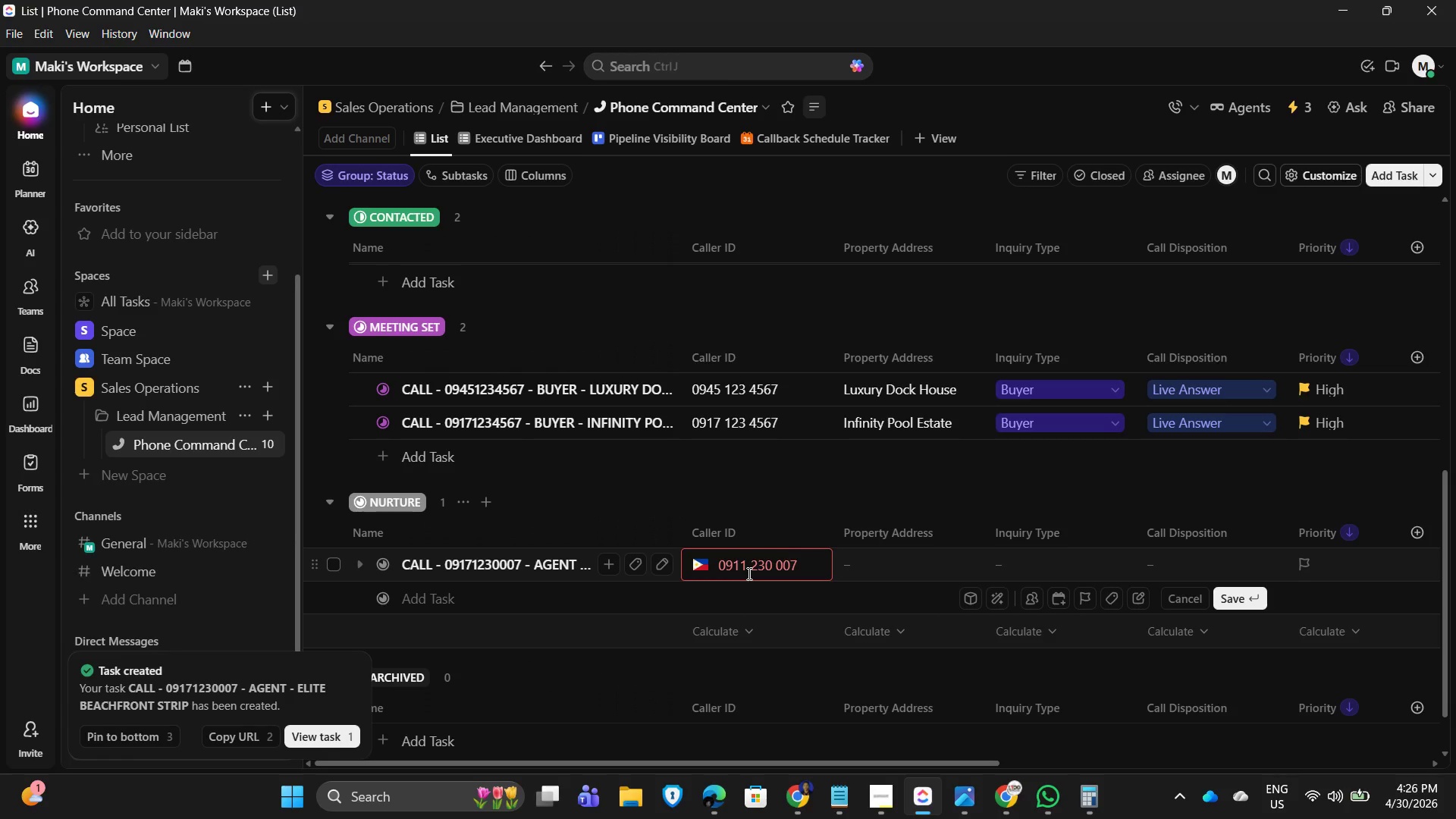 
left_click([746, 567])
 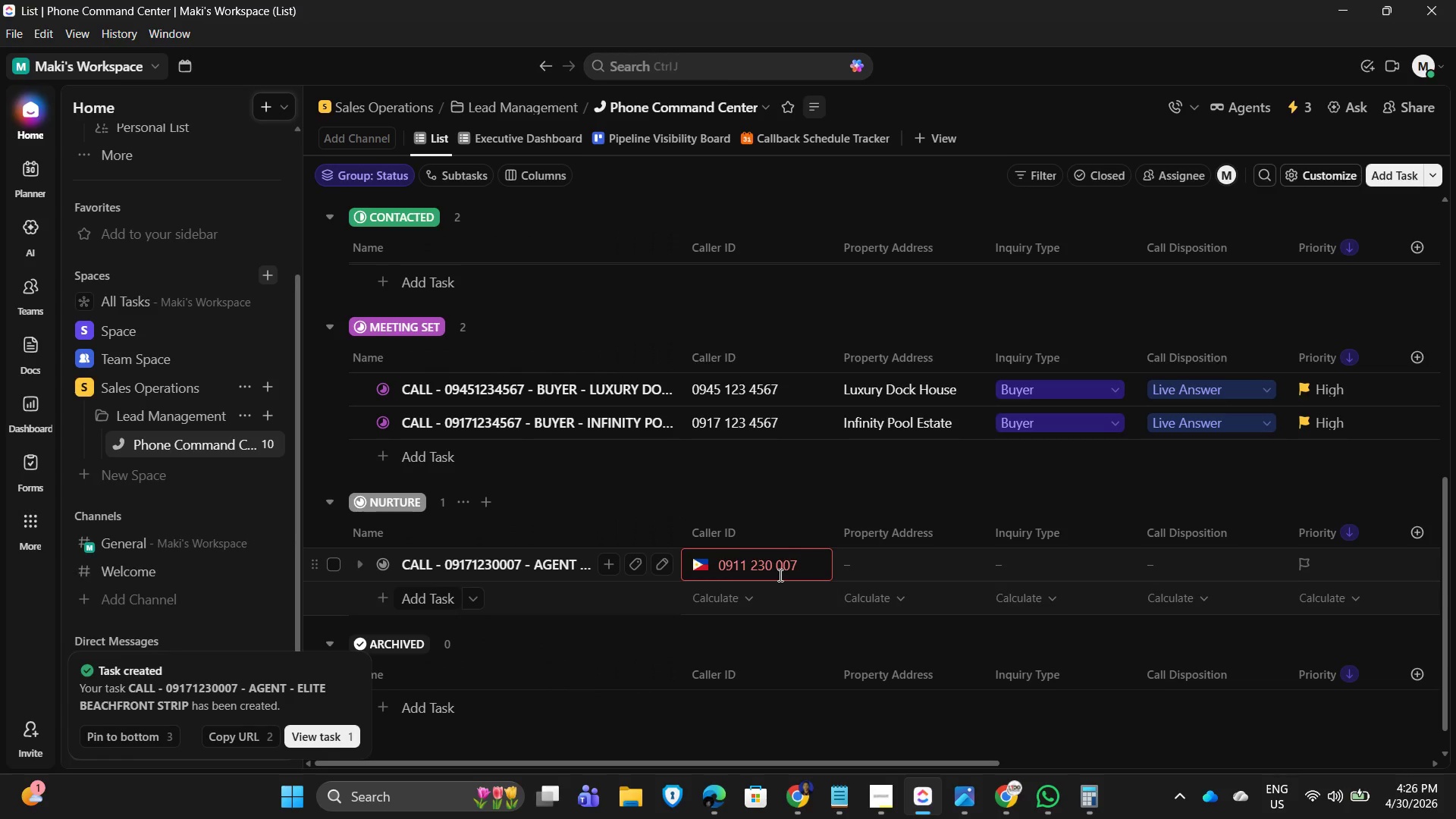 
key(Backspace)
 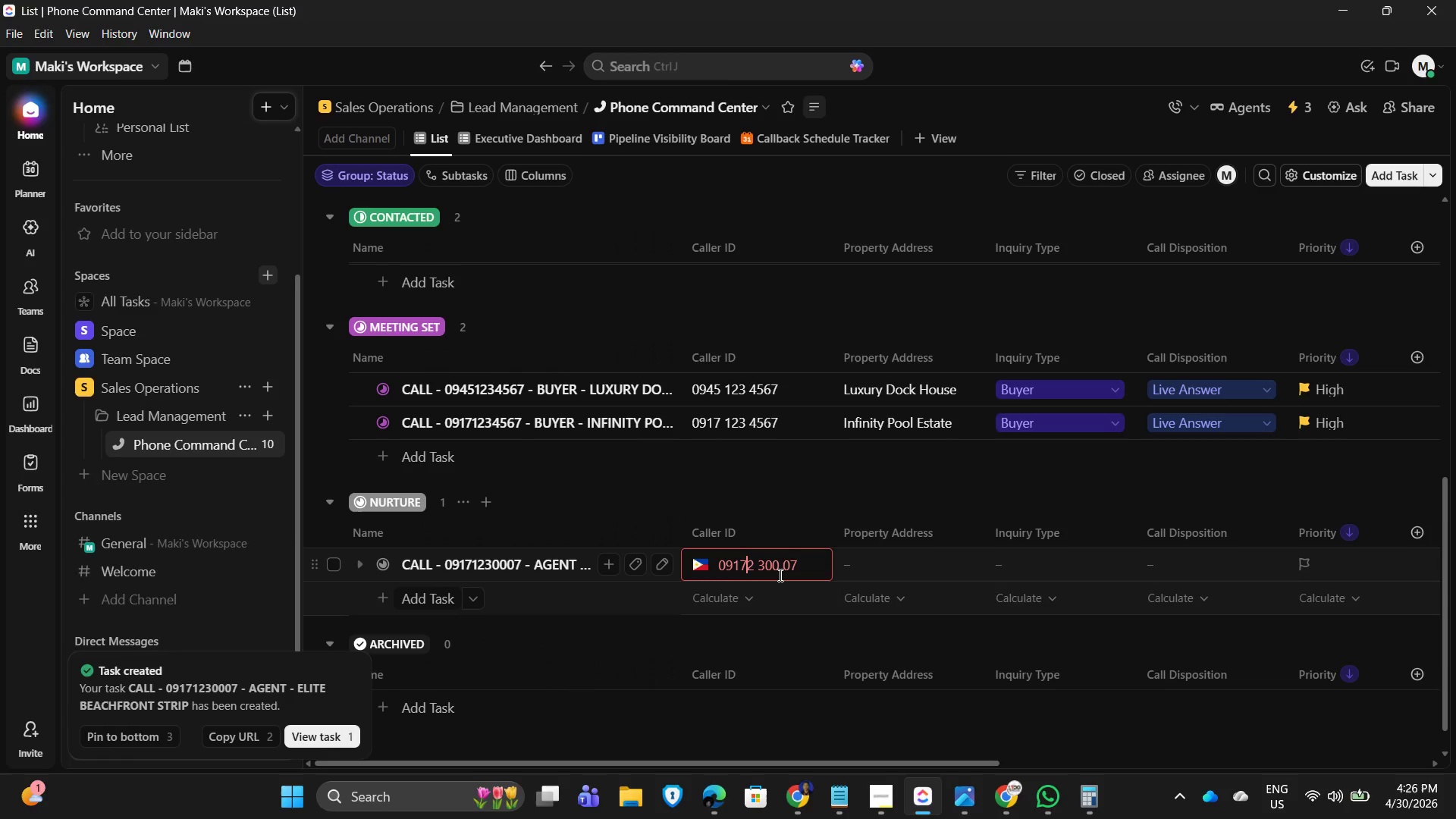 
key(Numpad7)
 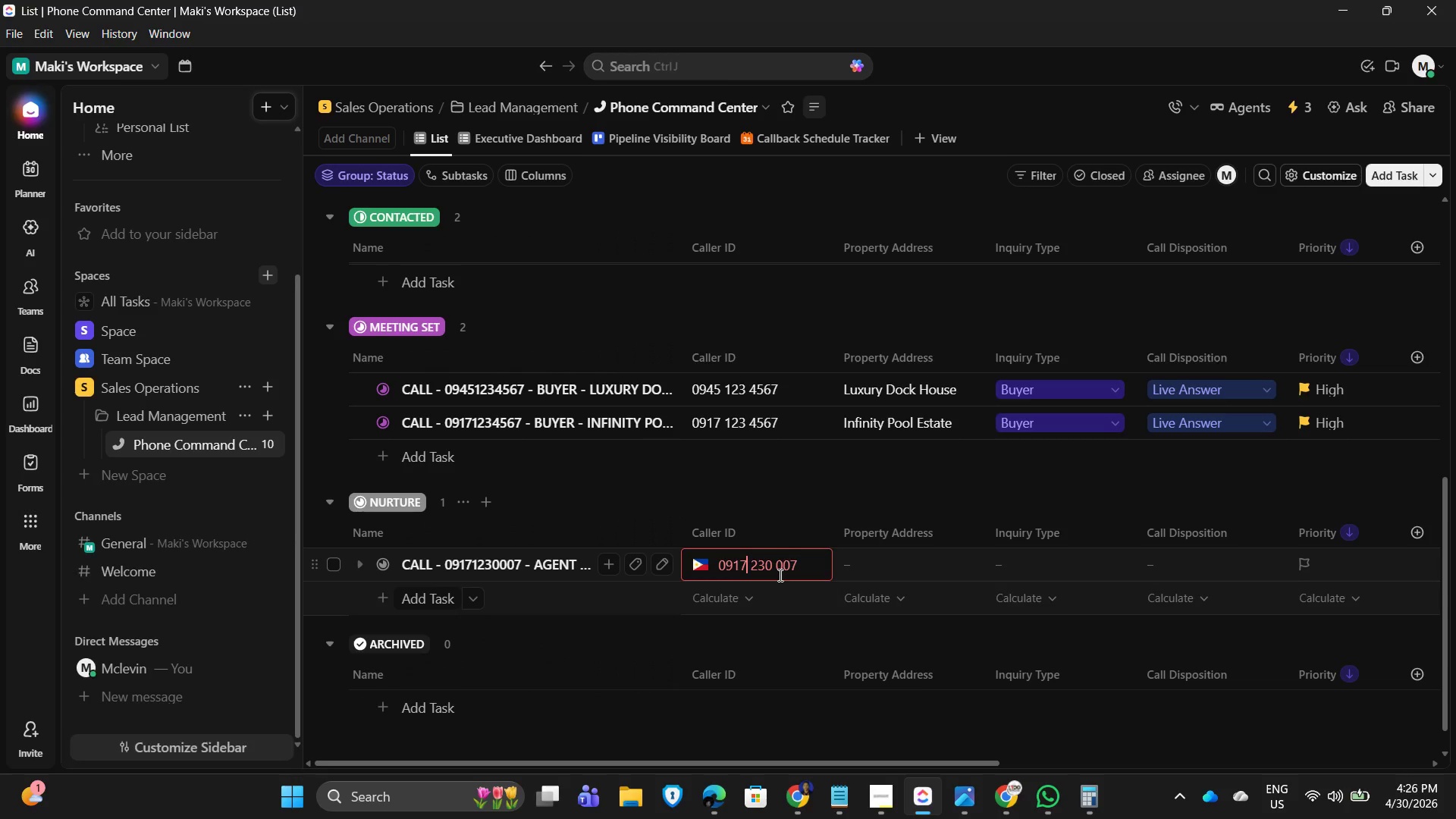 
key(Numpad1)
 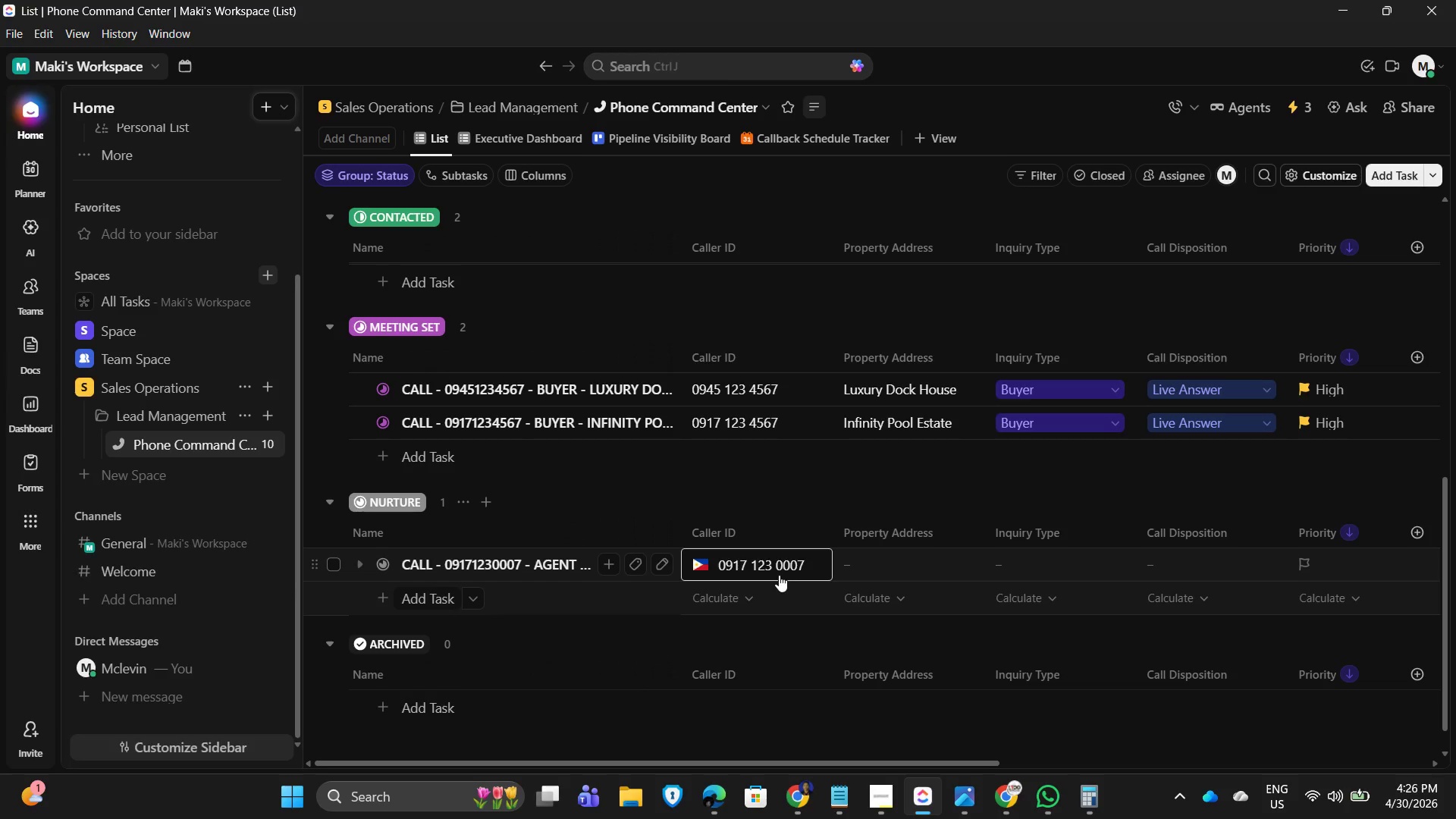 
key(NumpadEnter)
 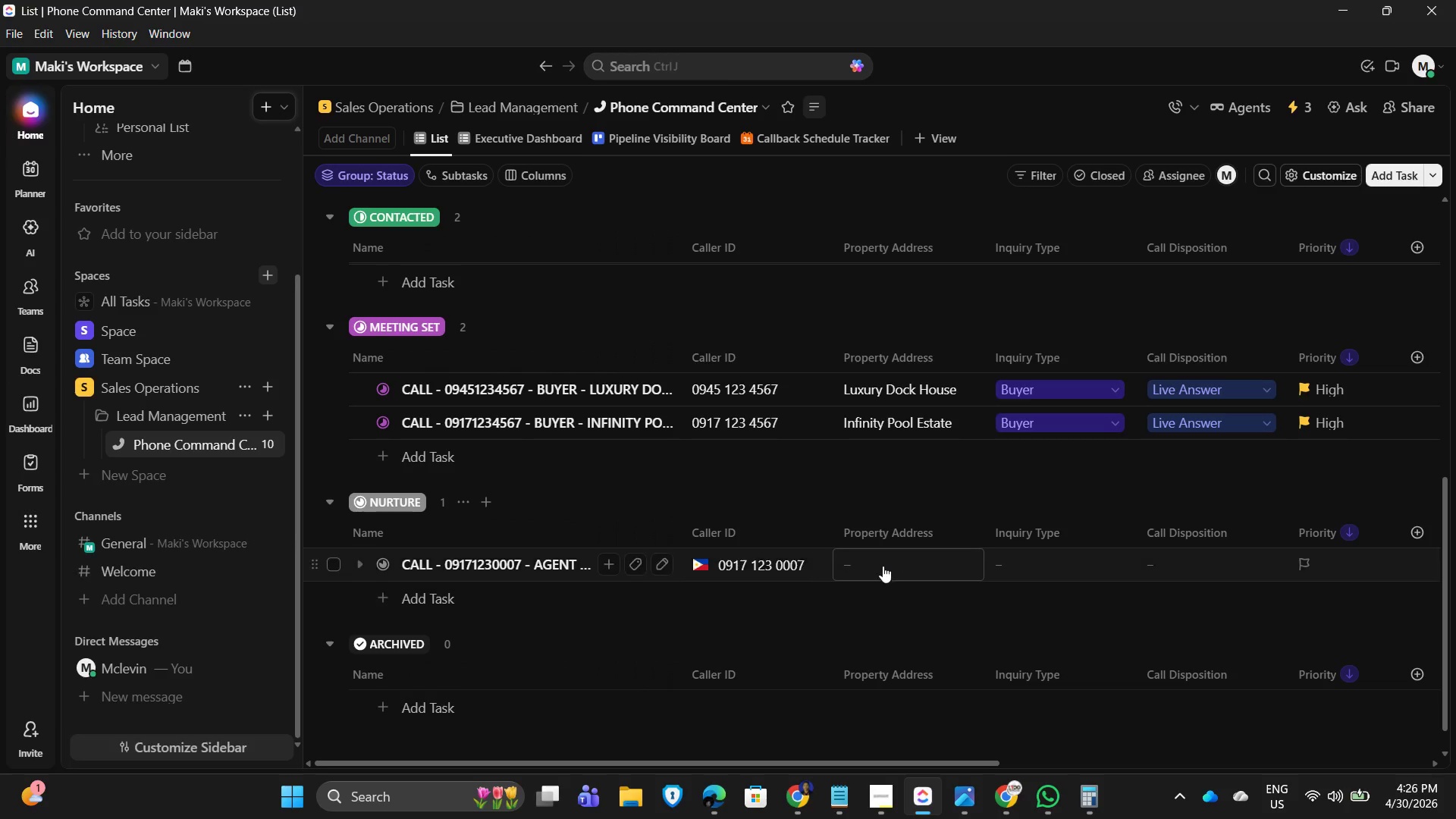 
left_click([883, 564])
 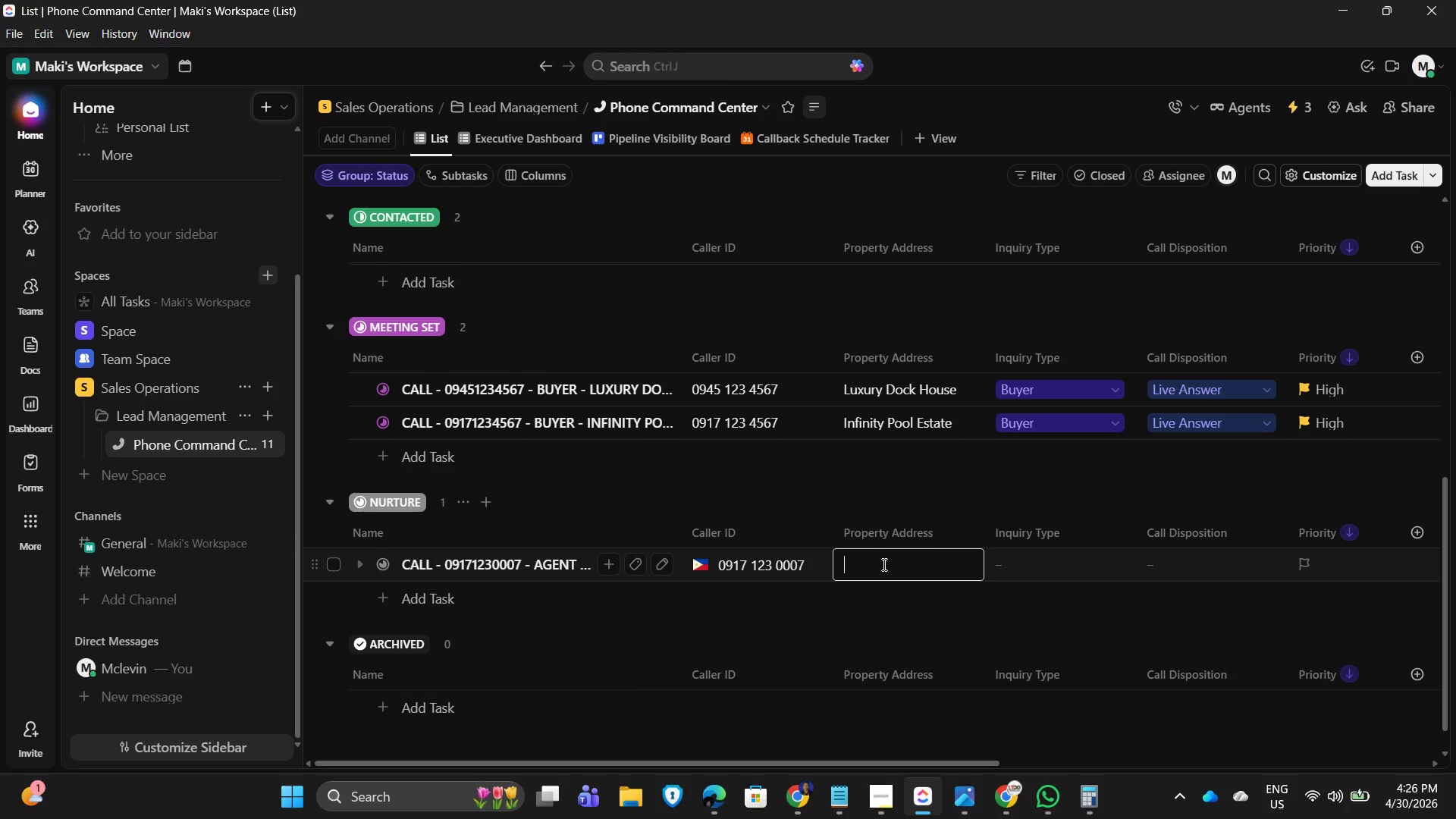 
type(e)
key(Backspace)
type(Elite Beachfront Strip)
 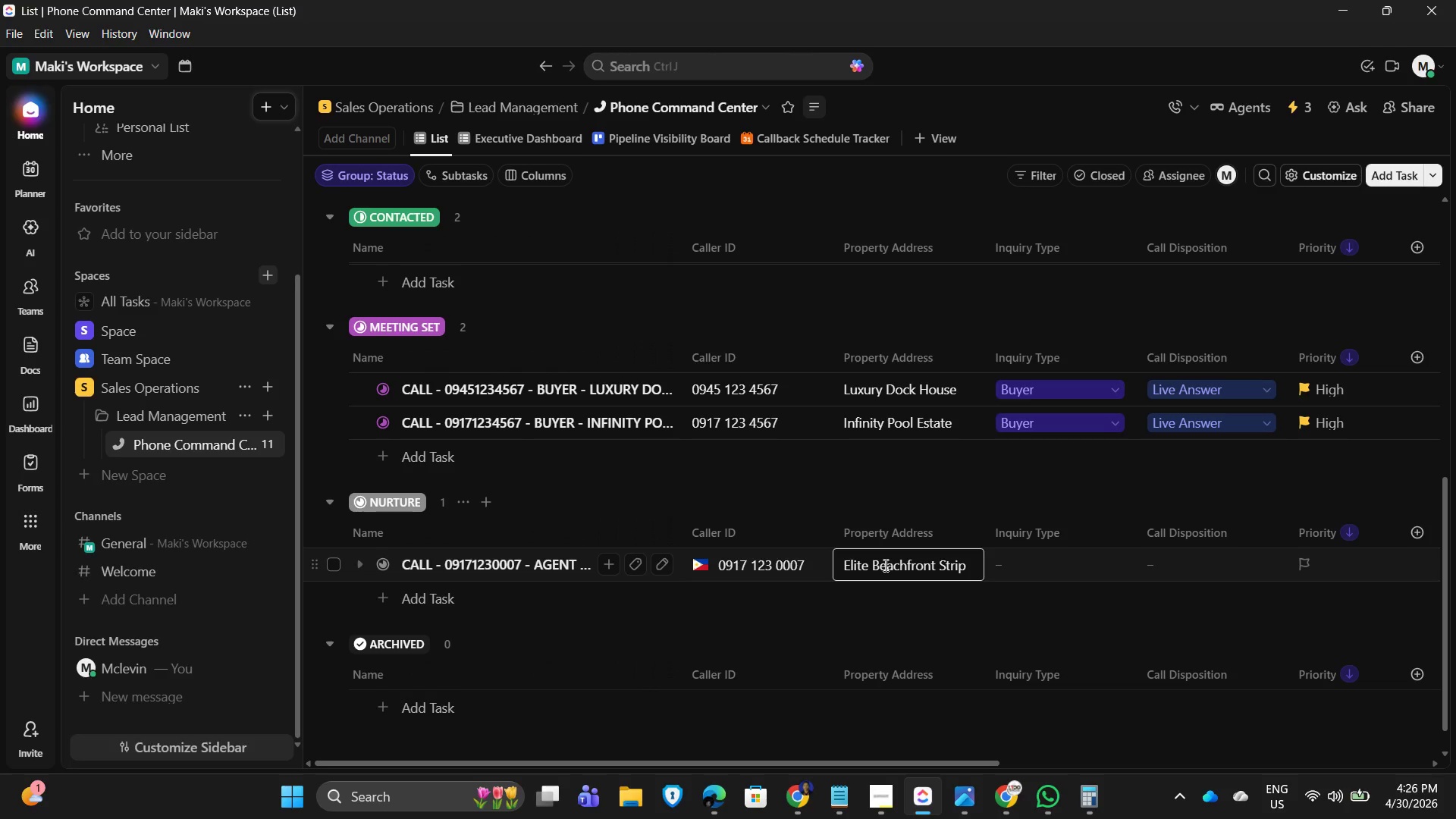 
key(Enter)
 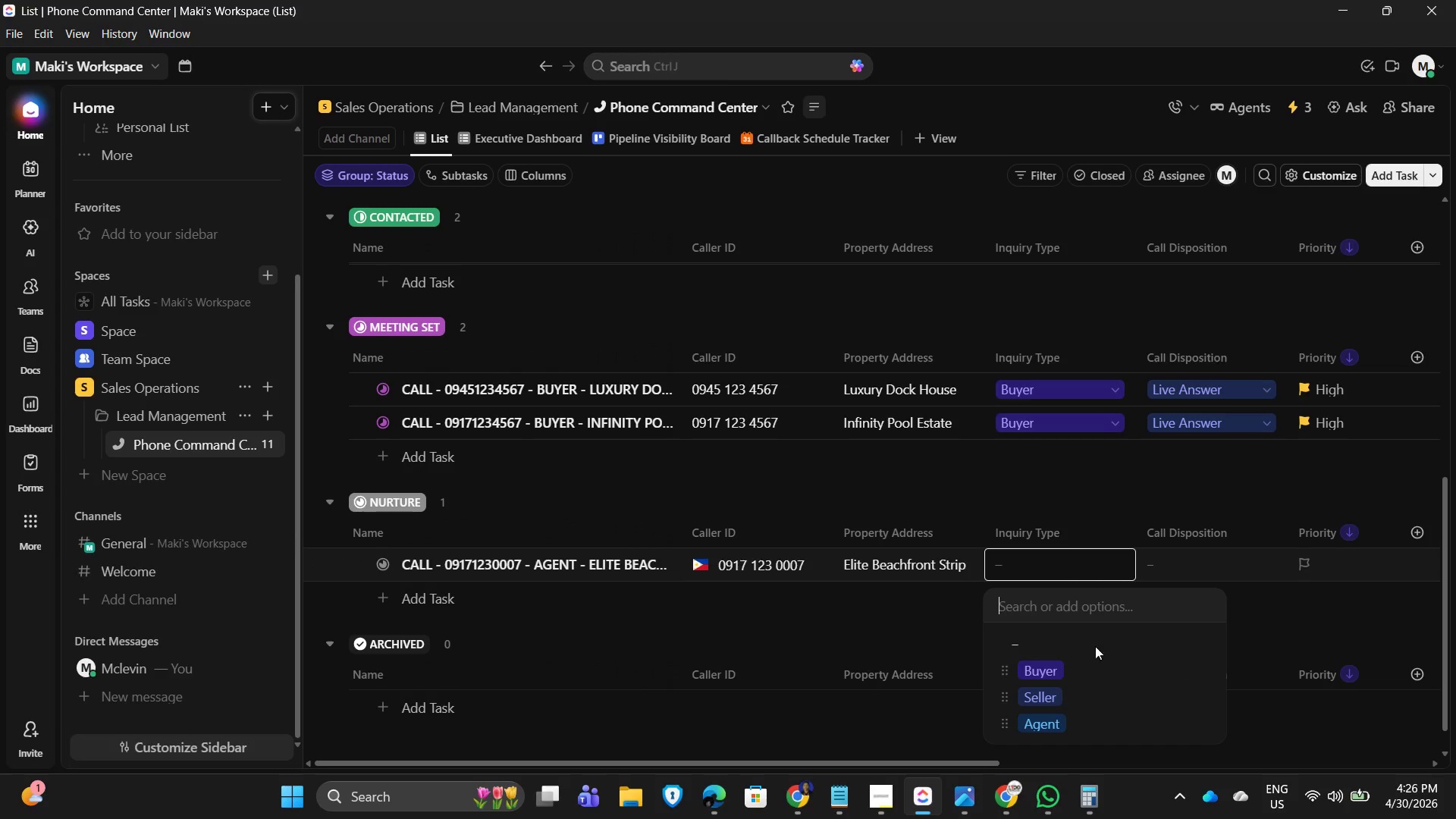 
left_click([1078, 717])
 